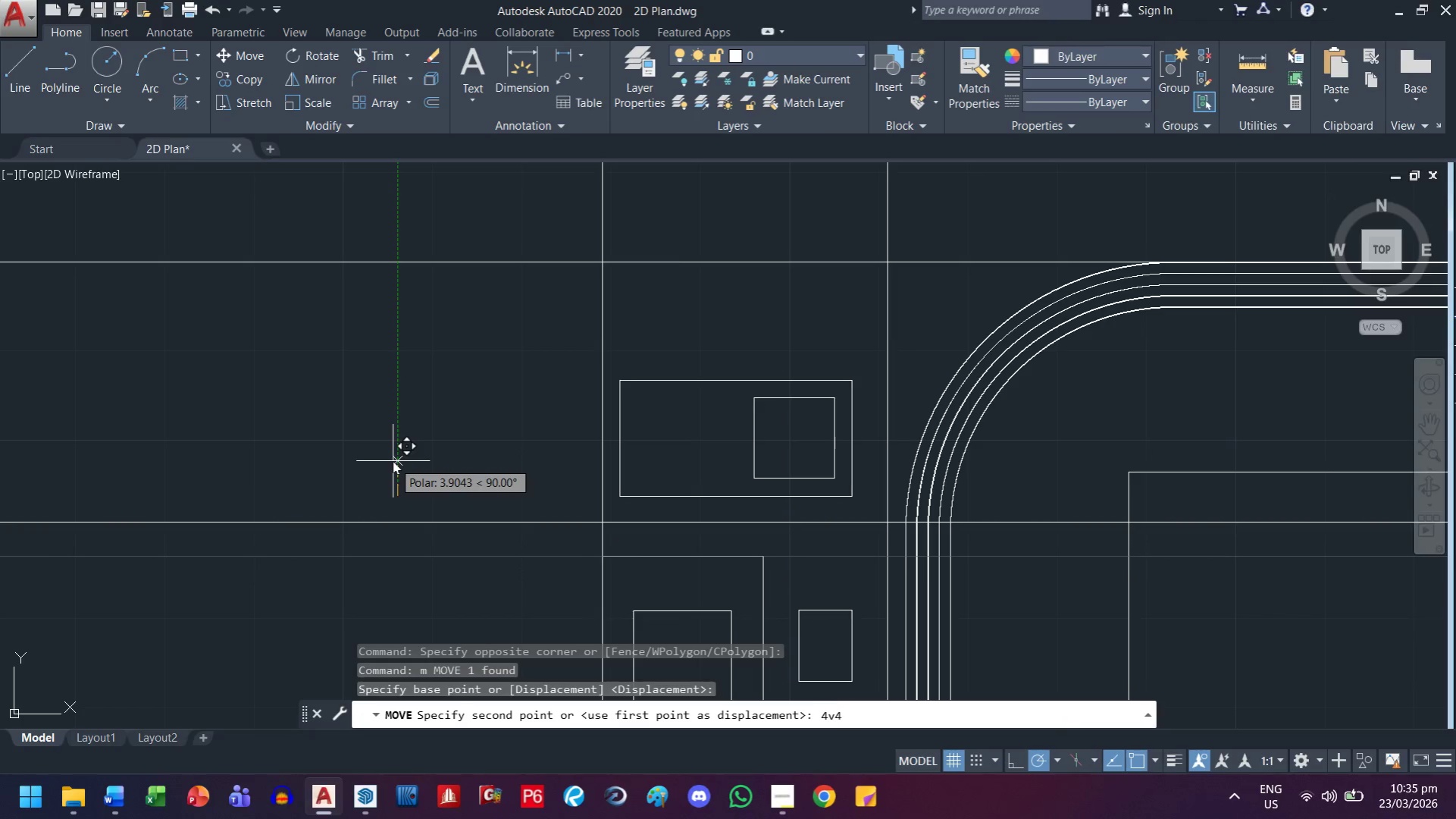 
key(Backspace)
 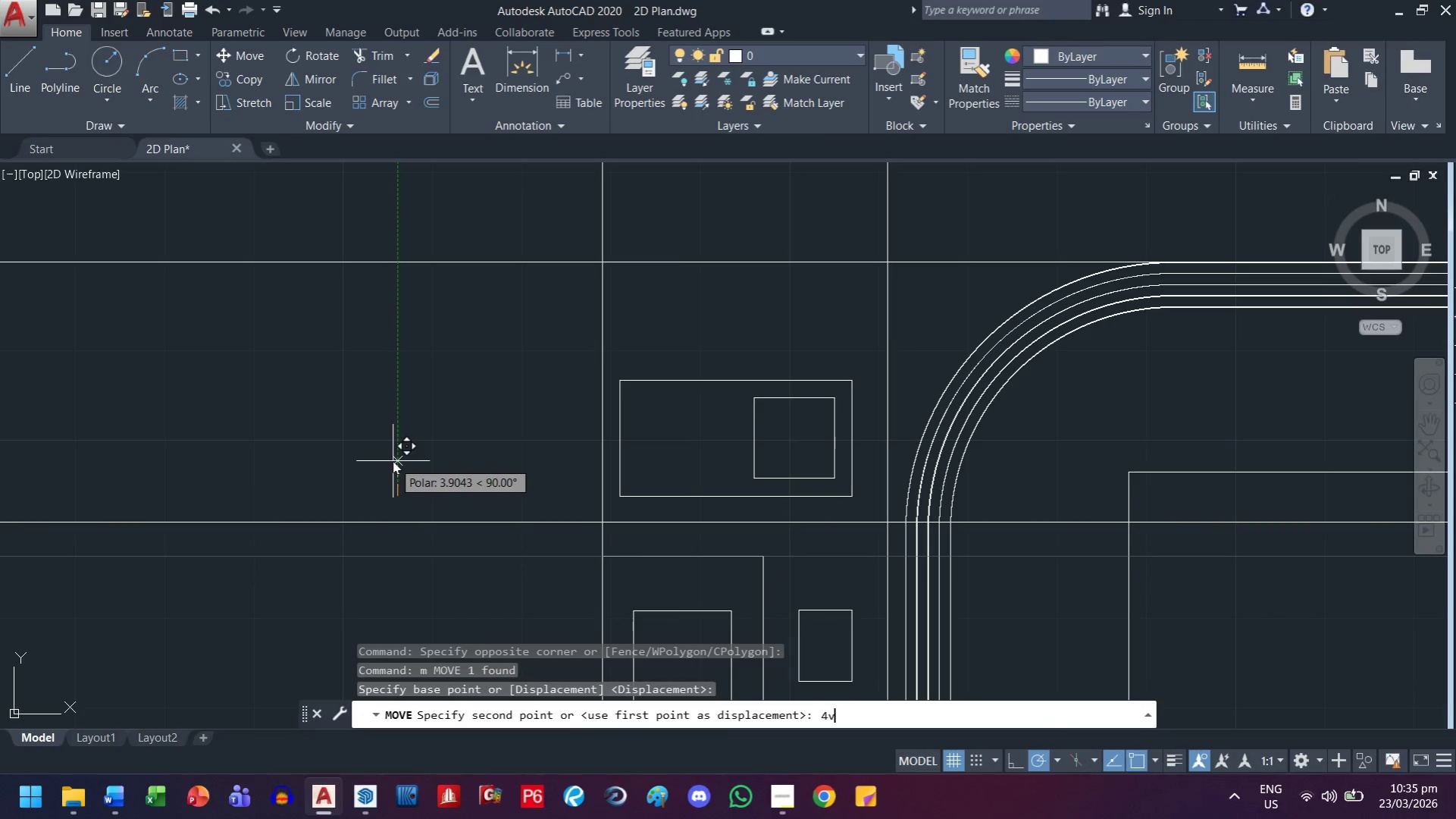 
key(Backspace)
 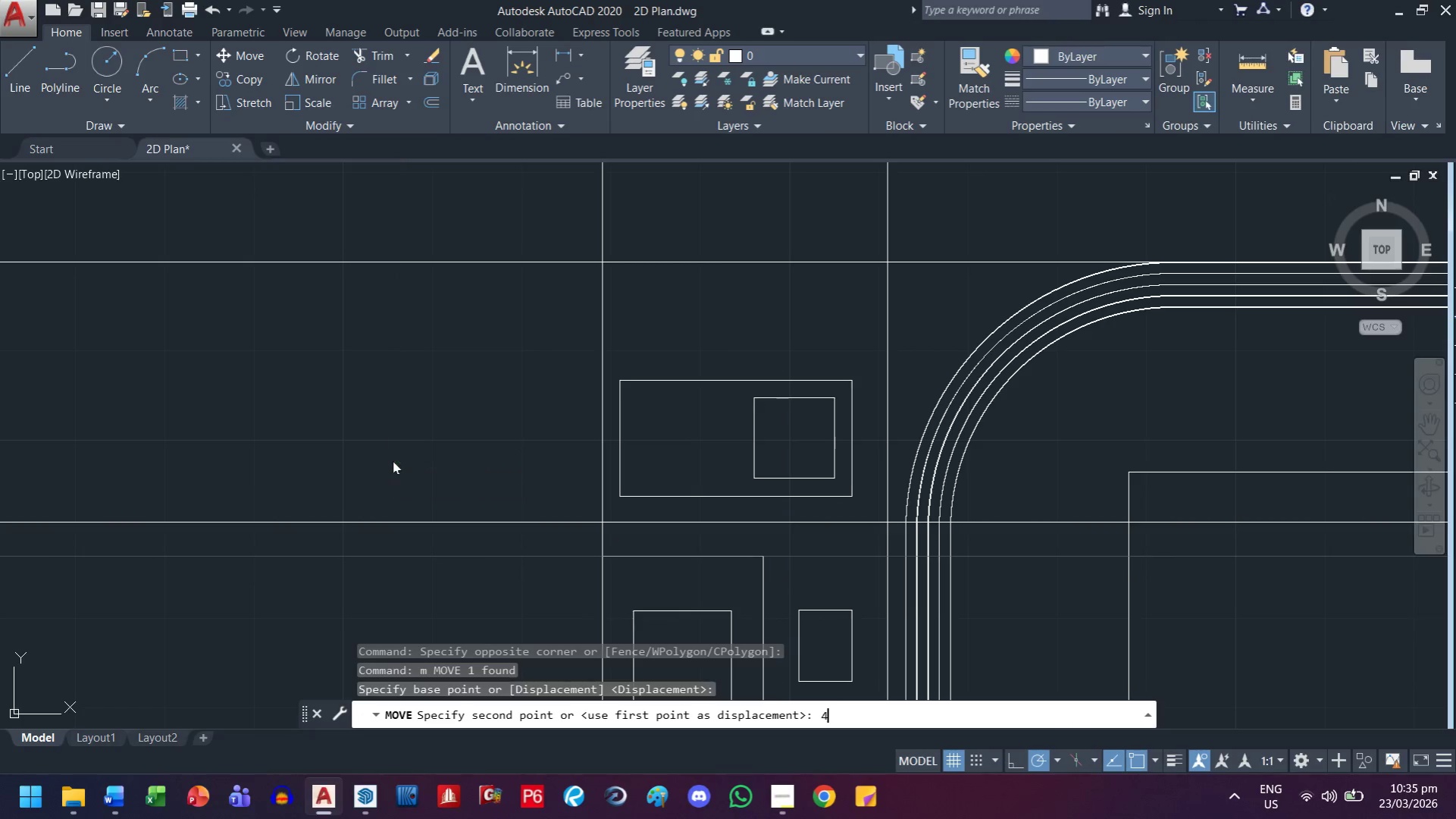 
key(Space)
 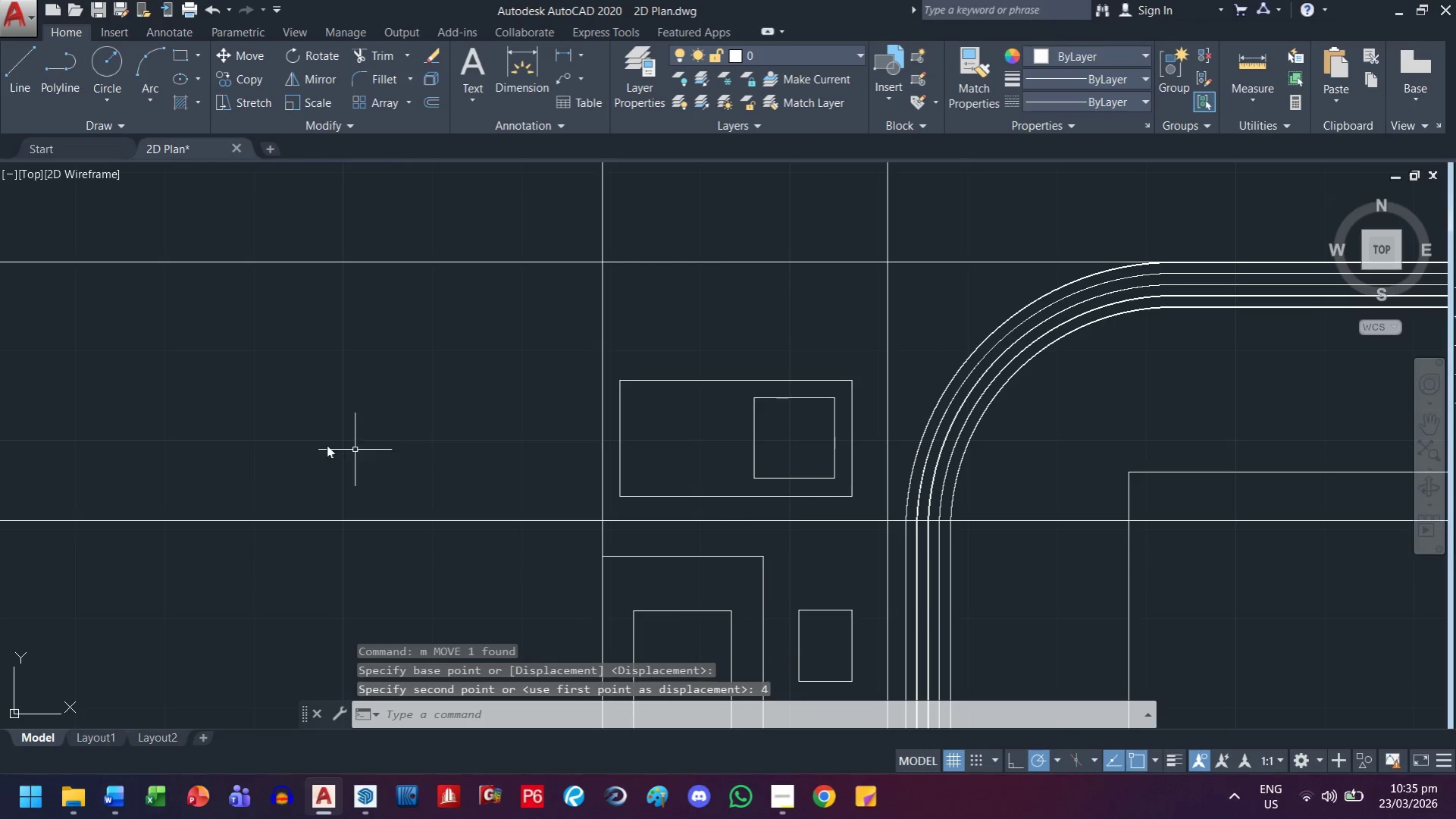 
key(Escape)
 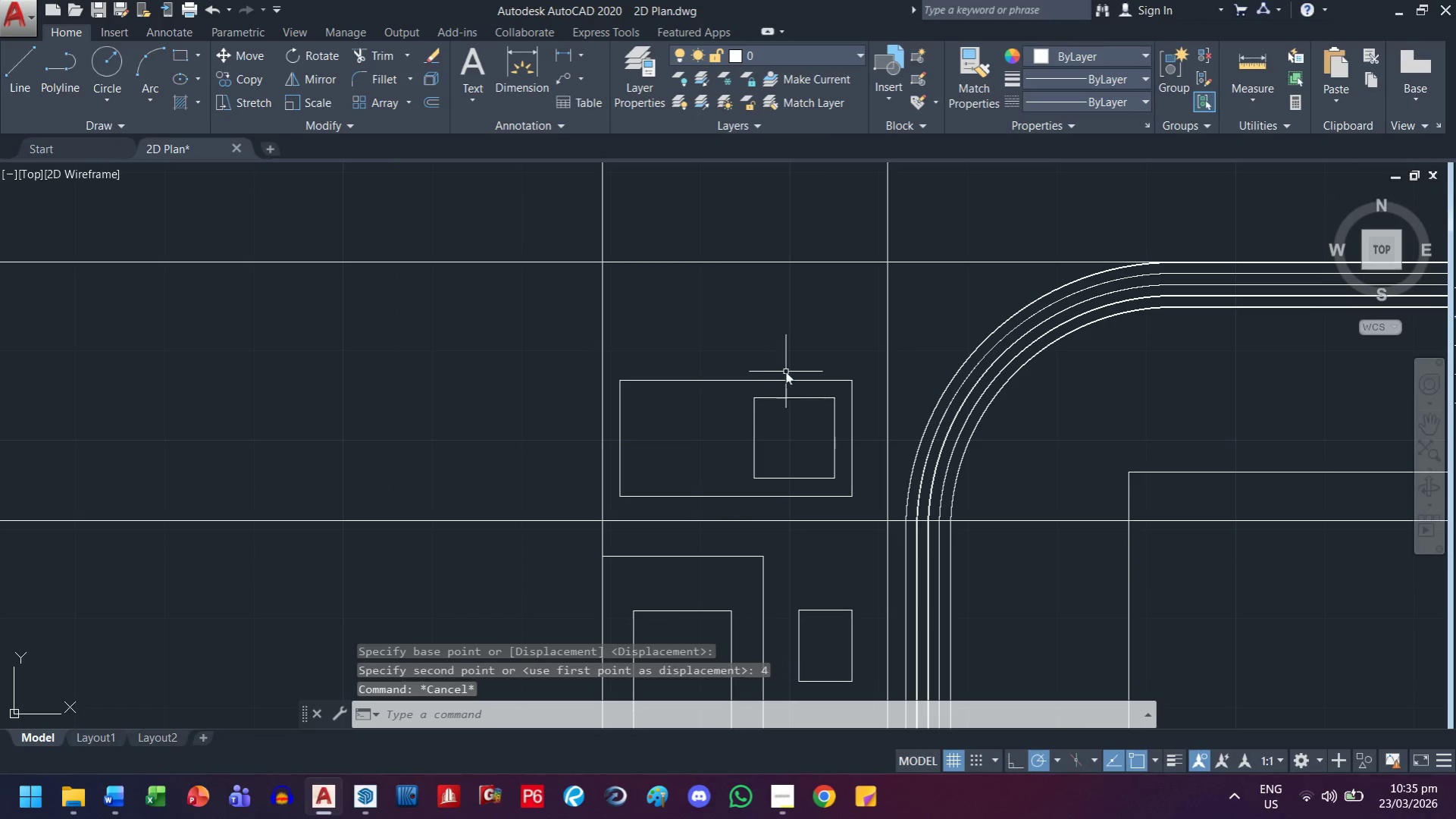 
left_click_drag(start_coordinate=[796, 363], to_coordinate=[778, 407])
 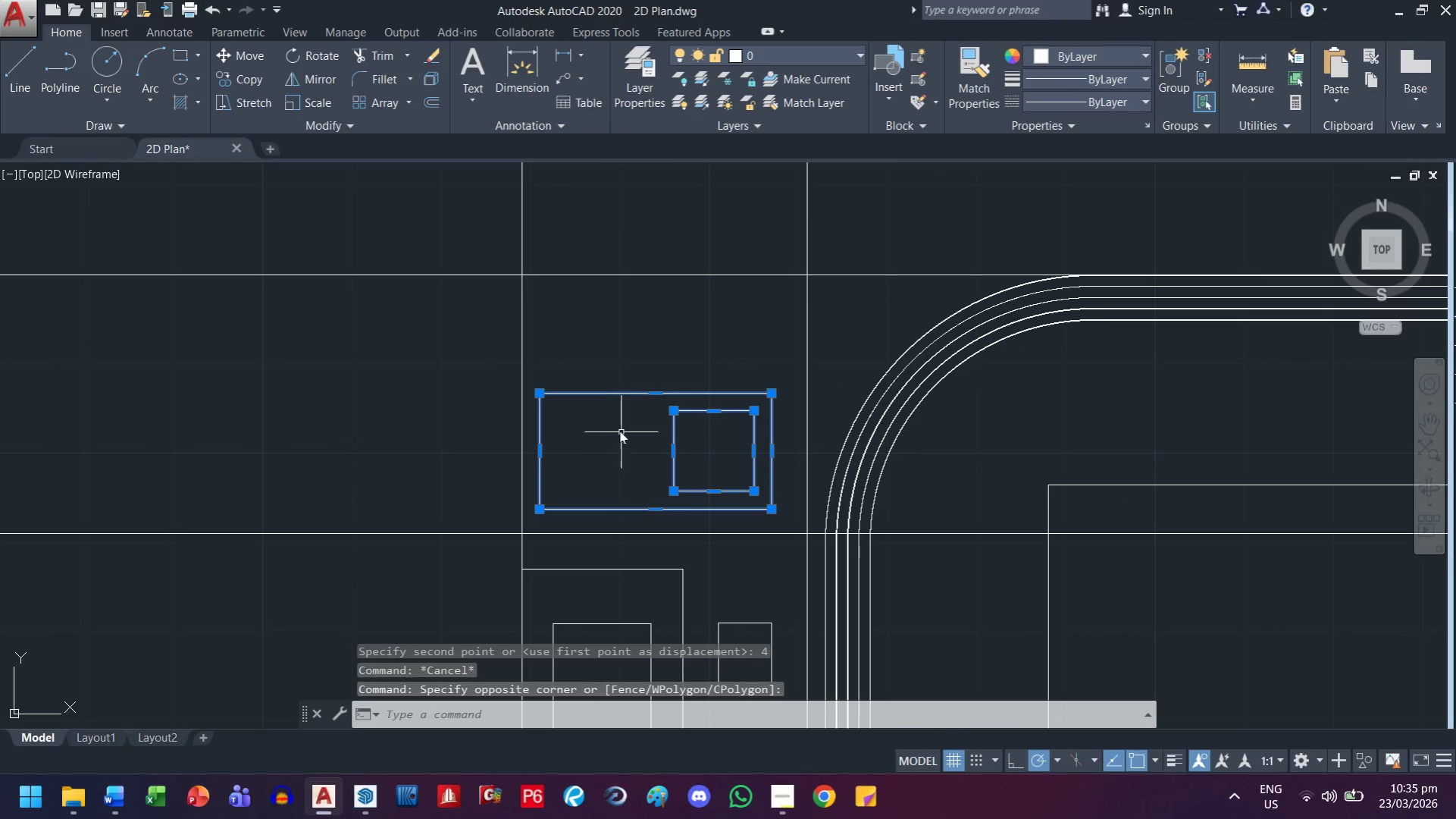 
left_click_drag(start_coordinate=[606, 419], to_coordinate=[602, 403])
 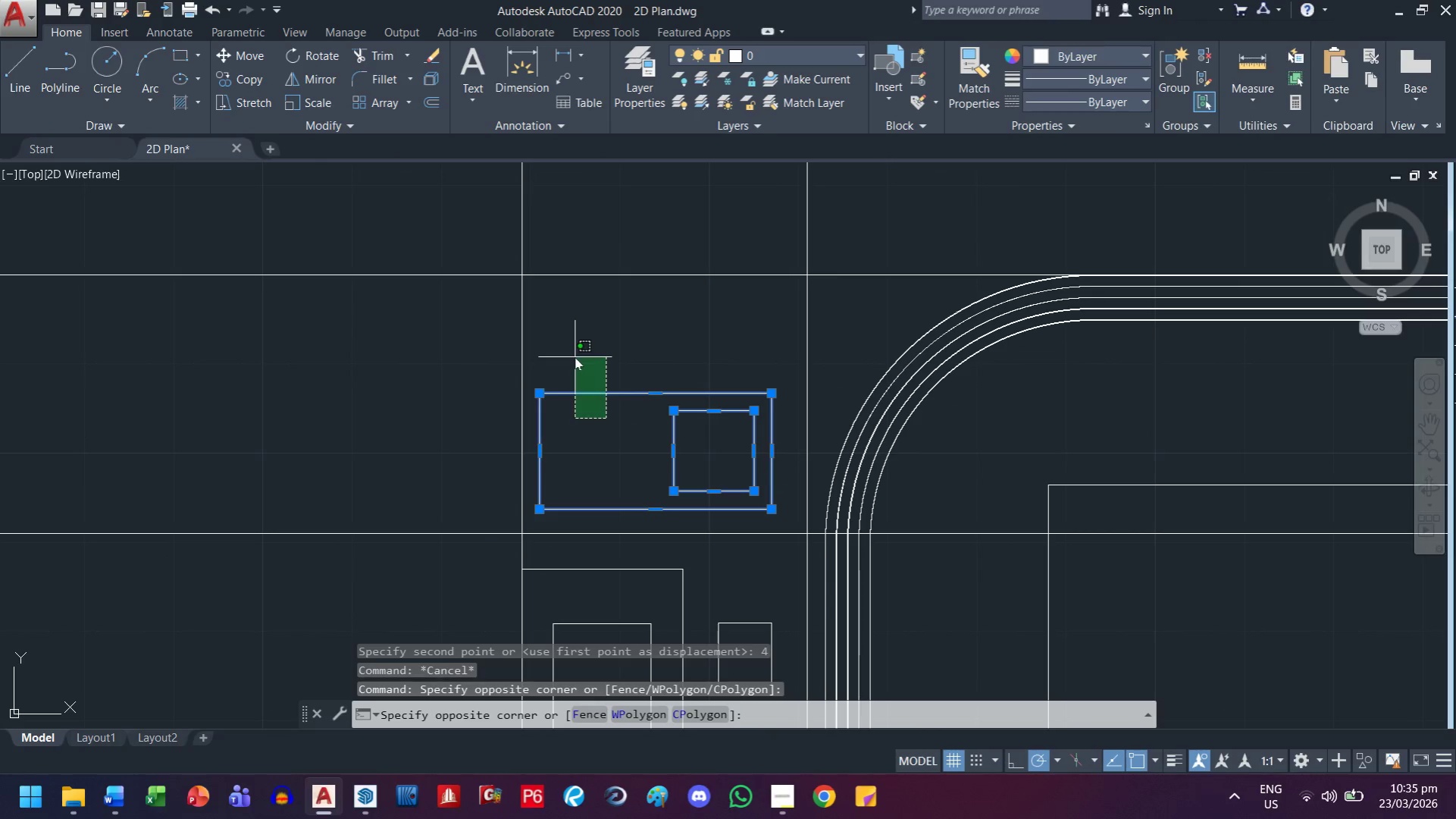 
double_click([575, 357])
 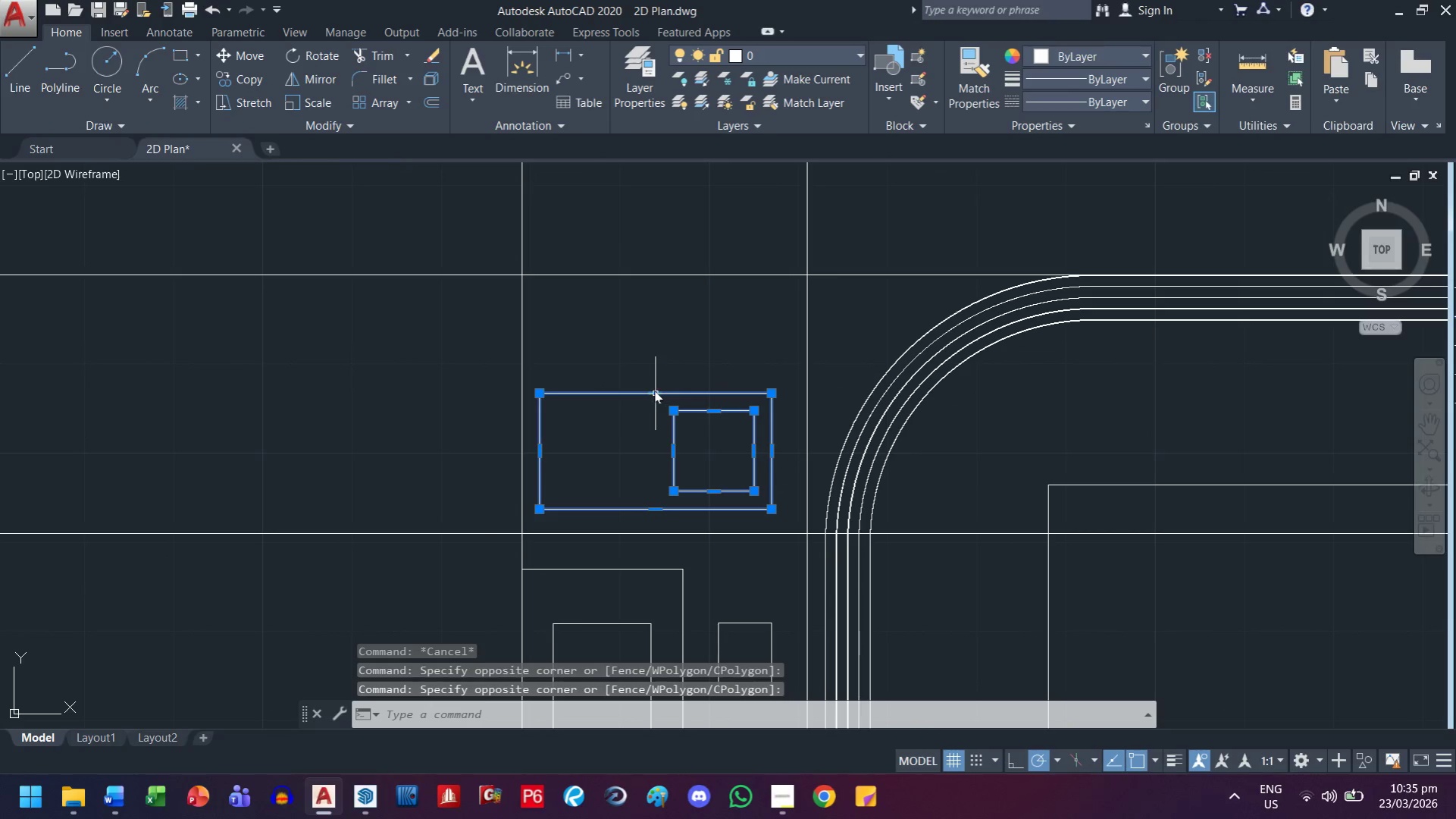 
left_click_drag(start_coordinate=[652, 391], to_coordinate=[648, 391])
 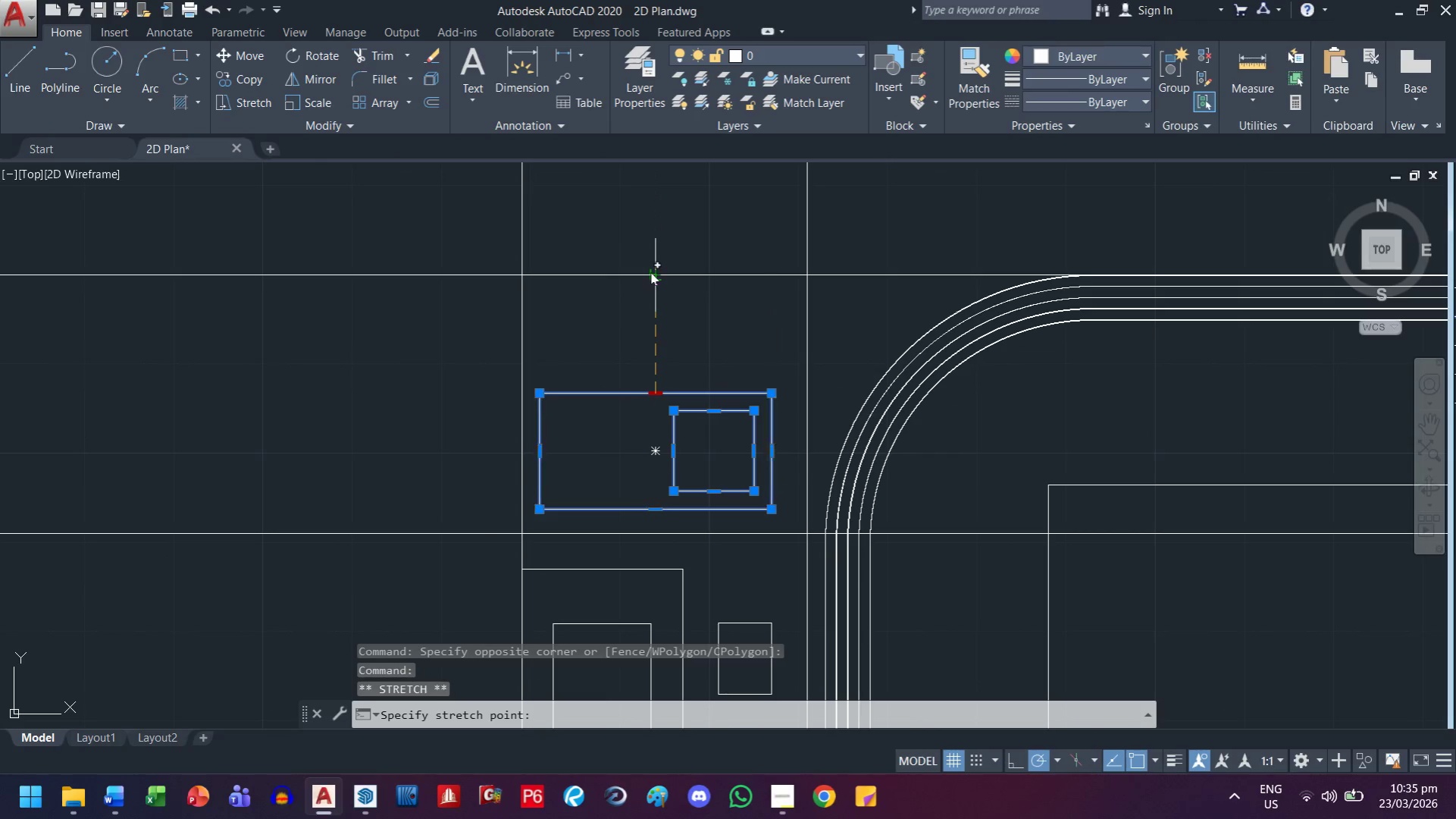 
left_click([650, 272])
 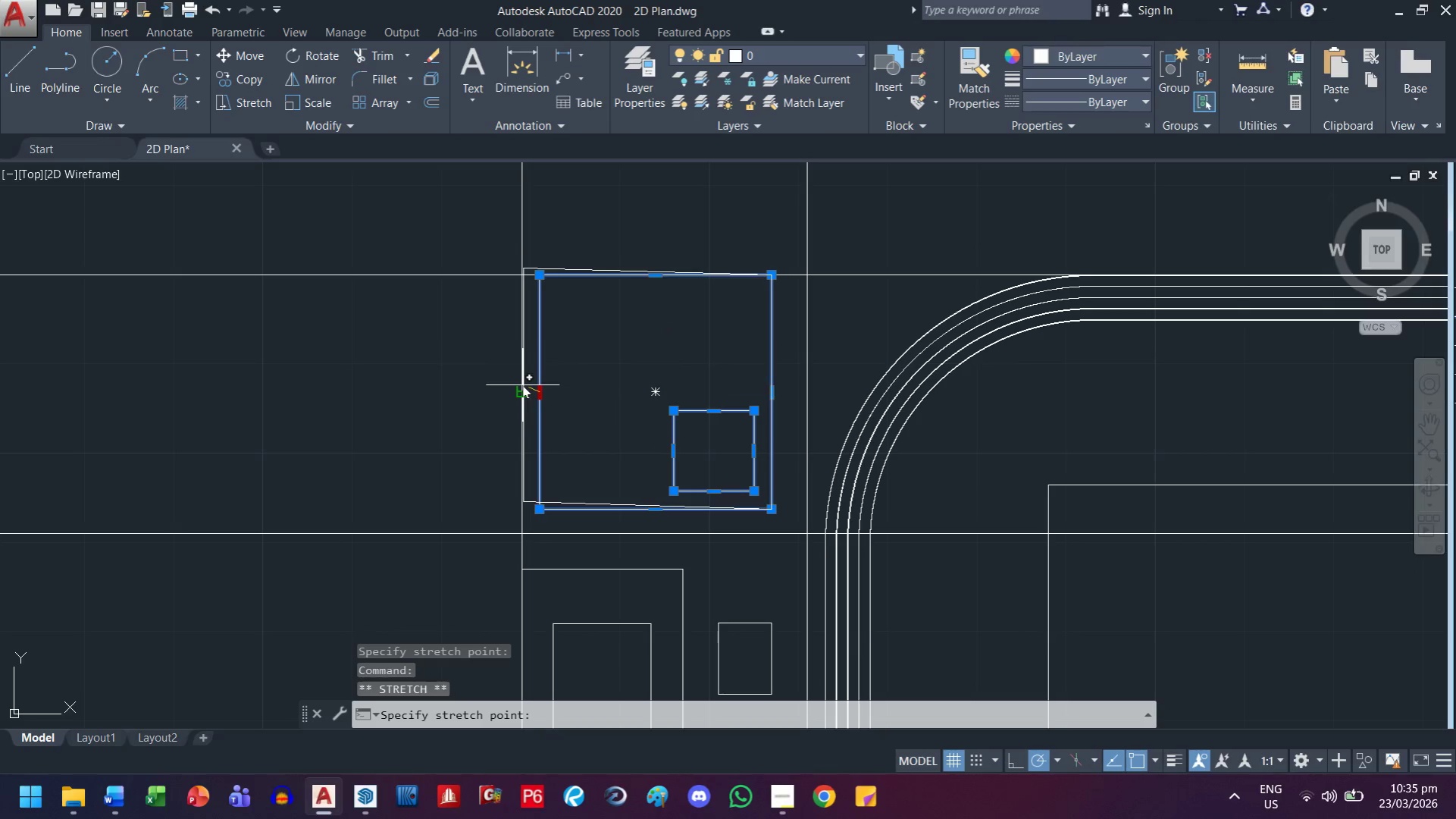 
left_click([518, 391])
 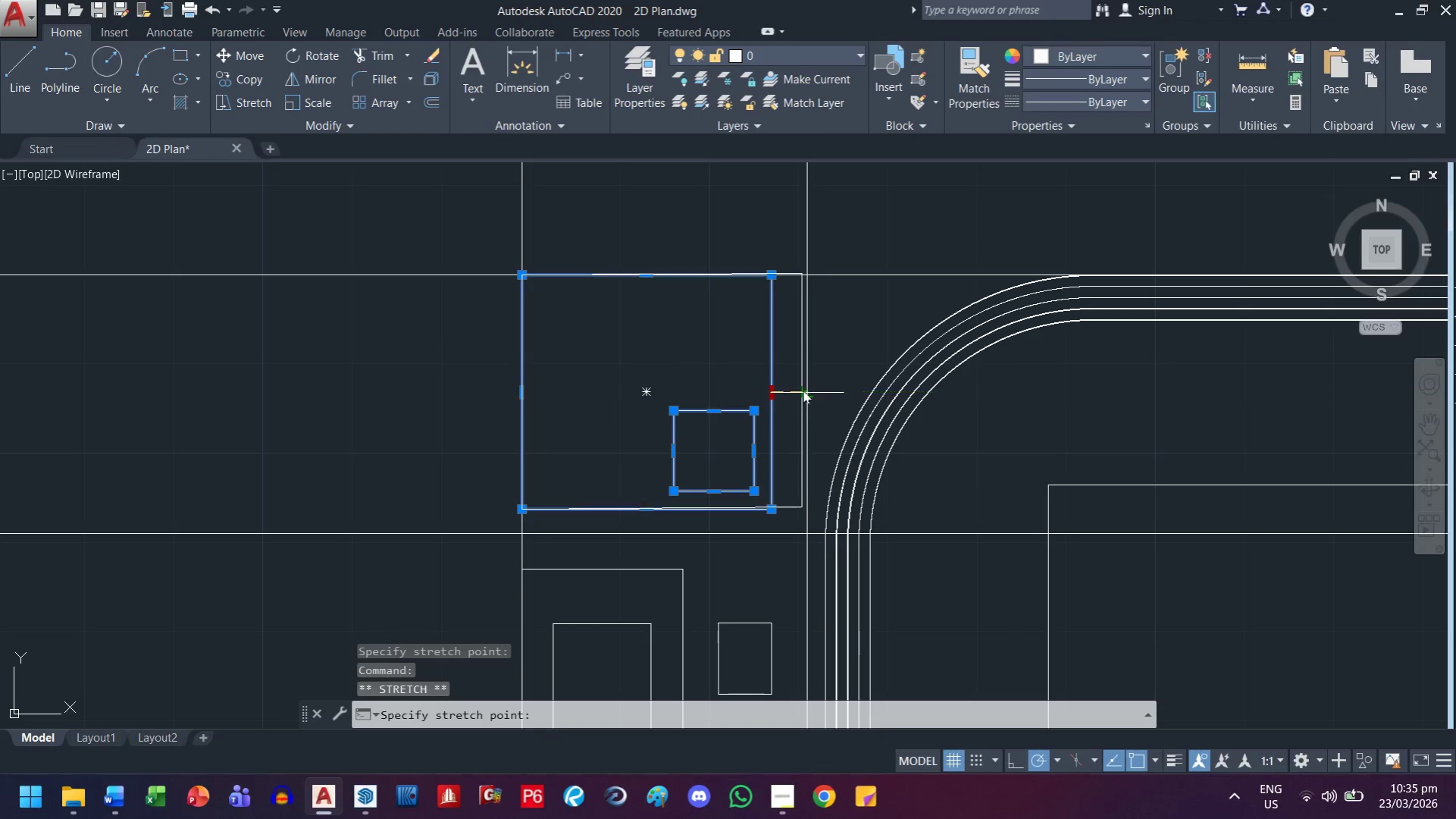 
left_click([807, 391])
 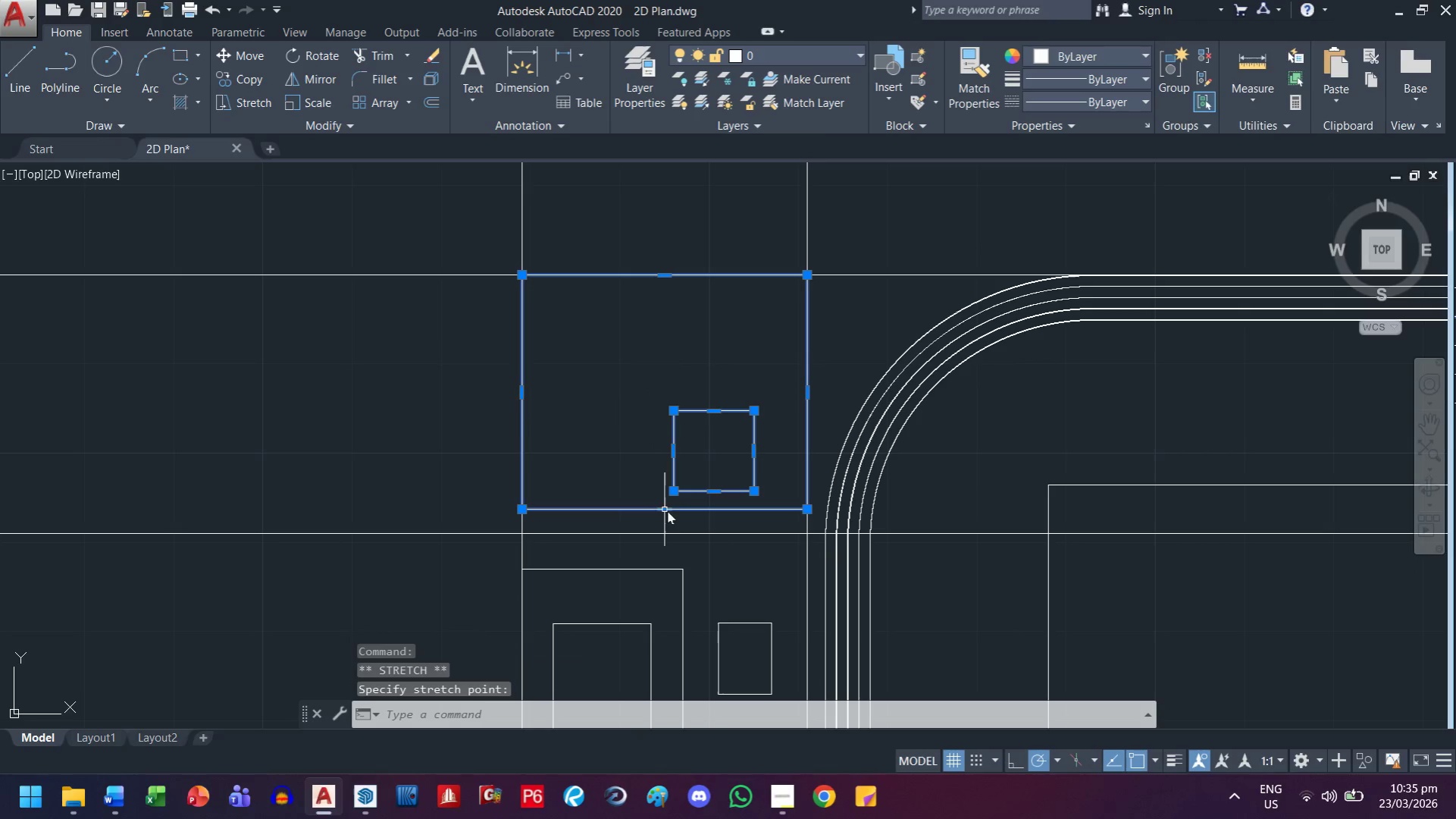 
left_click([662, 508])
 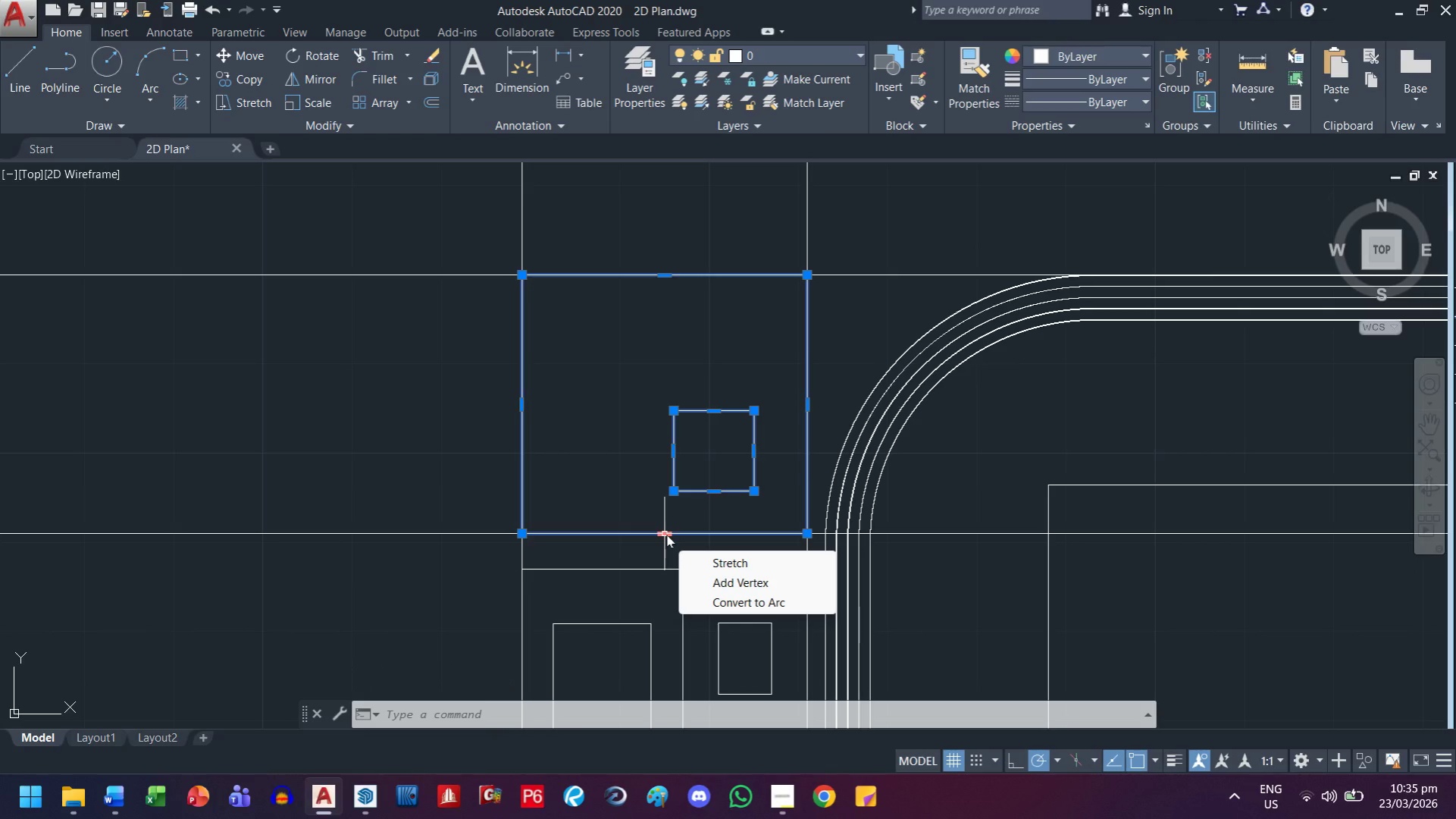 
wait(13.42)
 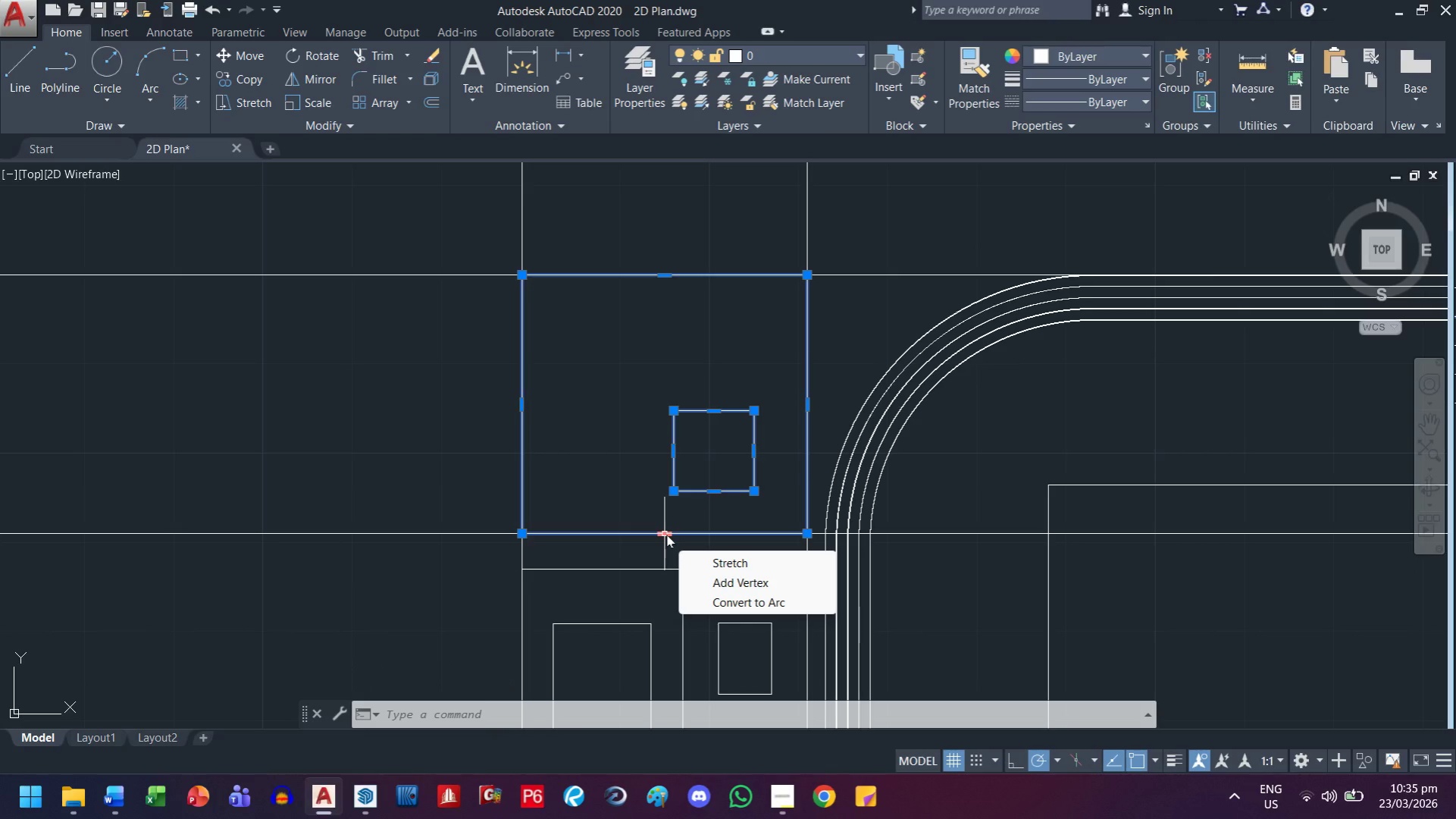 
left_click_drag(start_coordinate=[1257, 79], to_coordinate=[1248, 79])
 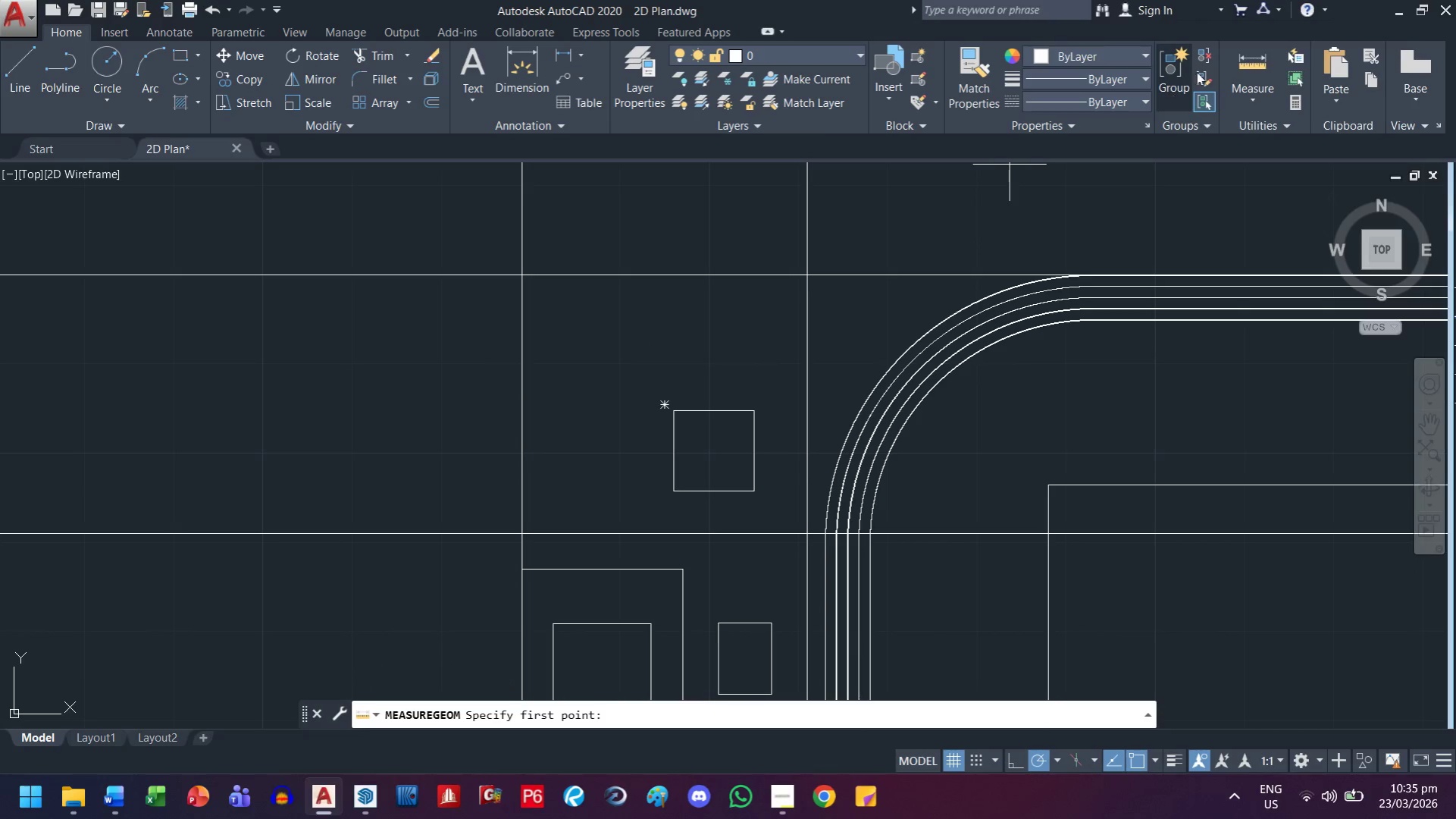 
left_click([1253, 109])
 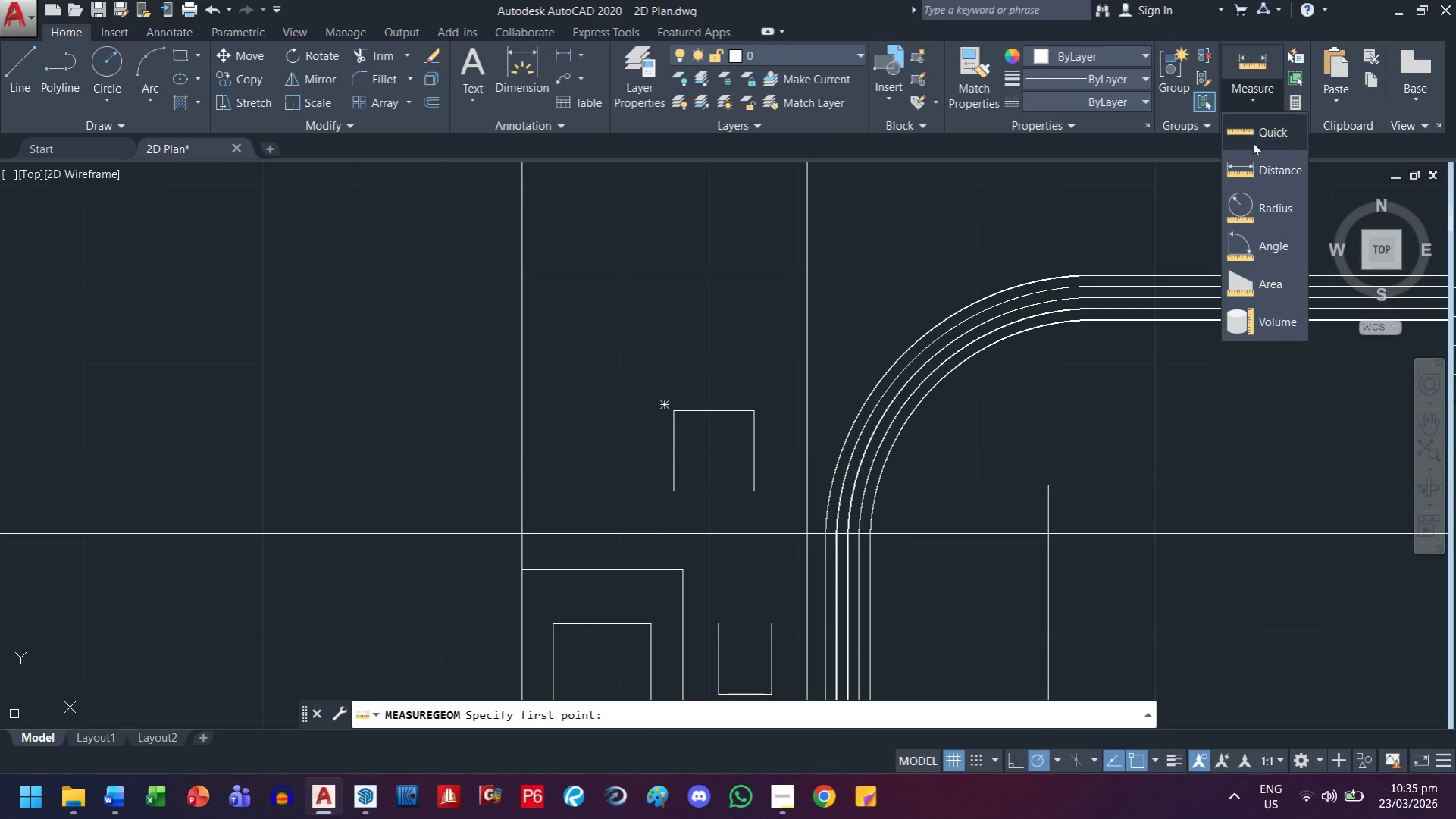 
left_click_drag(start_coordinate=[1252, 141], to_coordinate=[1214, 148])
 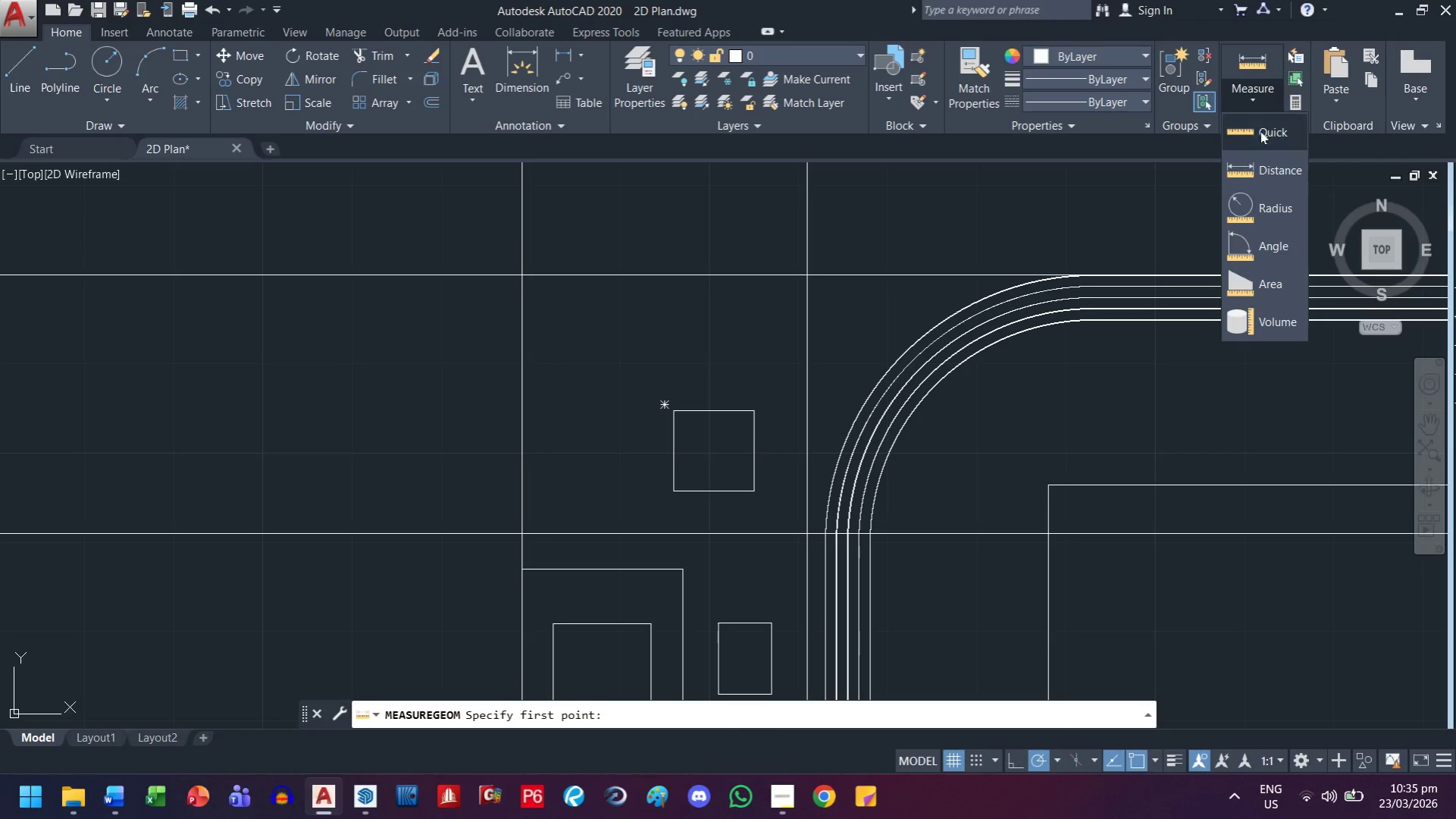 
left_click([1261, 140])
 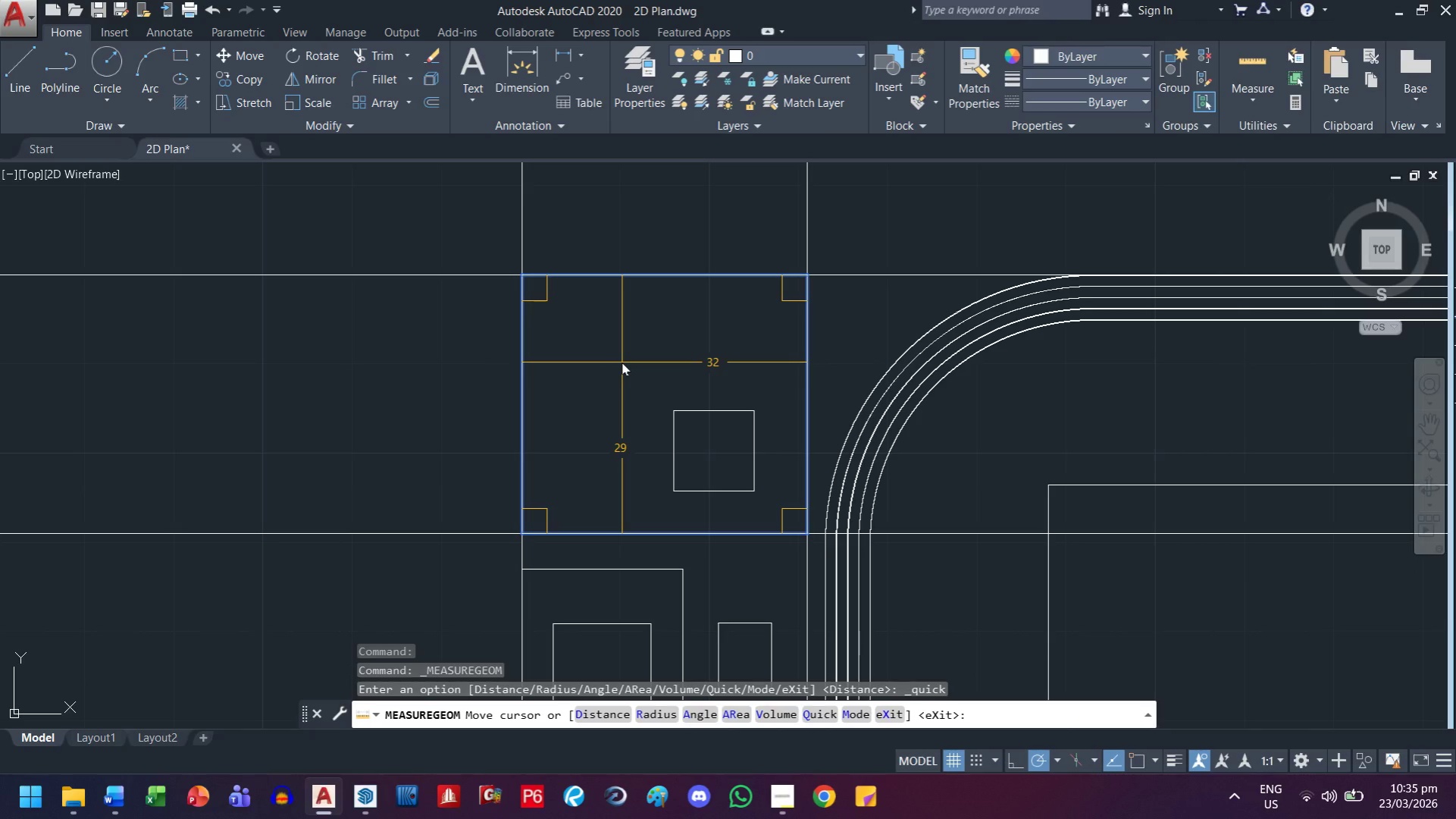 
wait(9.62)
 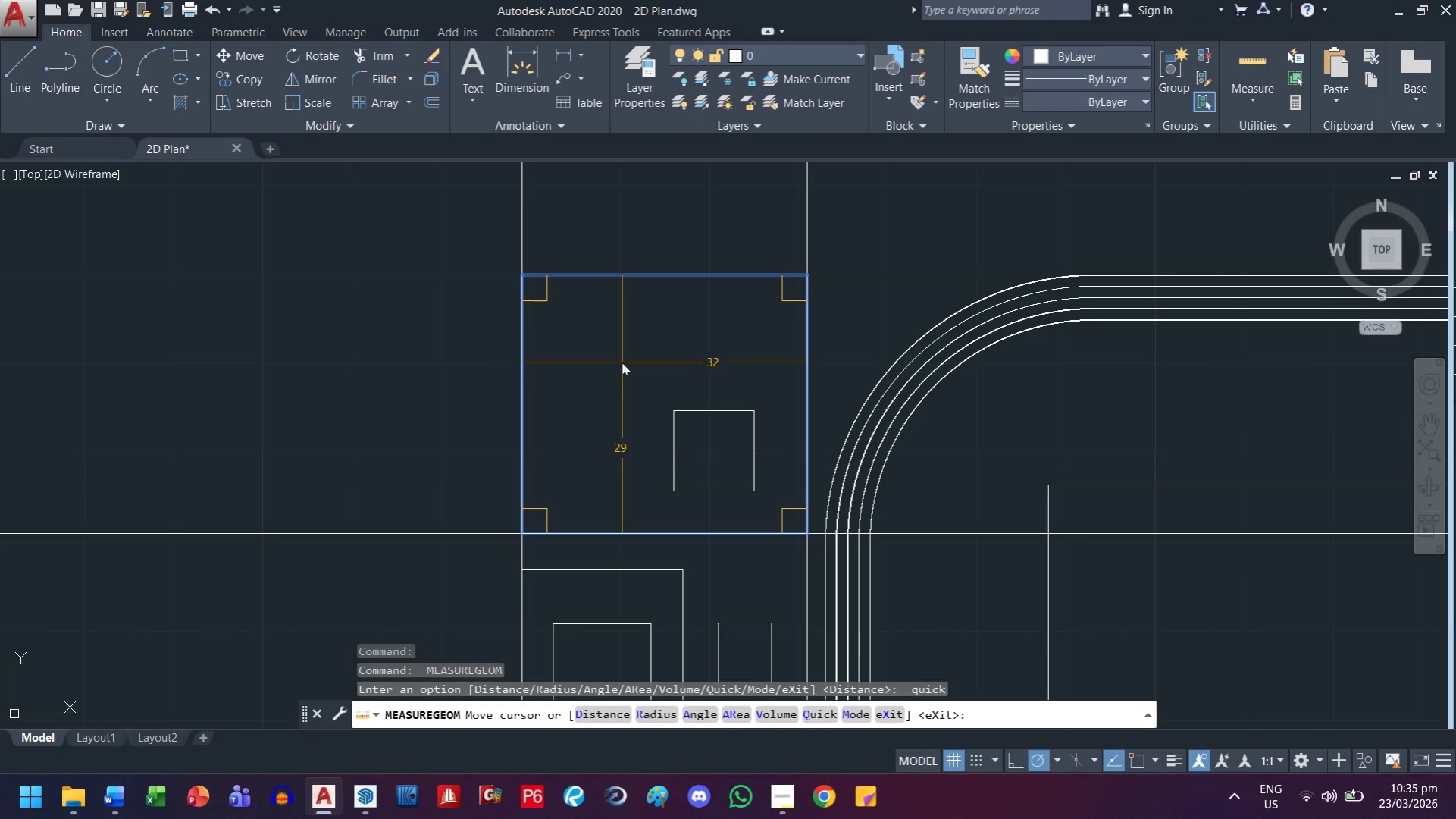 
key(Escape)
 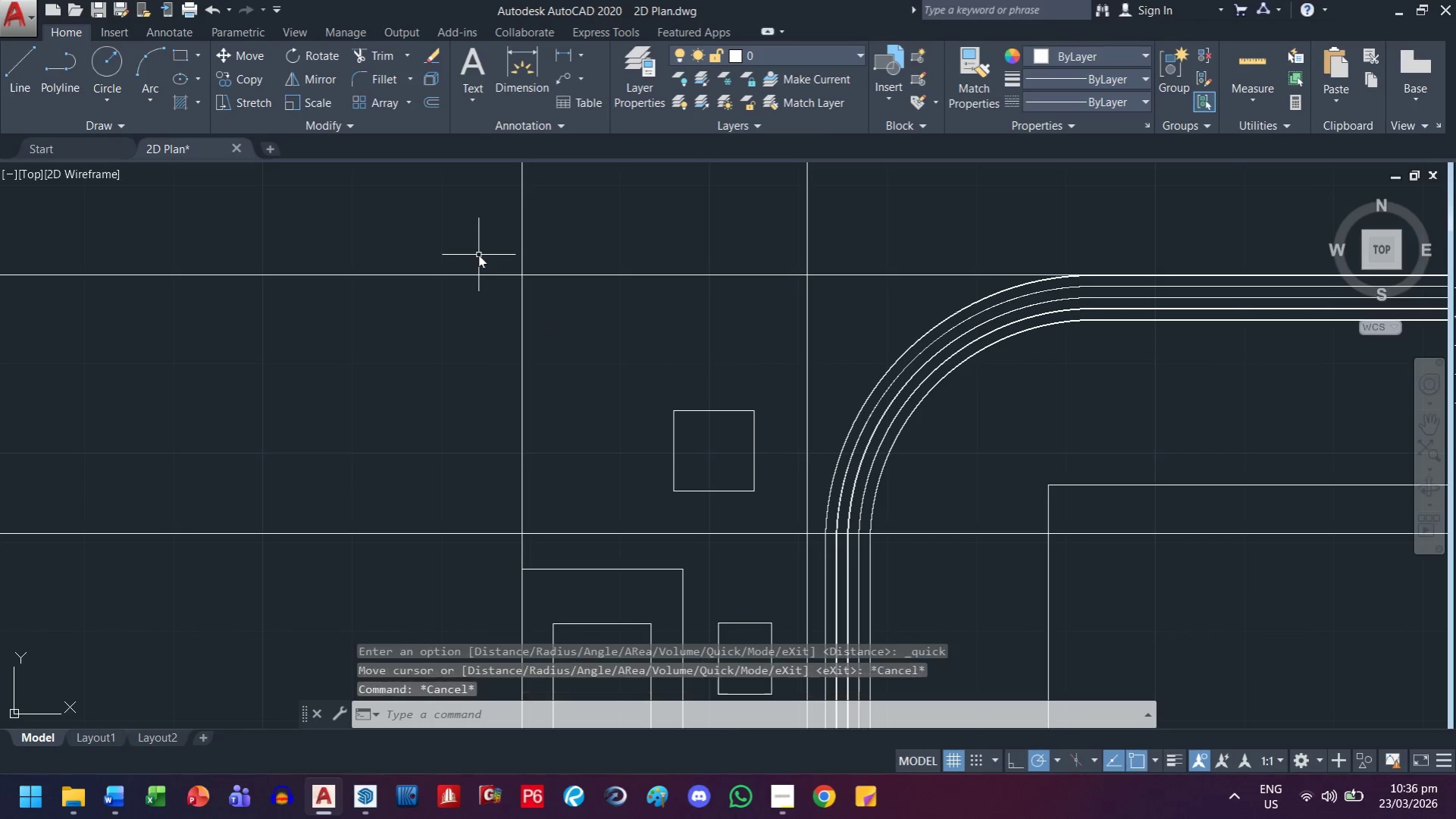 
key(Escape)
 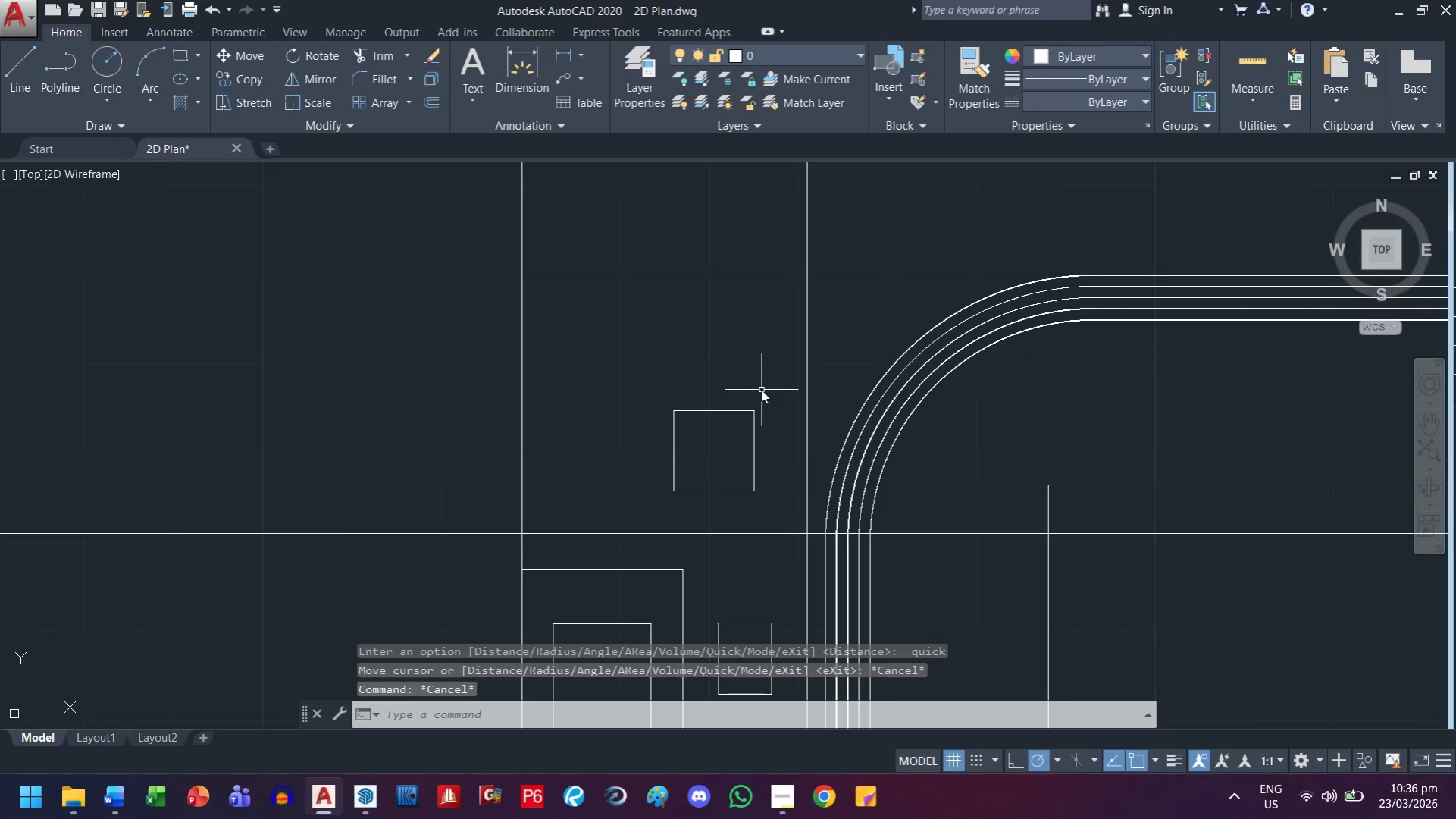 
left_click_drag(start_coordinate=[756, 384], to_coordinate=[747, 388])
 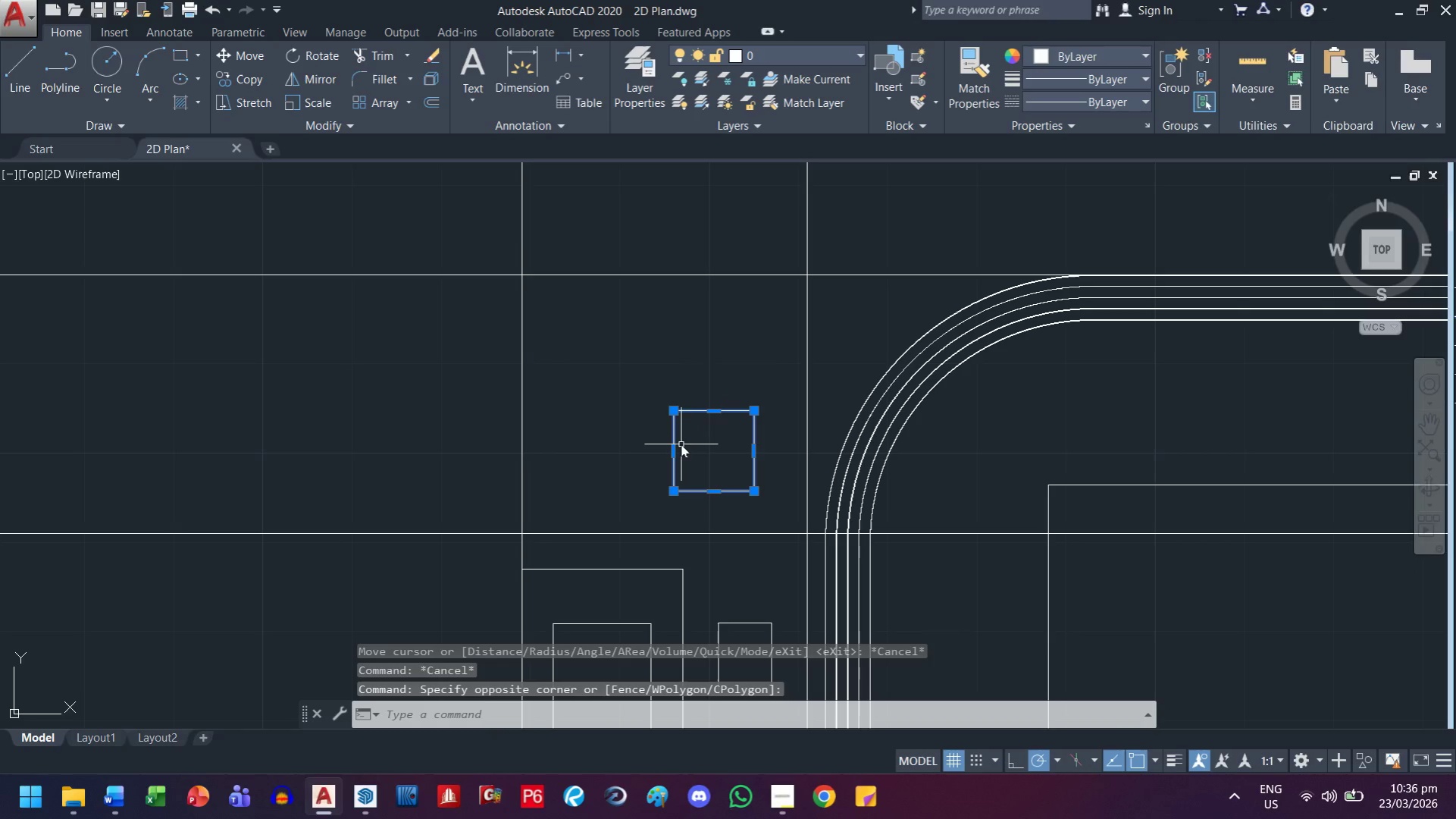 
double_click([681, 444])
 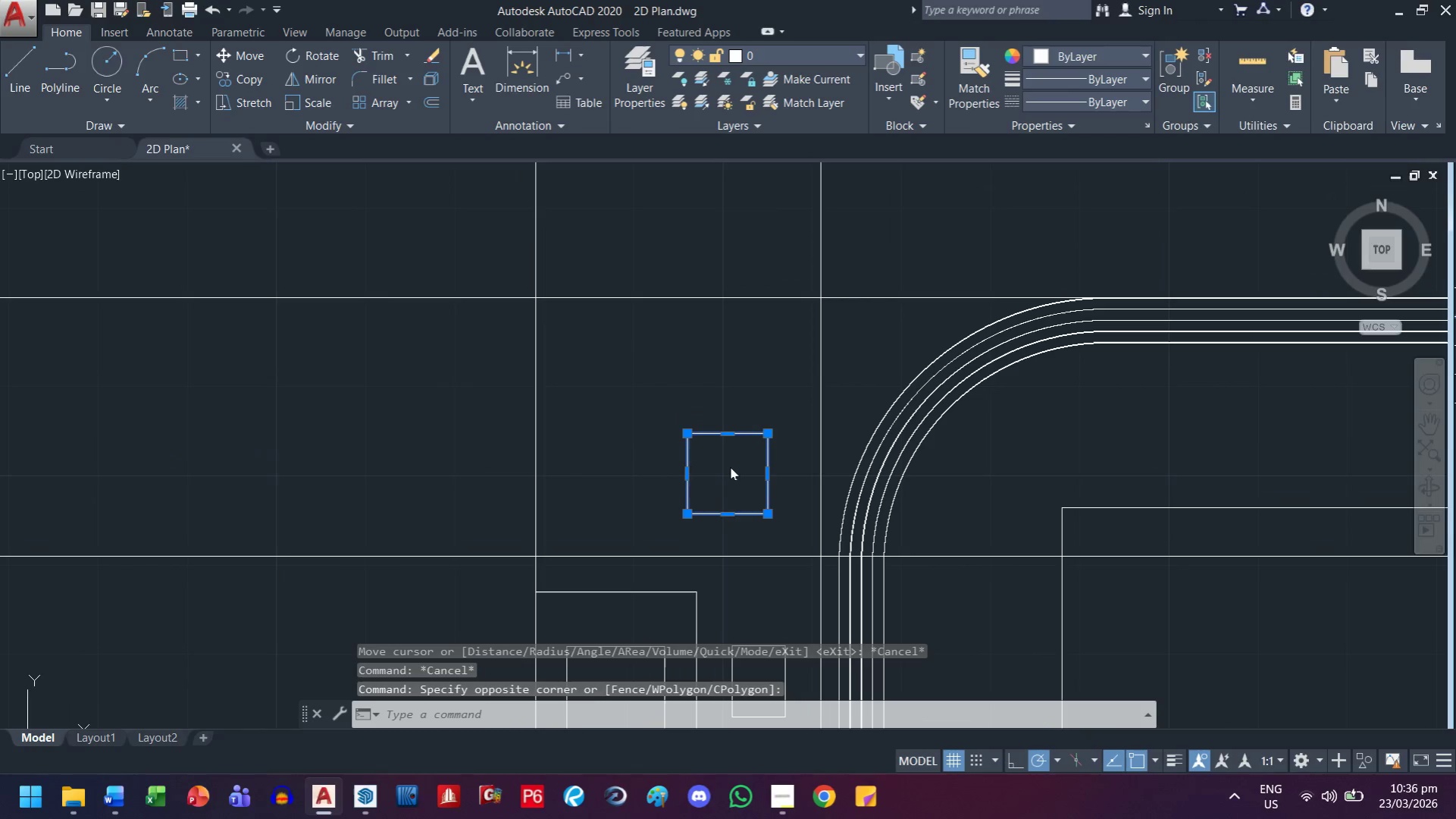 
key(M)
 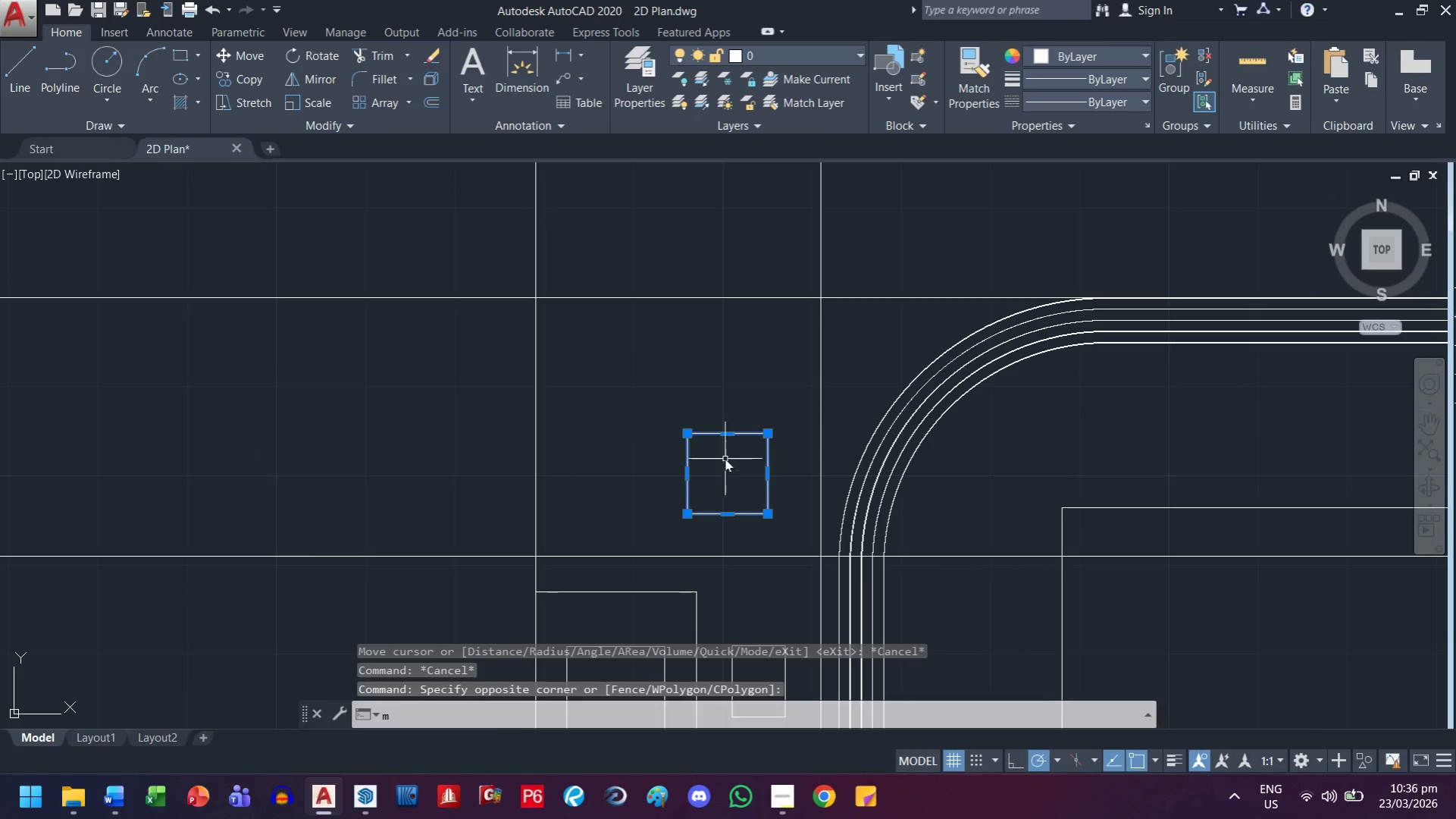 
key(Space)
 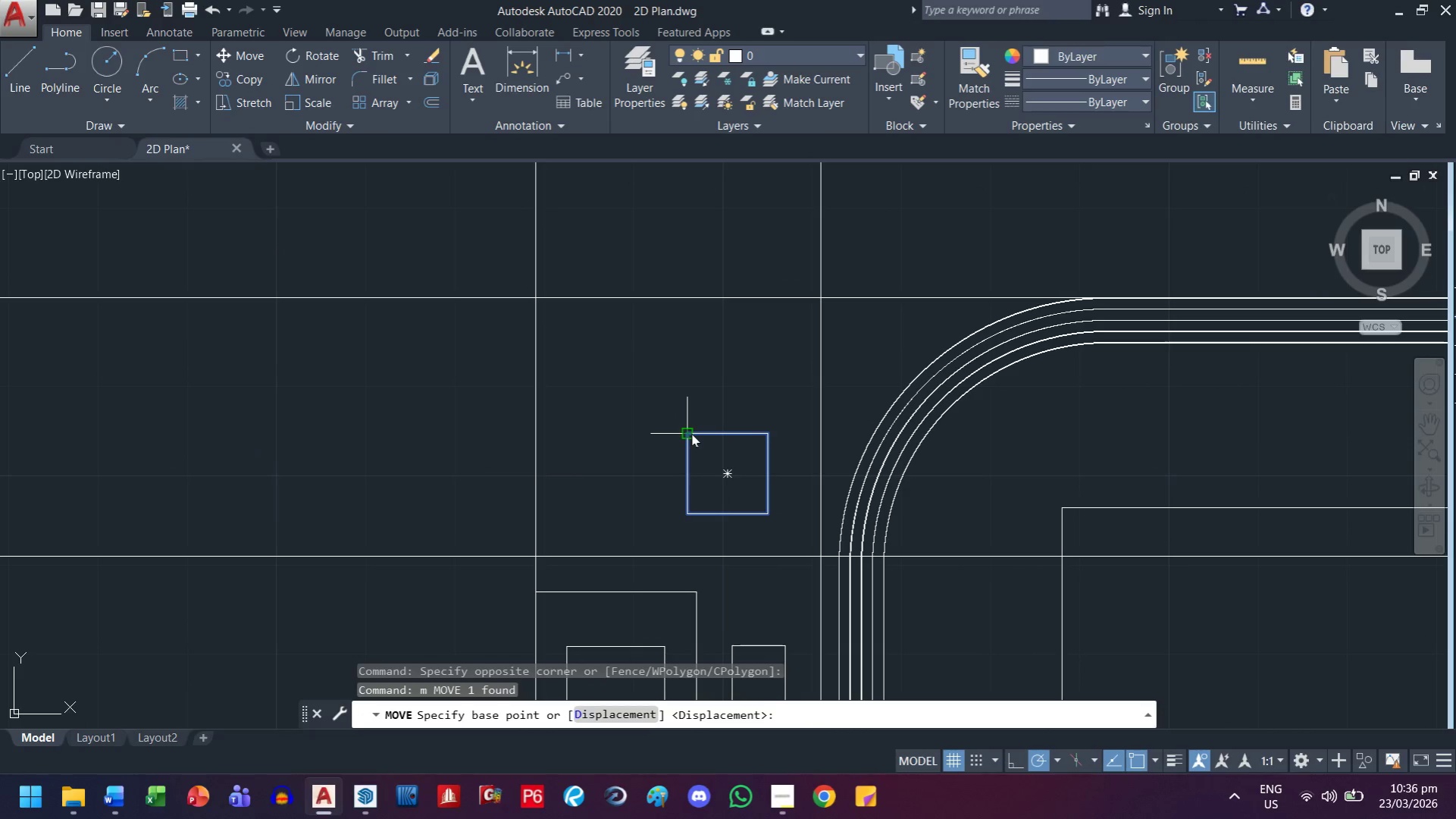 
left_click([691, 434])
 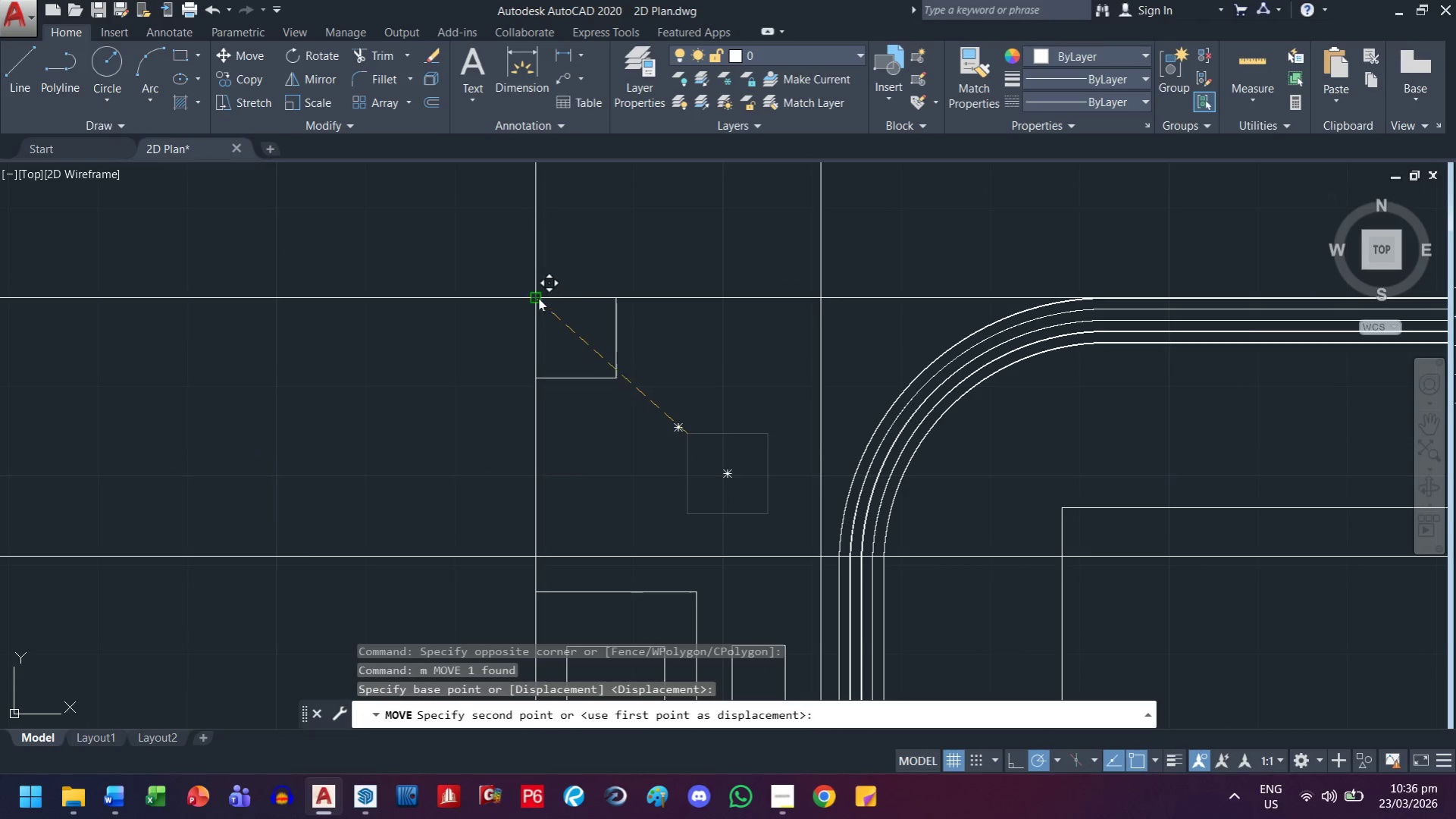 
left_click([538, 298])
 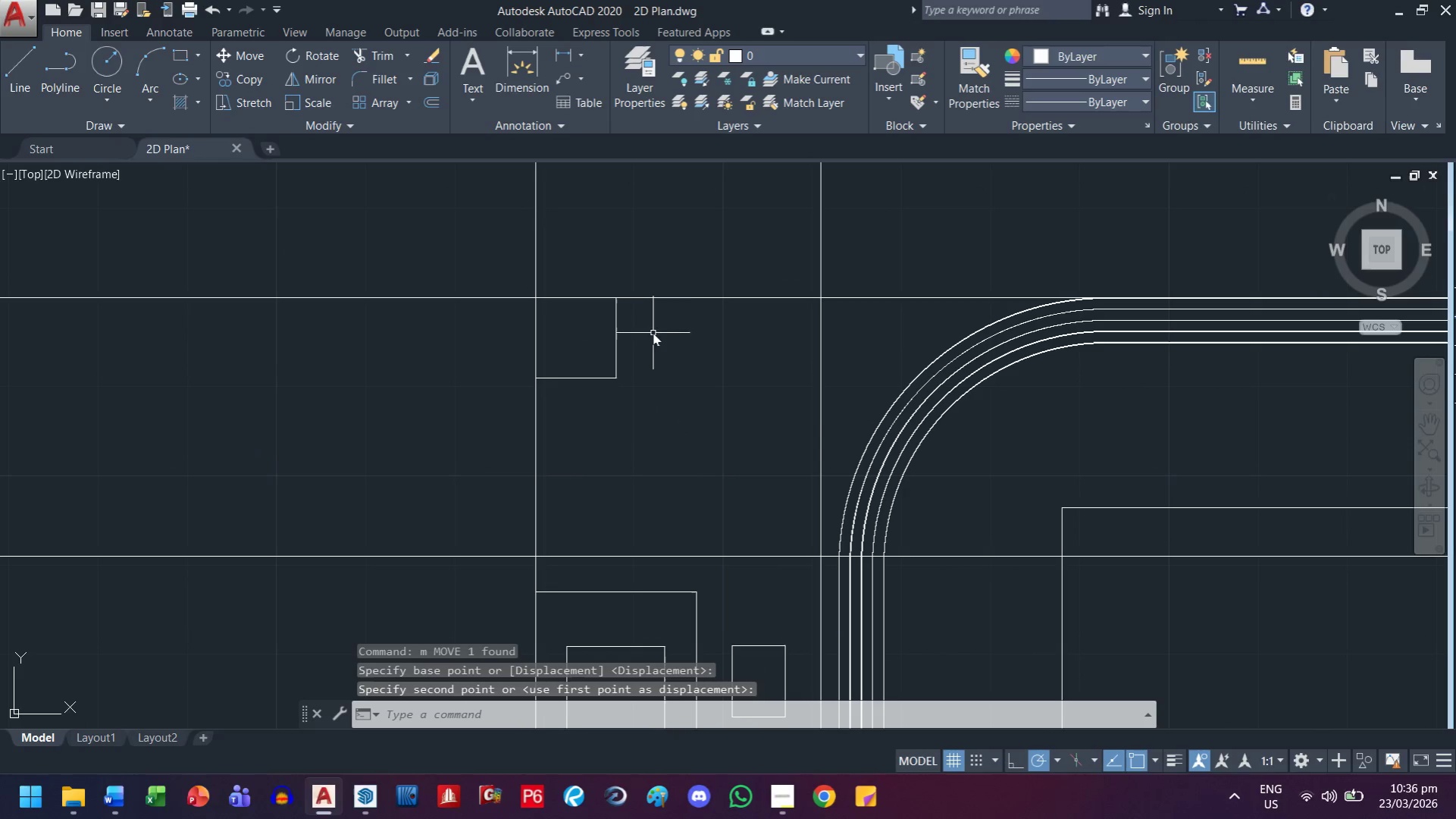 
left_click_drag(start_coordinate=[639, 333], to_coordinate=[609, 342])
 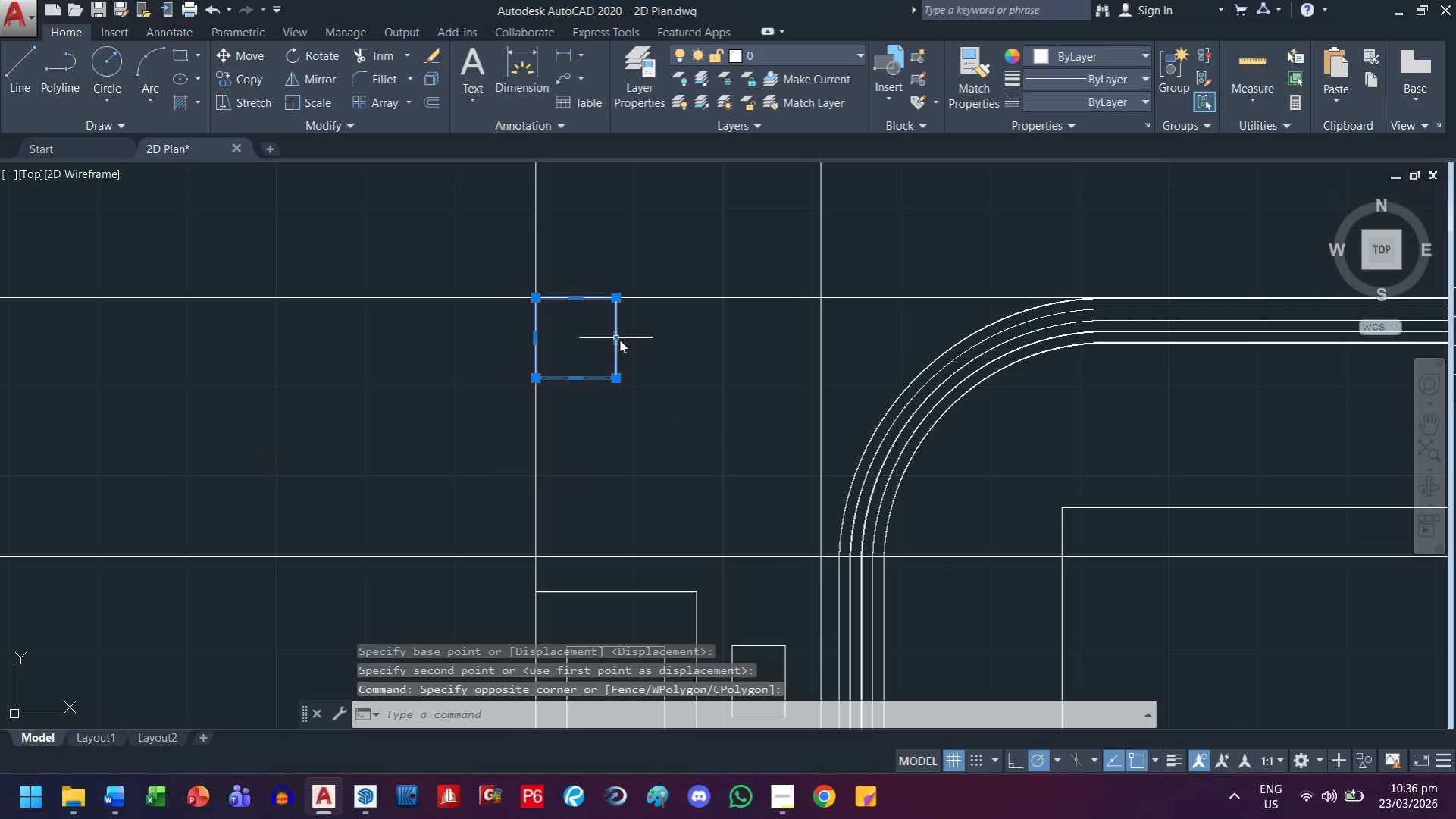 
left_click([617, 340])
 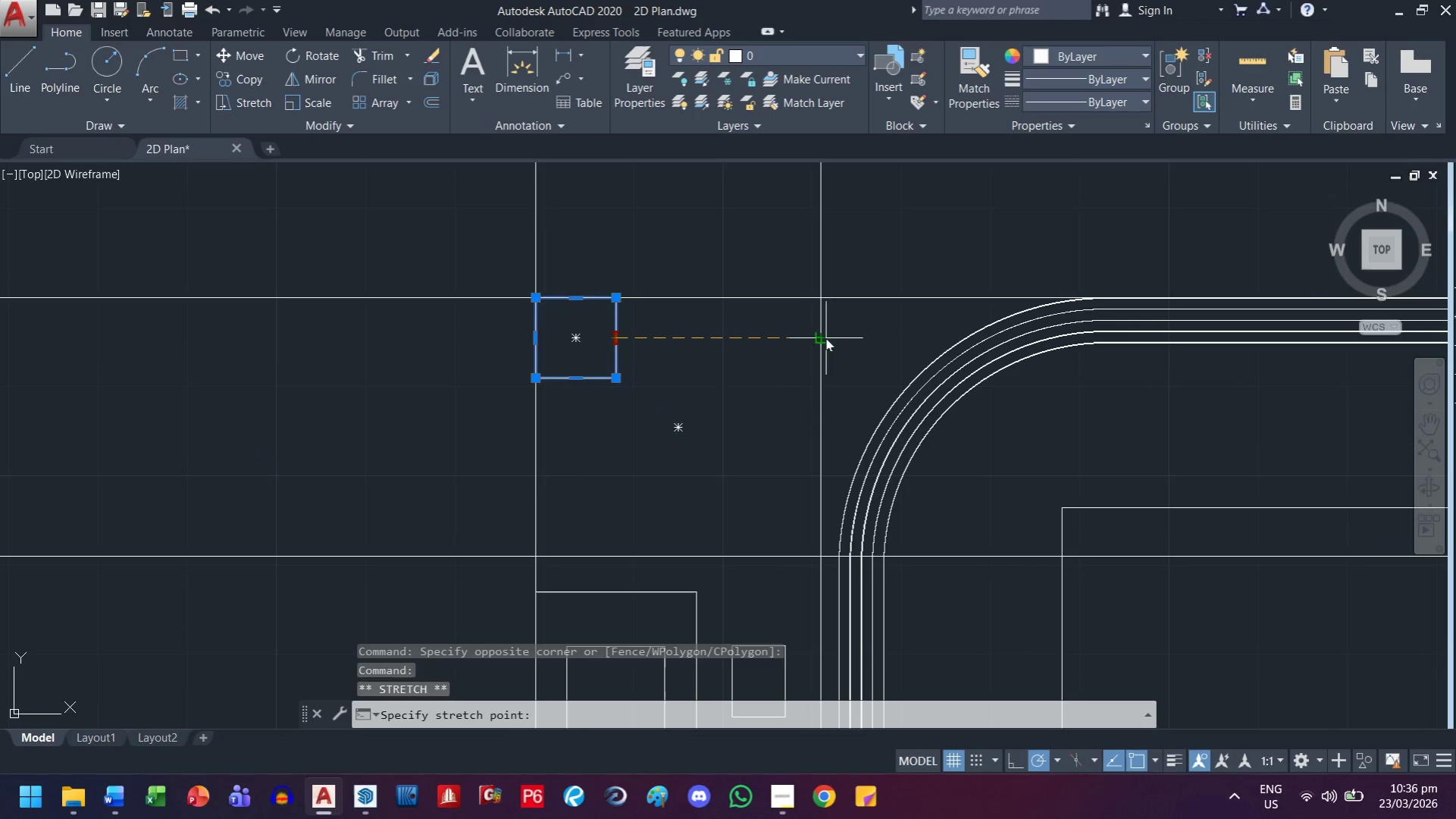 
left_click([825, 338])
 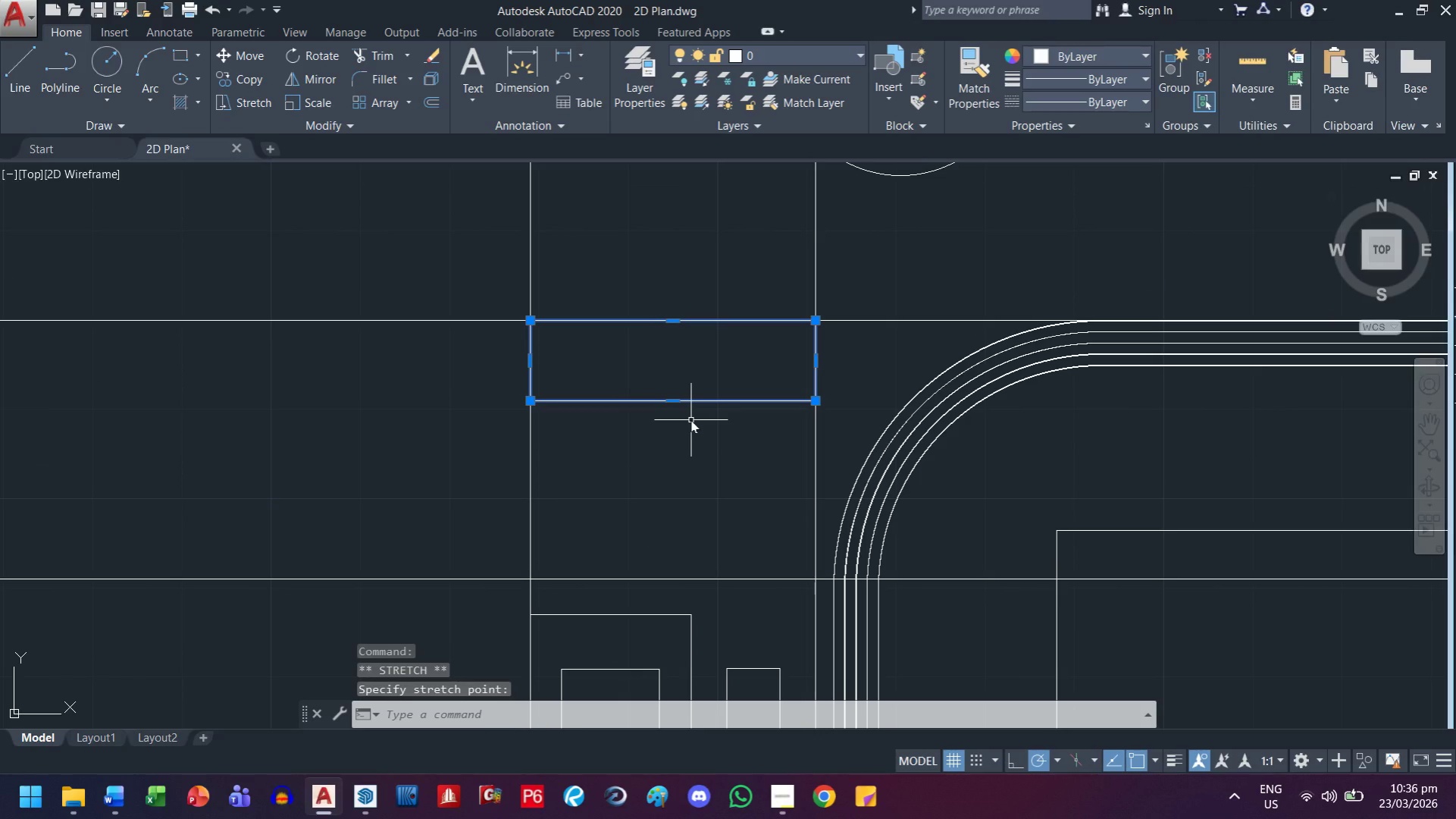 
key(M)
 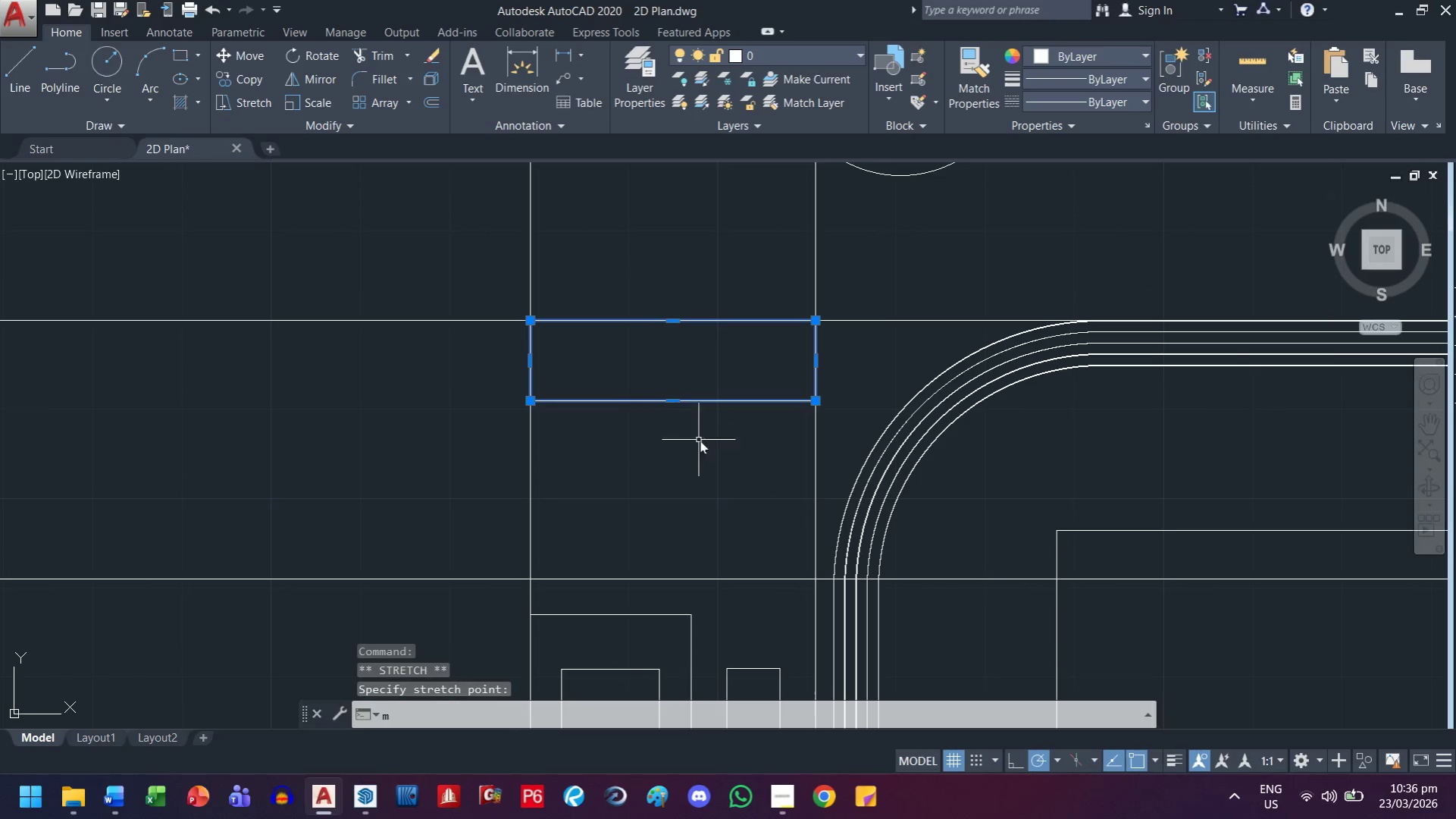 
key(Space)
 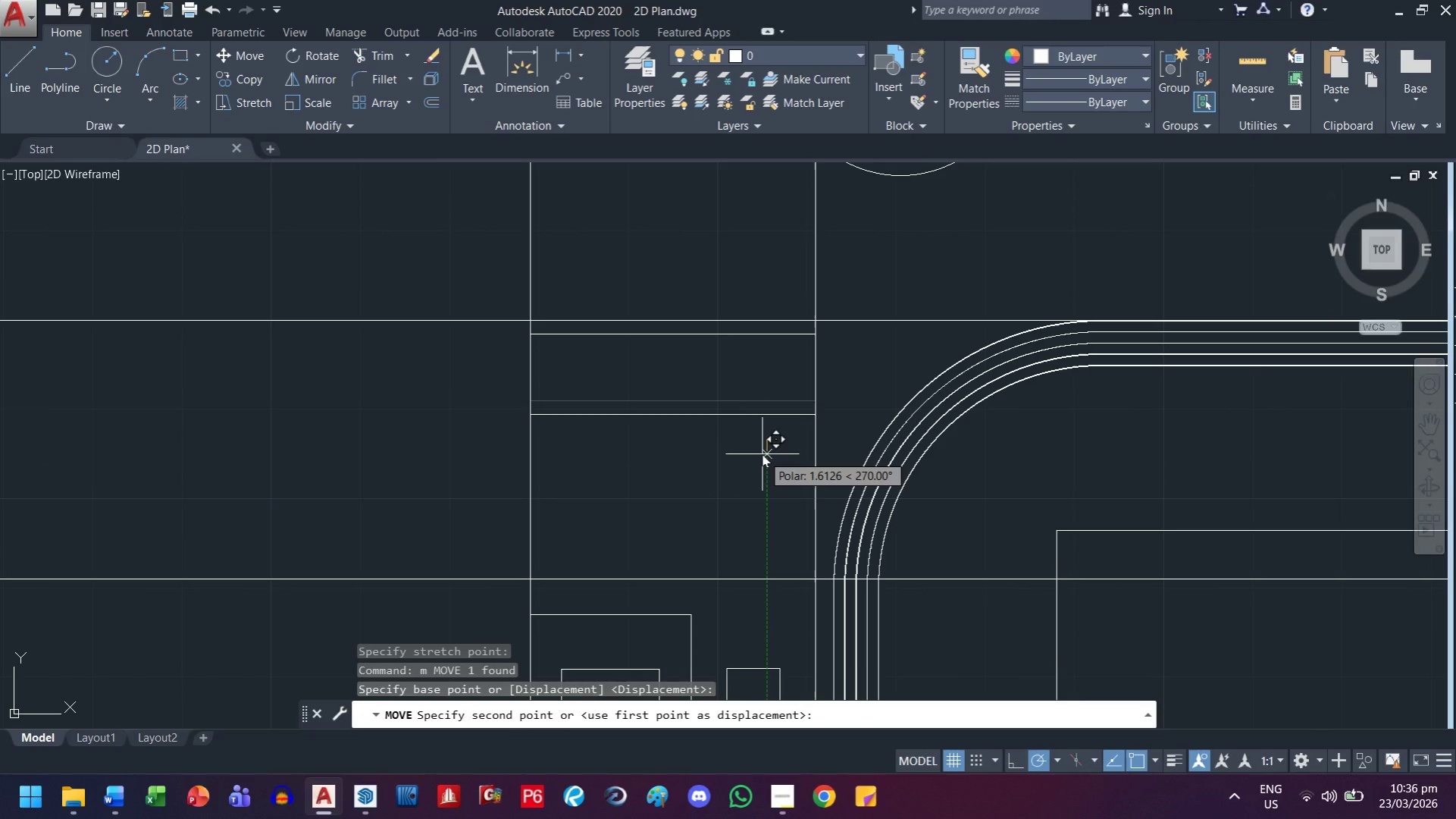 
key(2)
 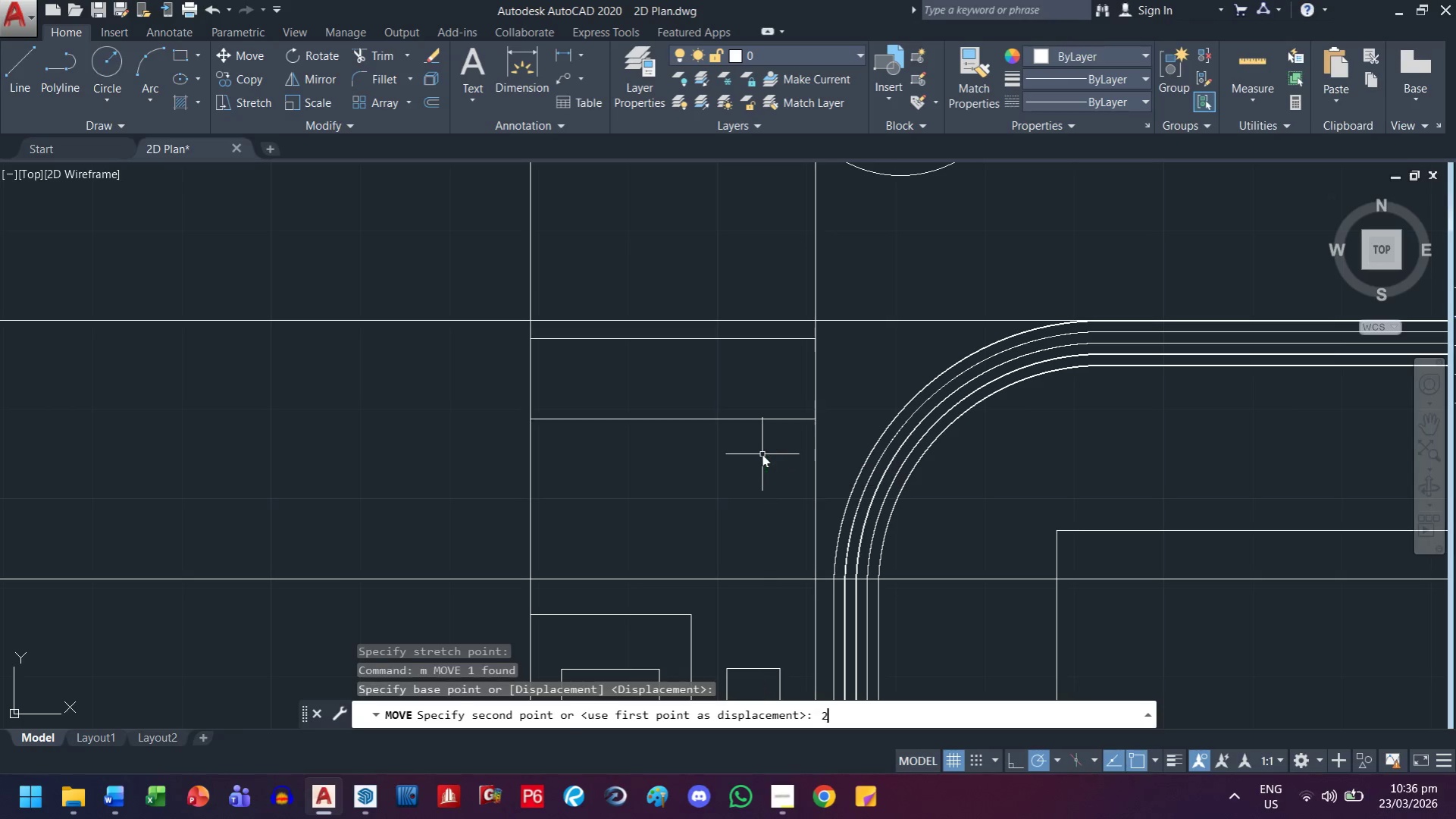 
key(Enter)
 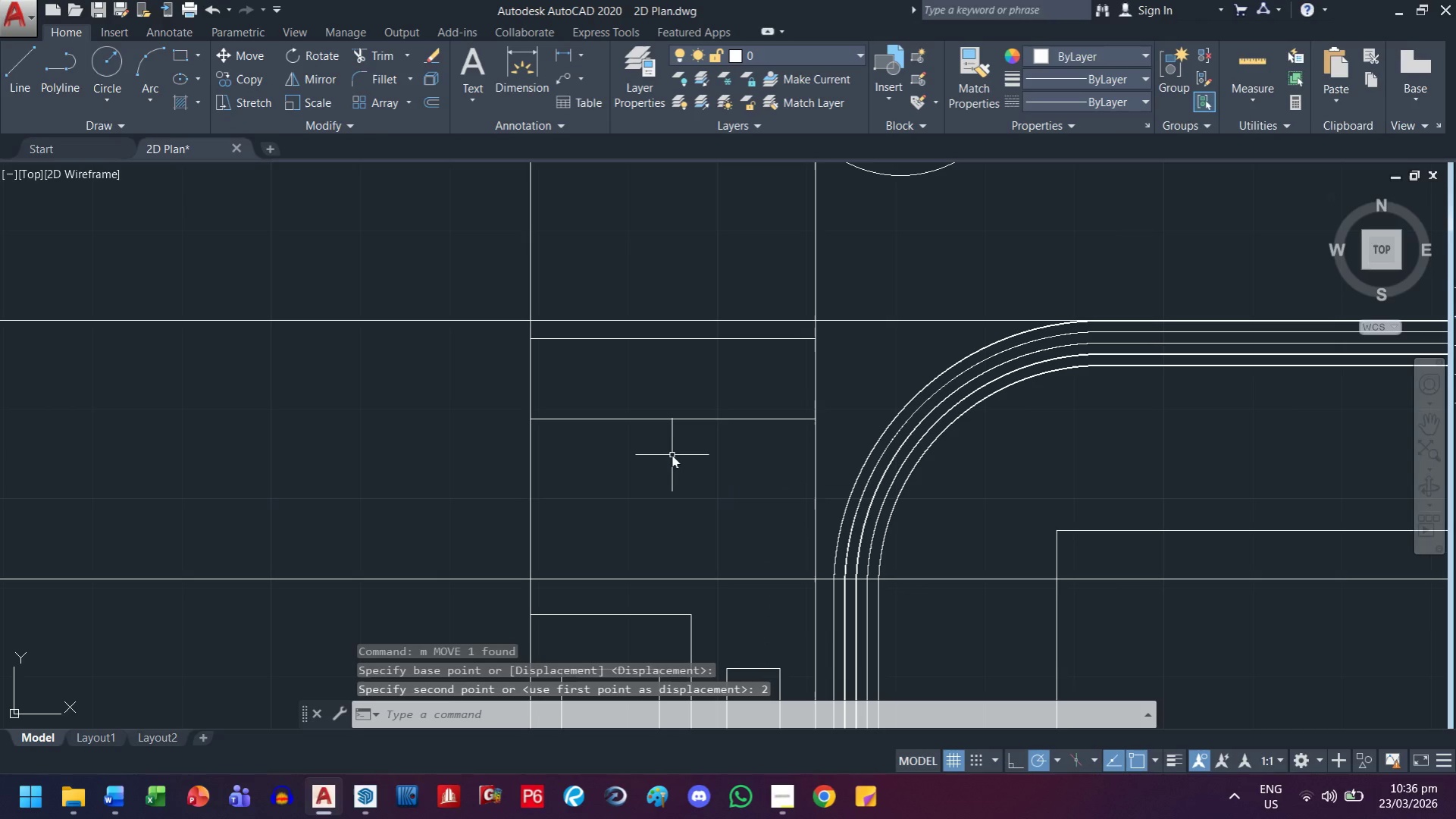 
left_click_drag(start_coordinate=[672, 455], to_coordinate=[650, 442])
 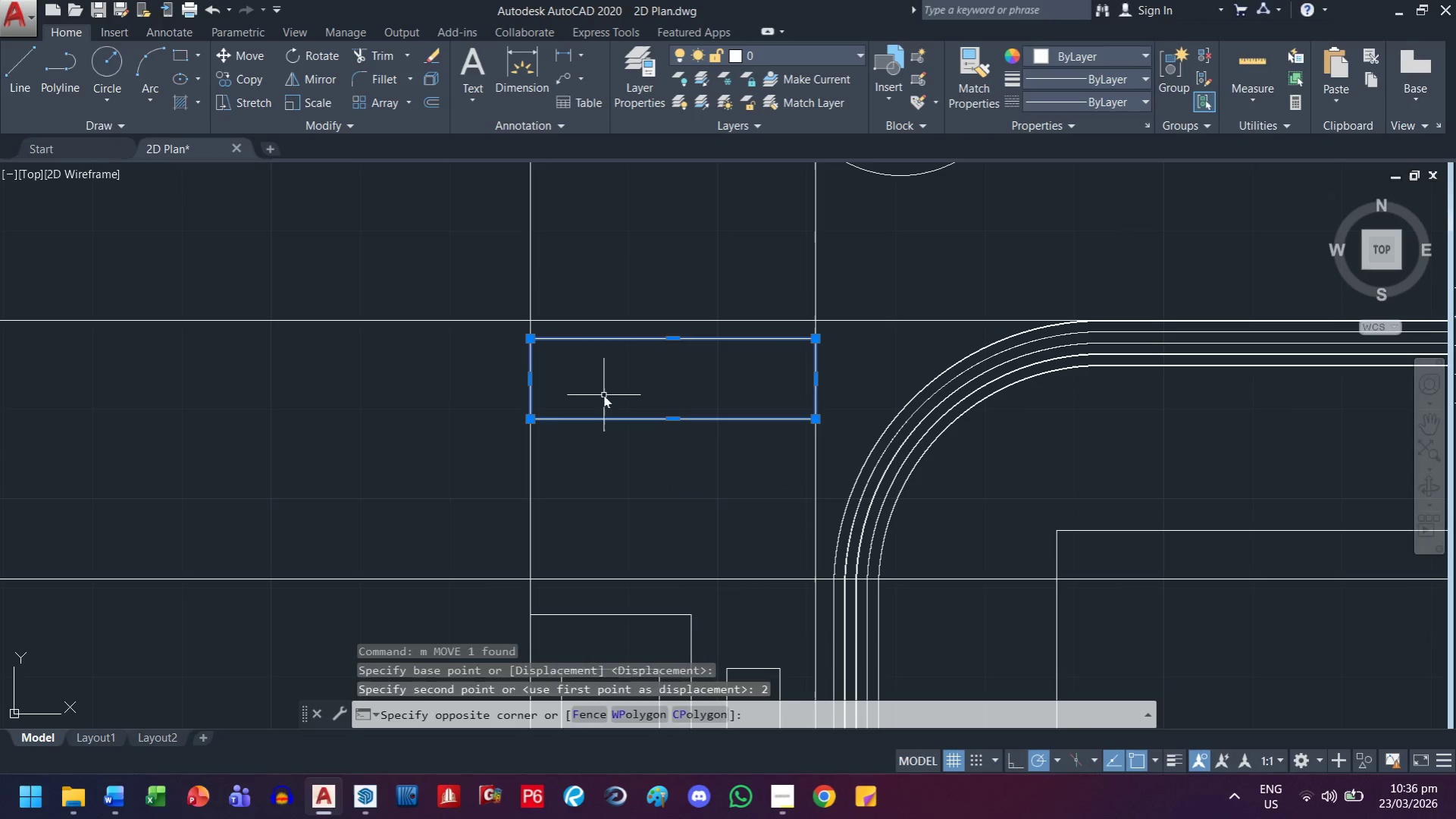 
double_click([603, 395])
 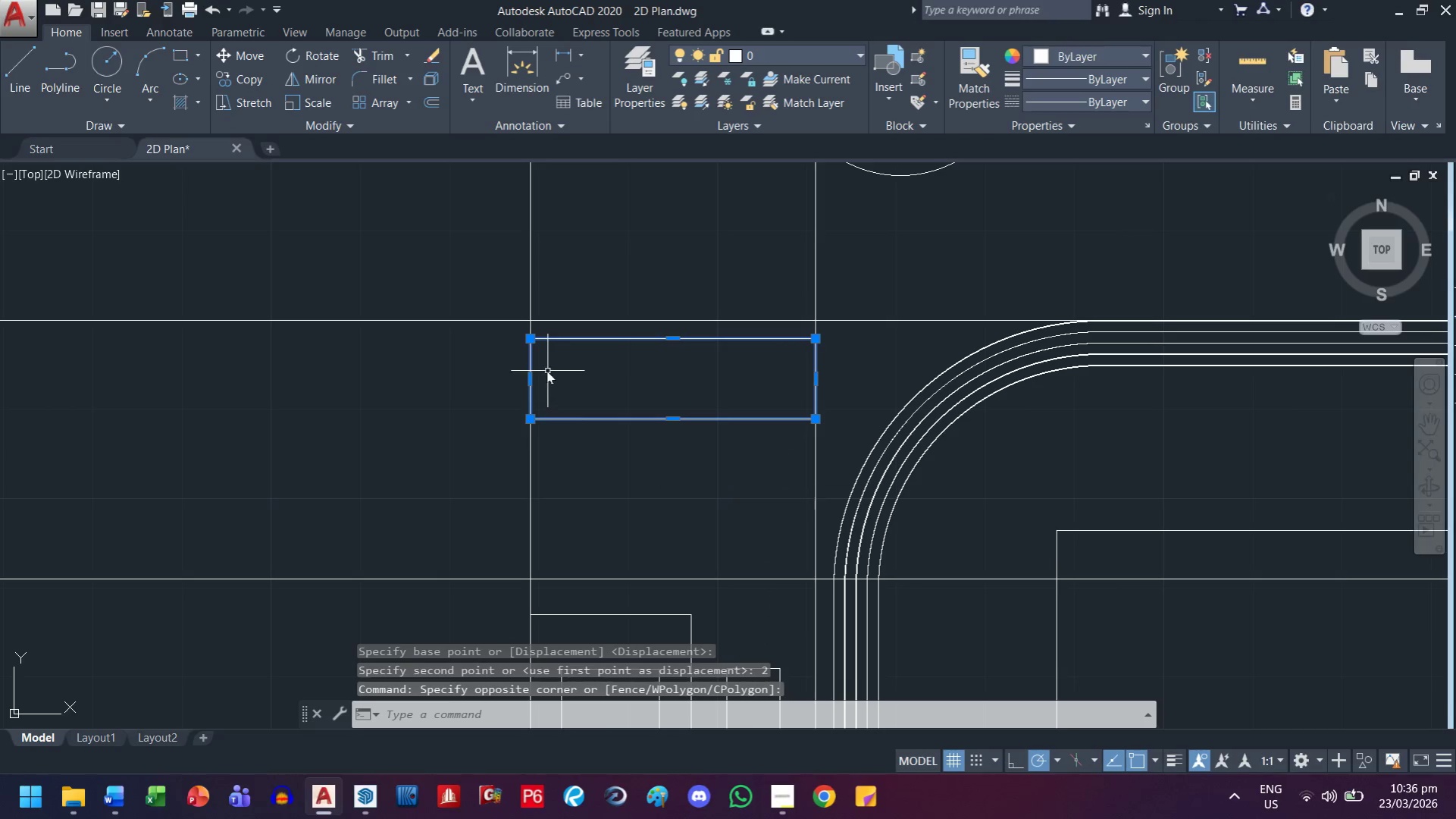 
scroll: coordinate [546, 371], scroll_direction: up, amount: 1.0
 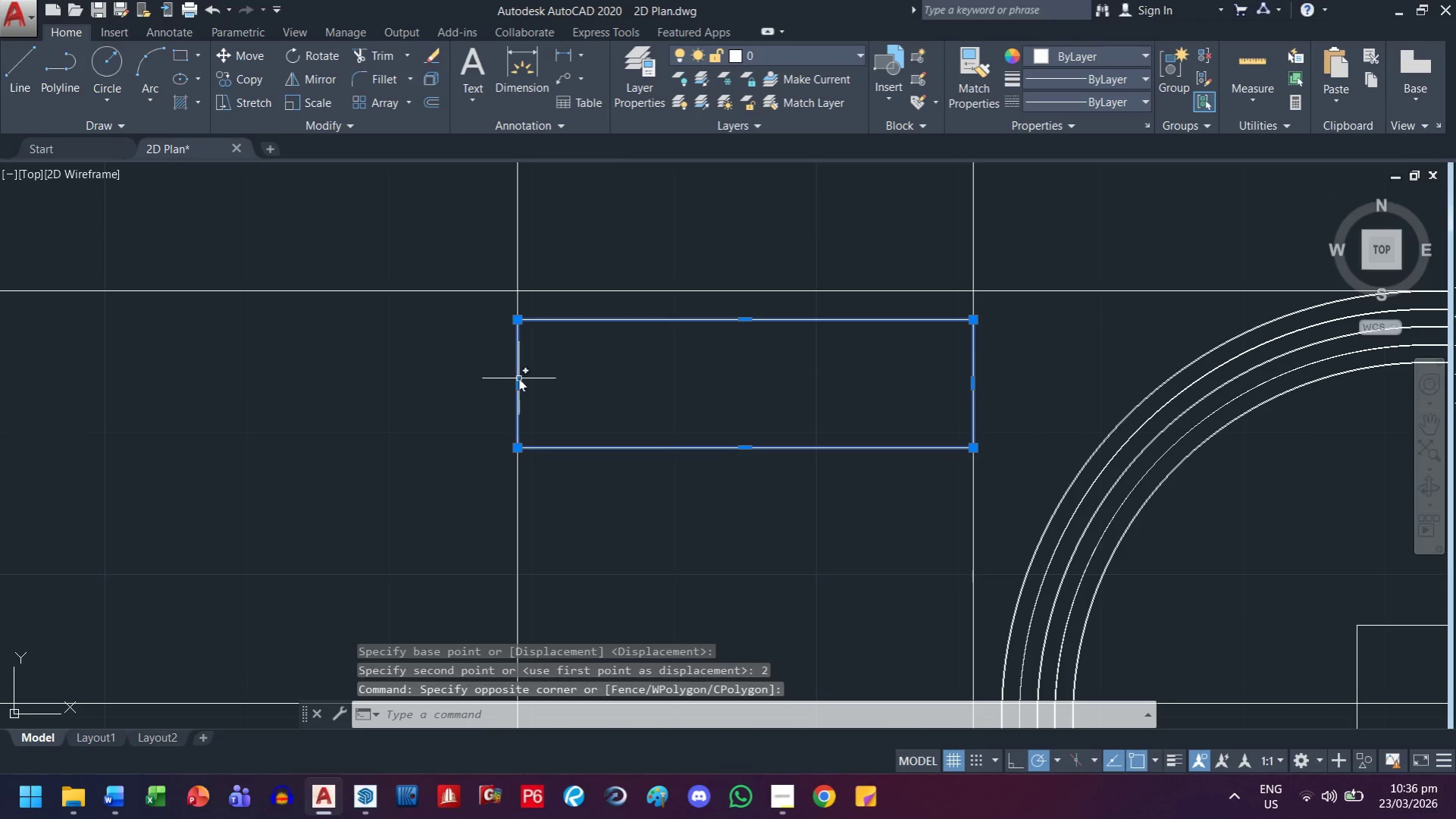 
left_click([520, 378])
 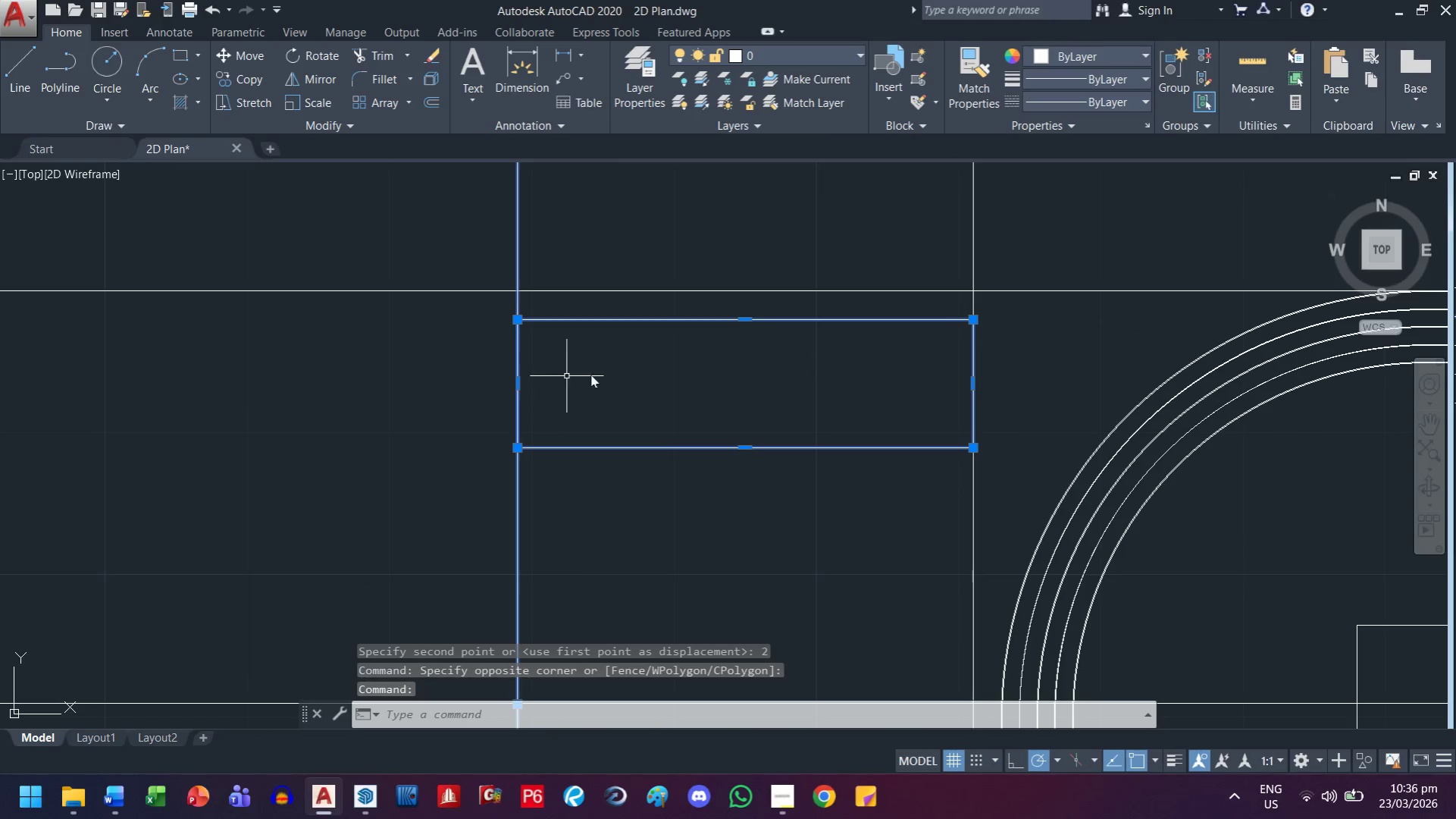 
key(Escape)
 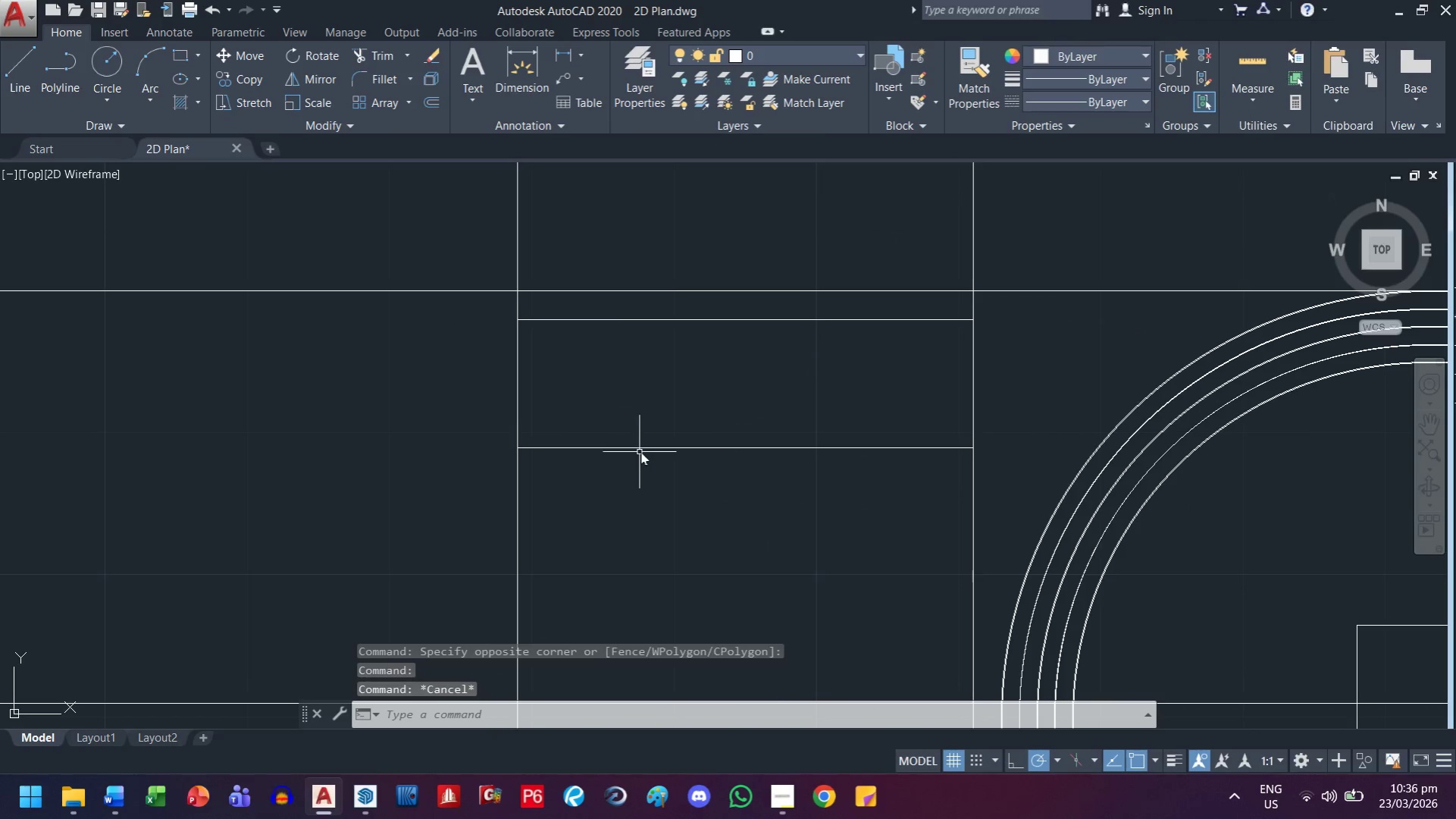 
key(Escape)
 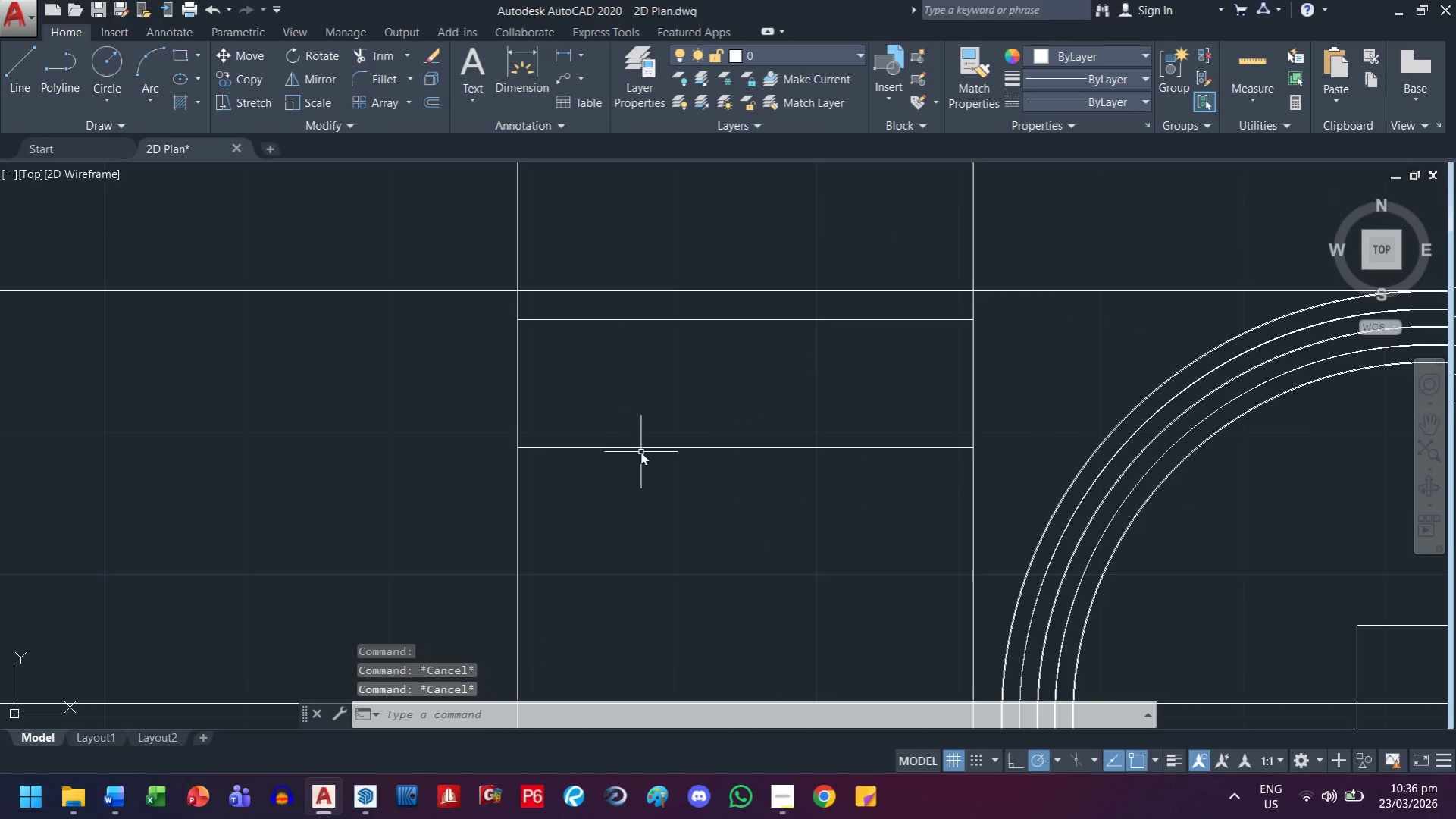 
left_click_drag(start_coordinate=[640, 452], to_coordinate=[627, 444])
 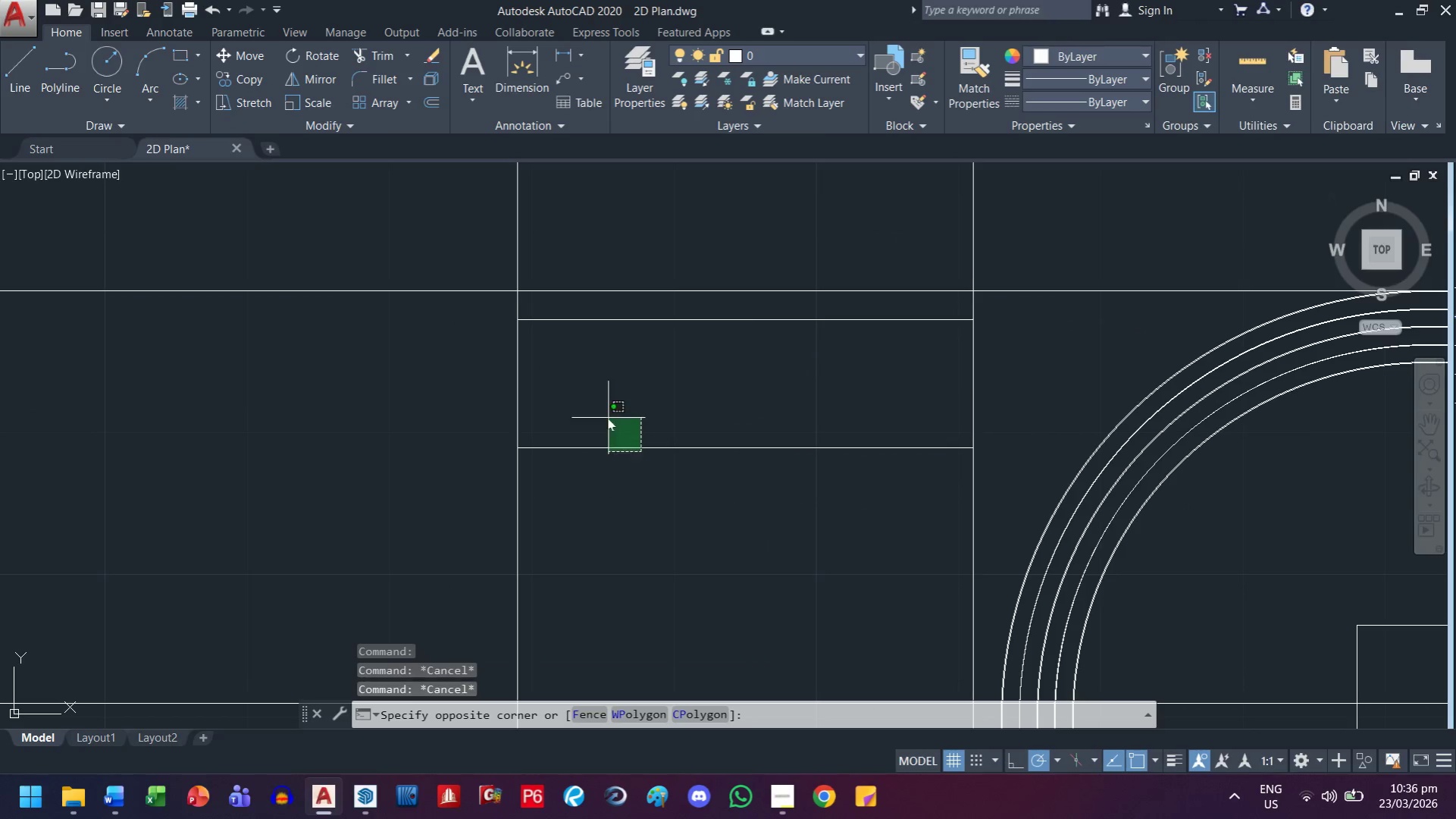 
left_click_drag(start_coordinate=[606, 418], to_coordinate=[573, 417])
 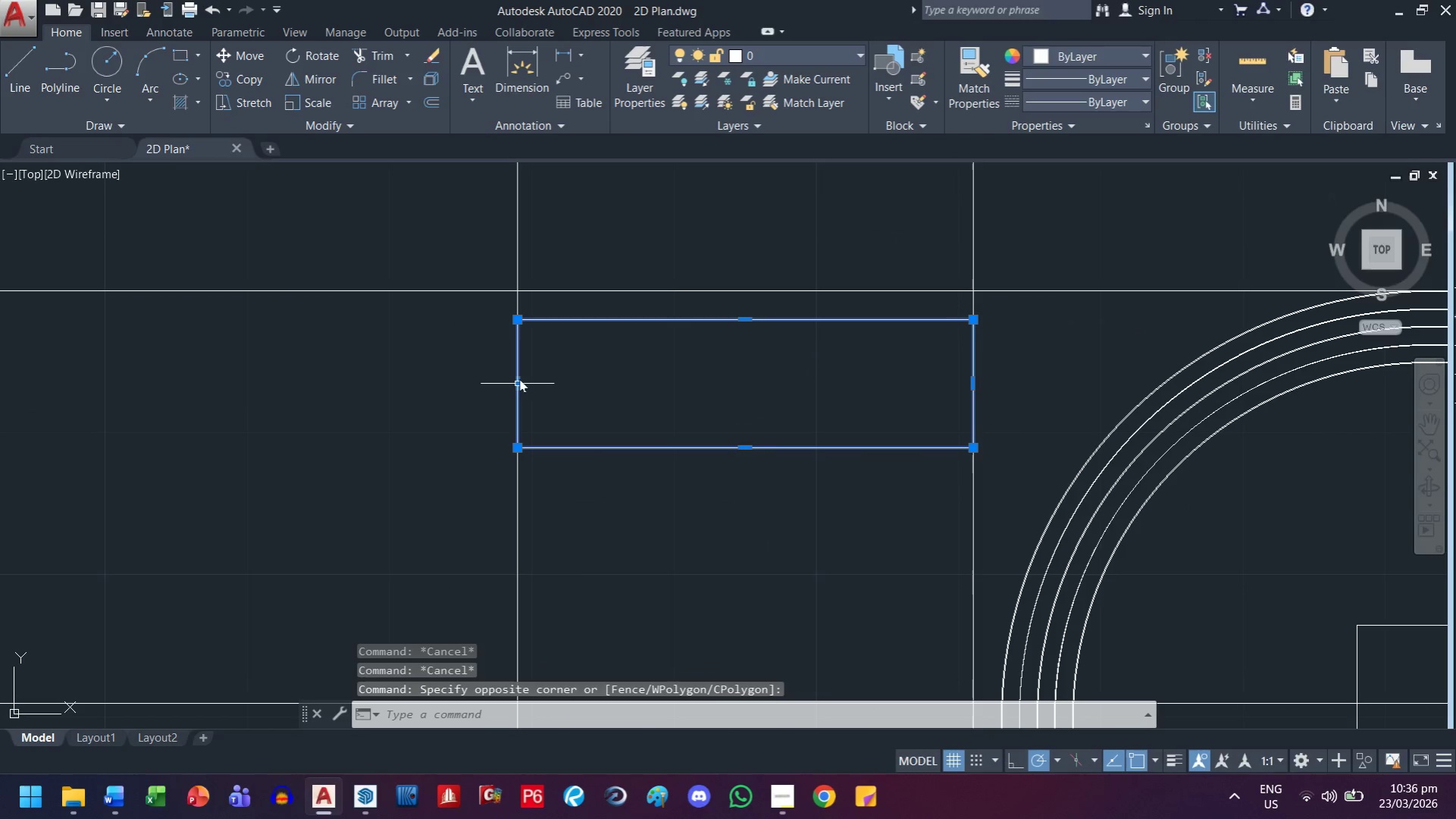 
left_click([519, 379])
 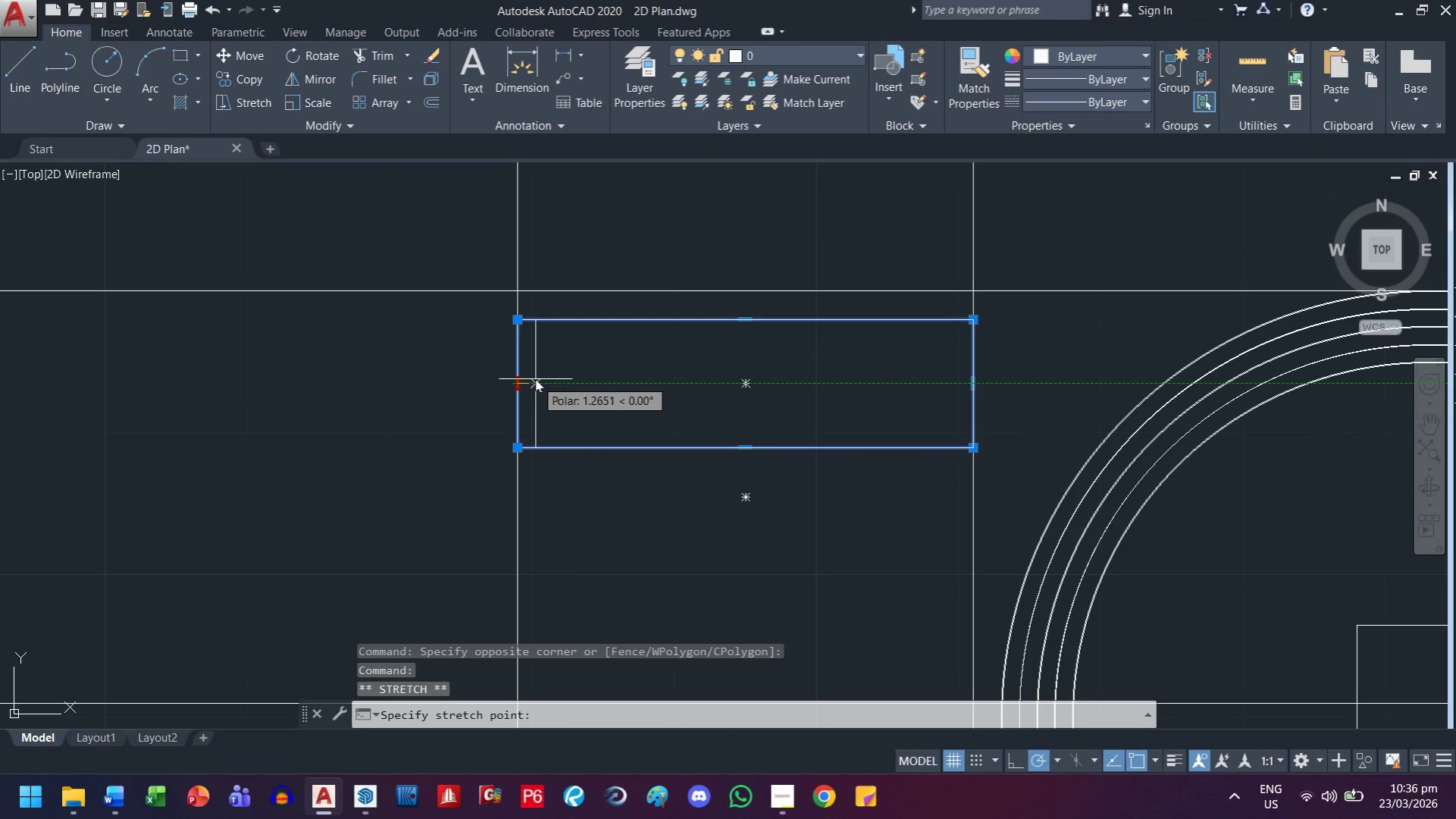 
key(2)
 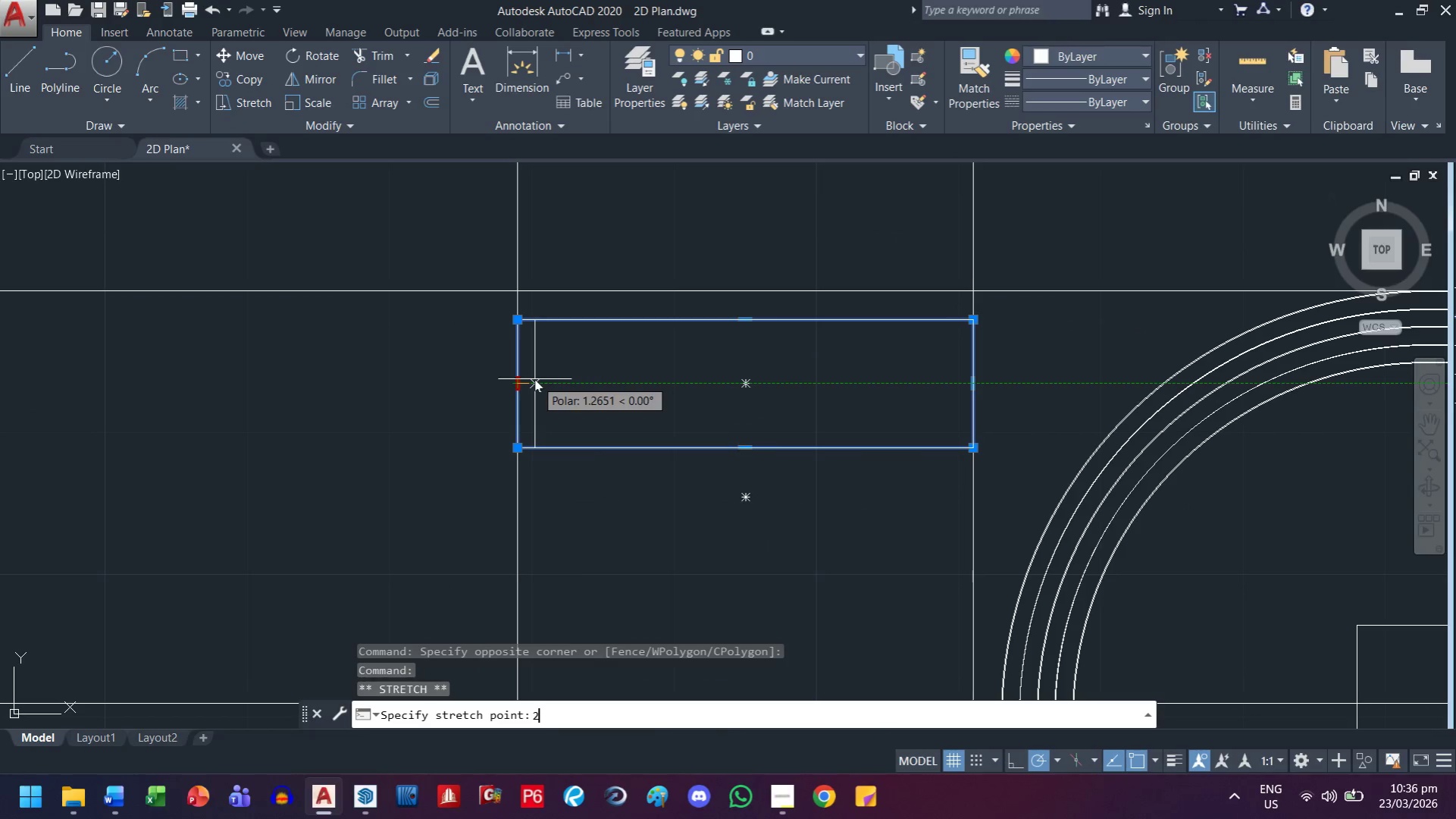 
key(Space)
 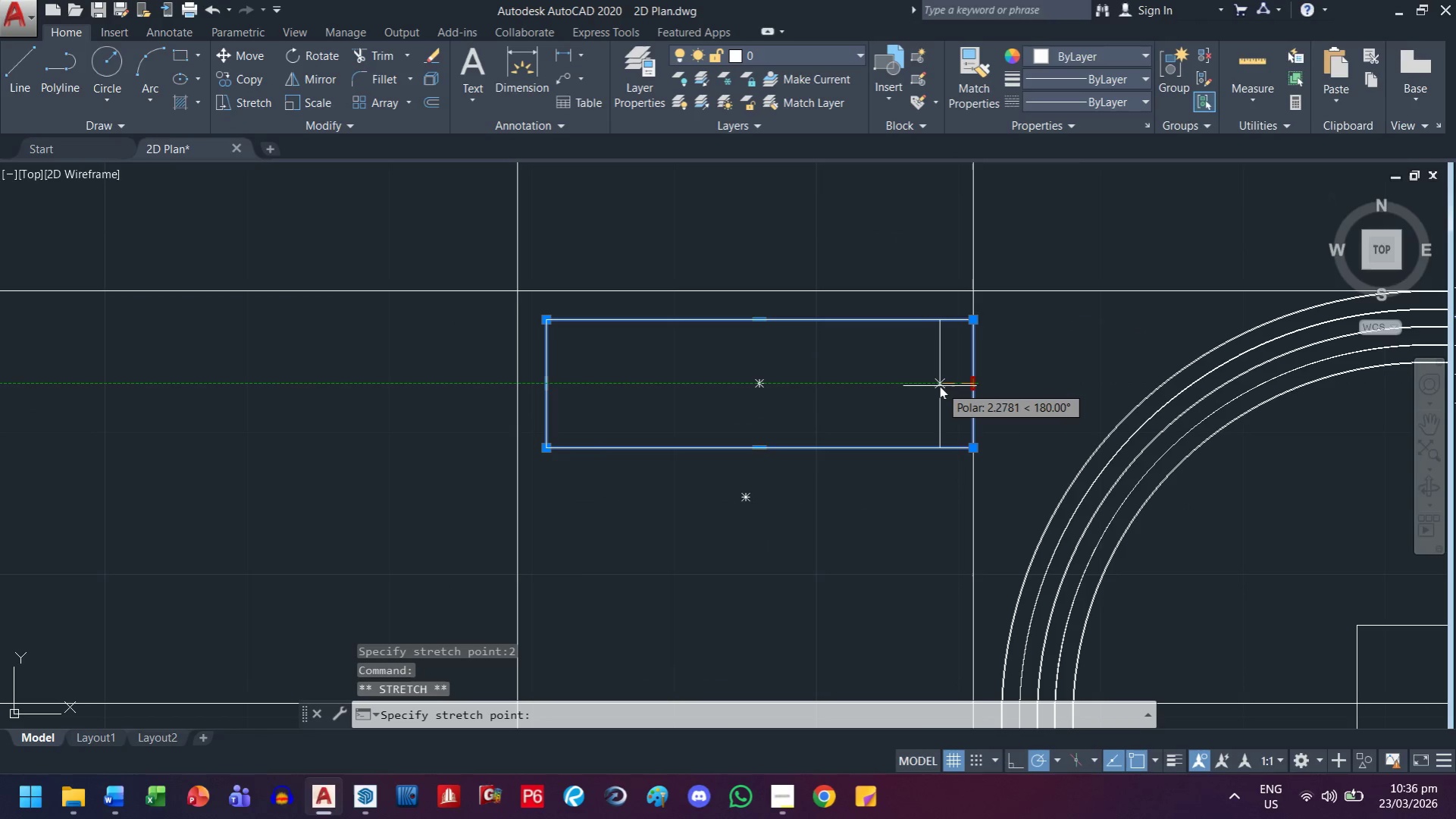 
key(2)
 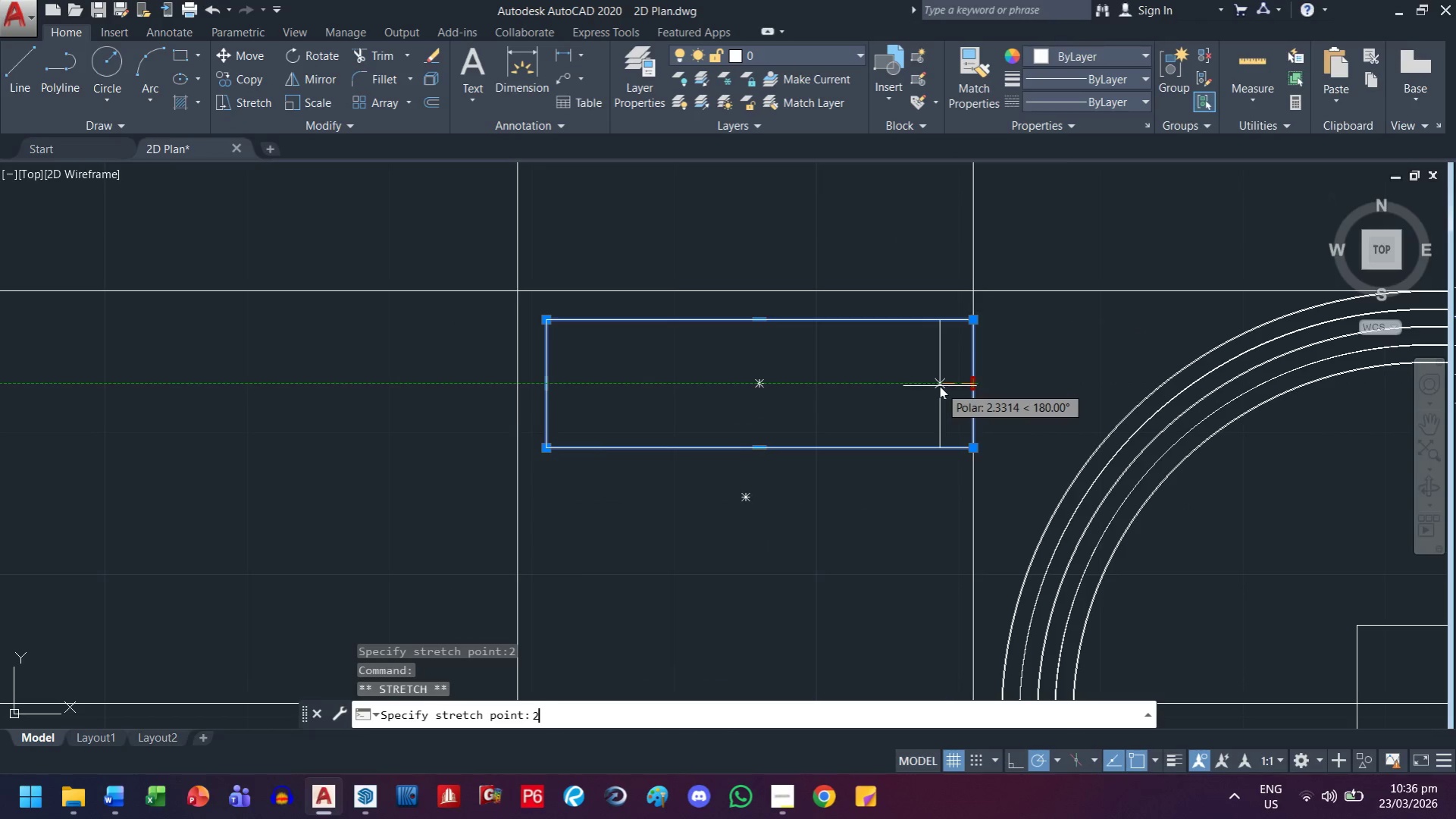 
key(Space)
 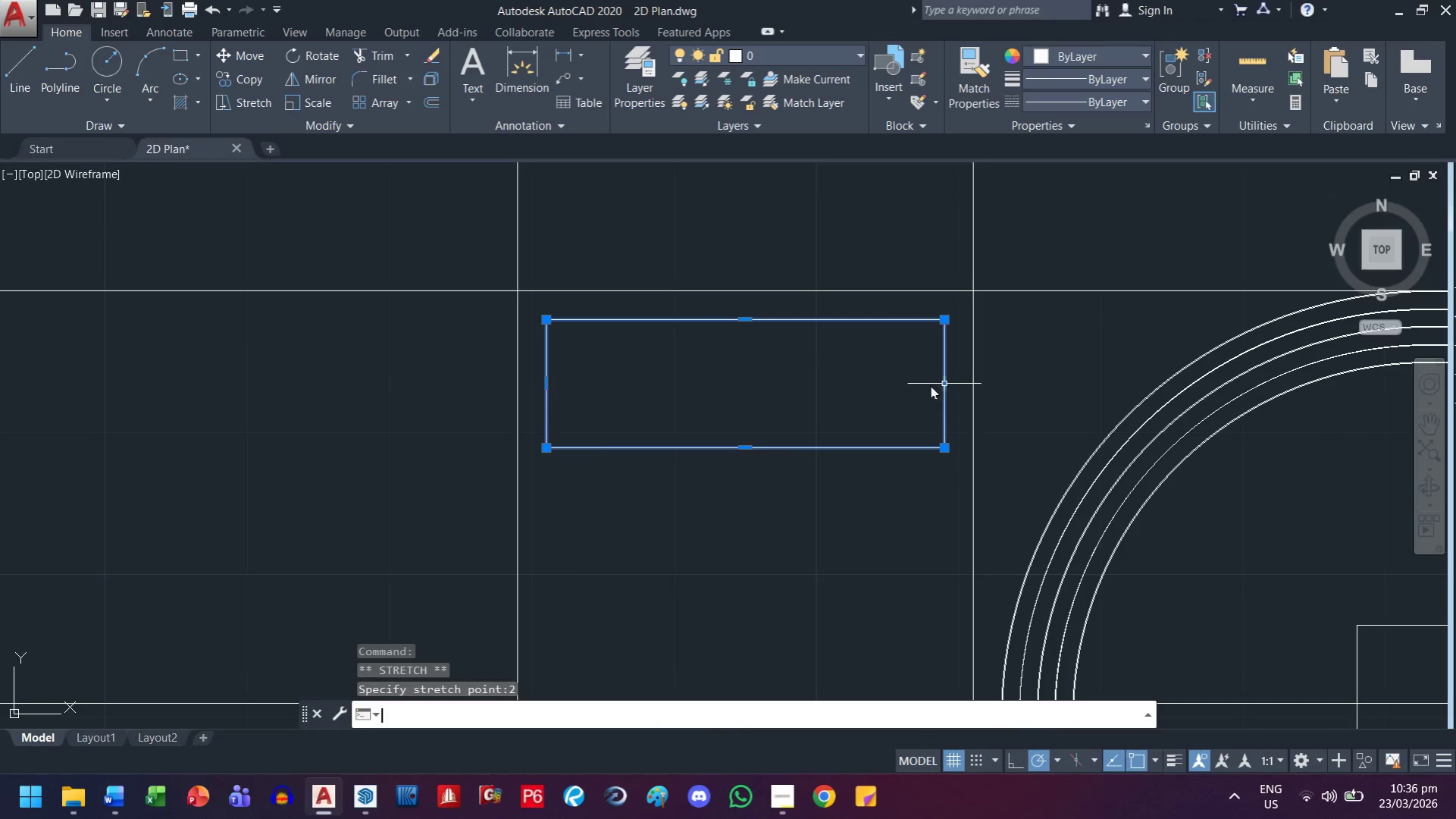 
key(Escape)
 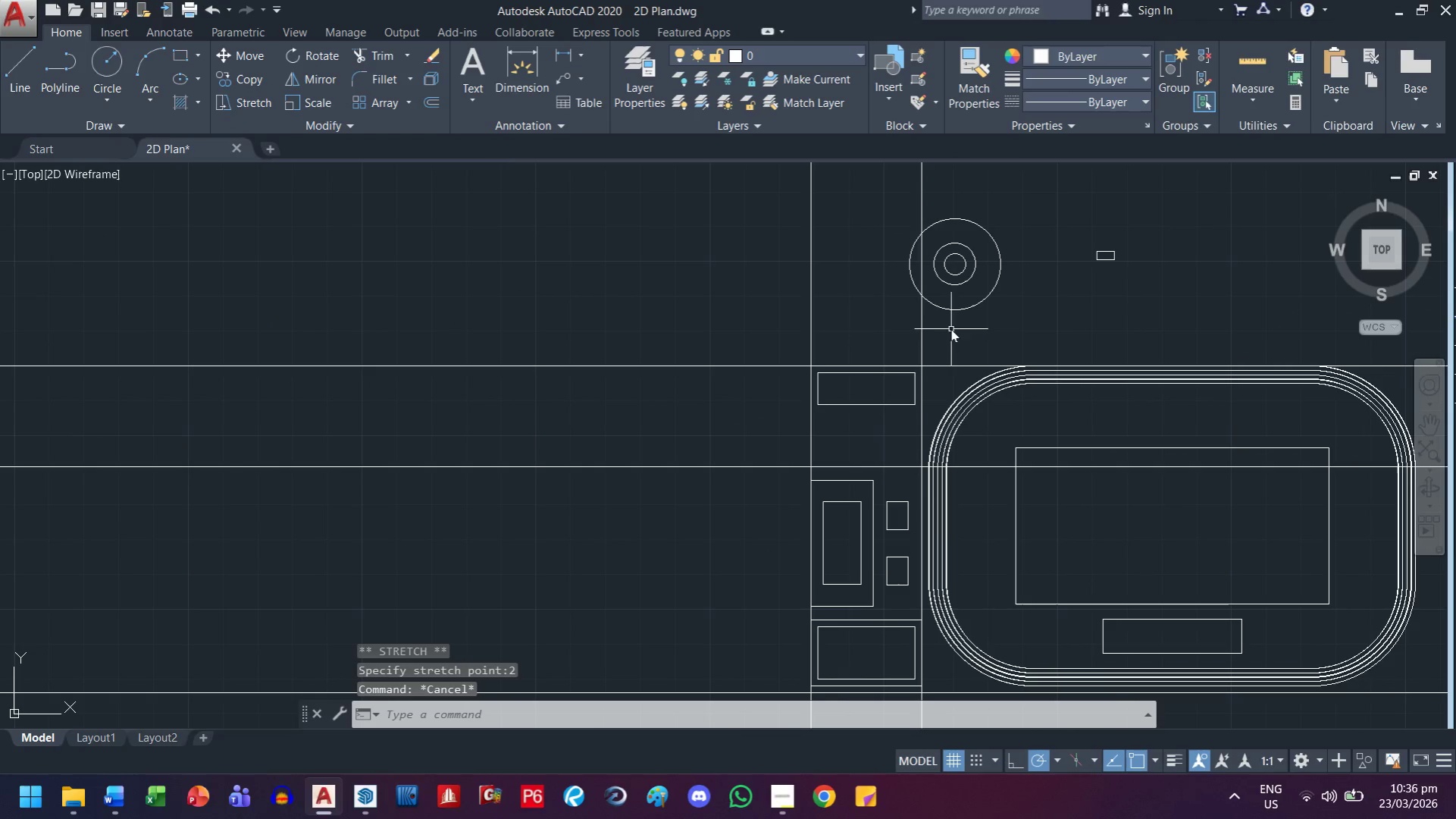 
left_click_drag(start_coordinate=[944, 329], to_coordinate=[909, 331])
 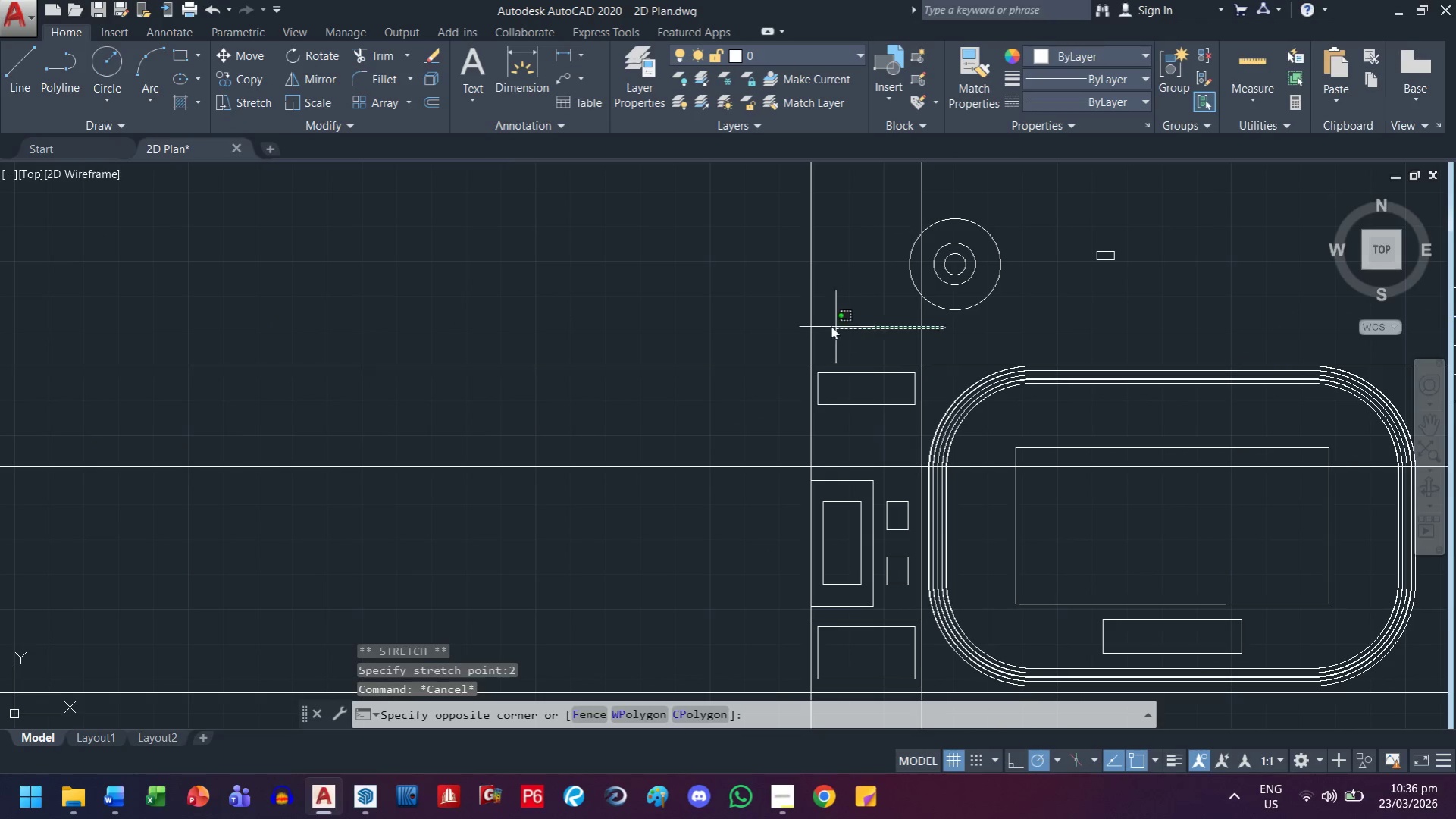 
scroll: coordinate [903, 390], scroll_direction: down, amount: 3.0
 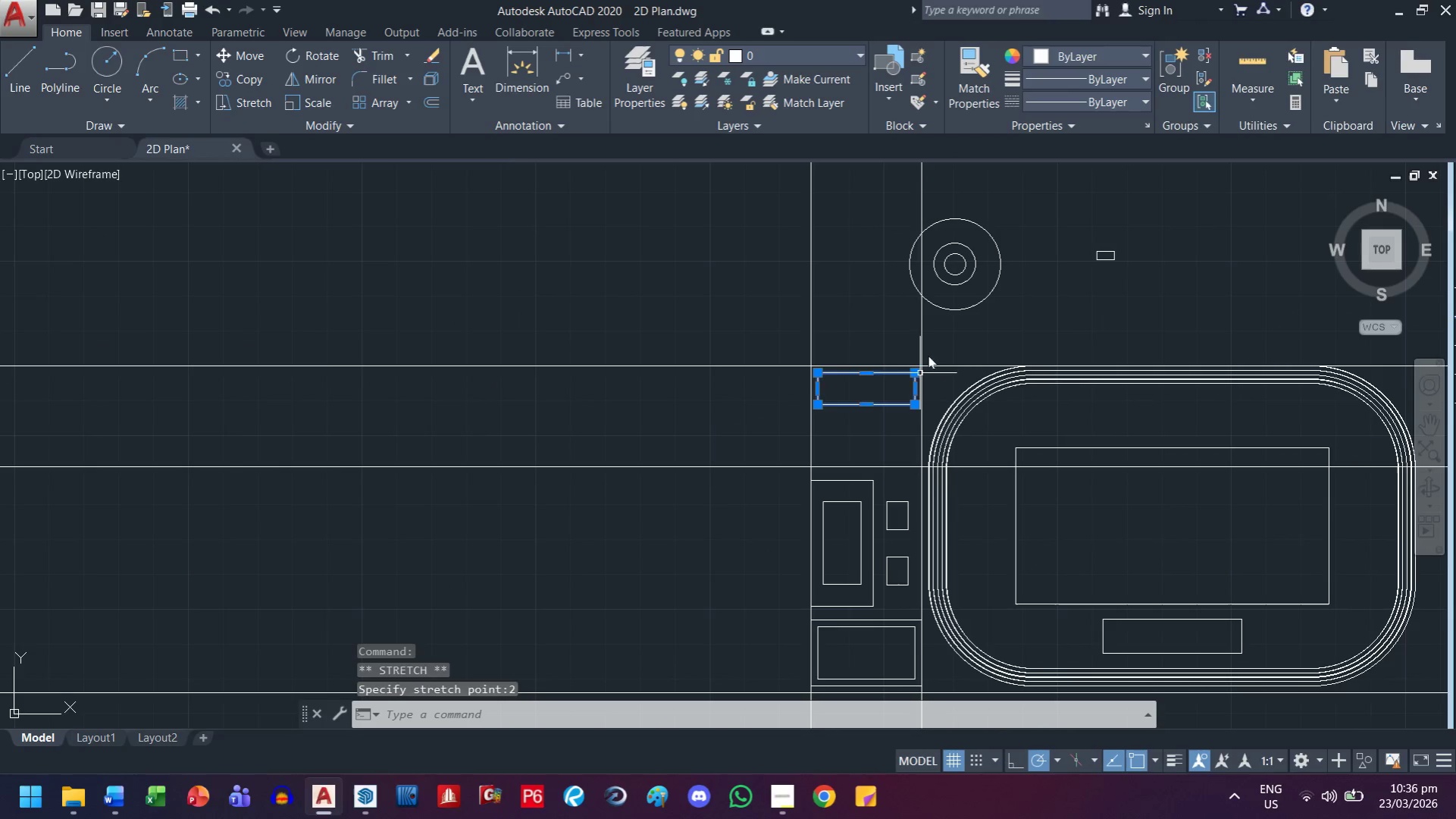 
left_click_drag(start_coordinate=[811, 325], to_coordinate=[791, 326])
 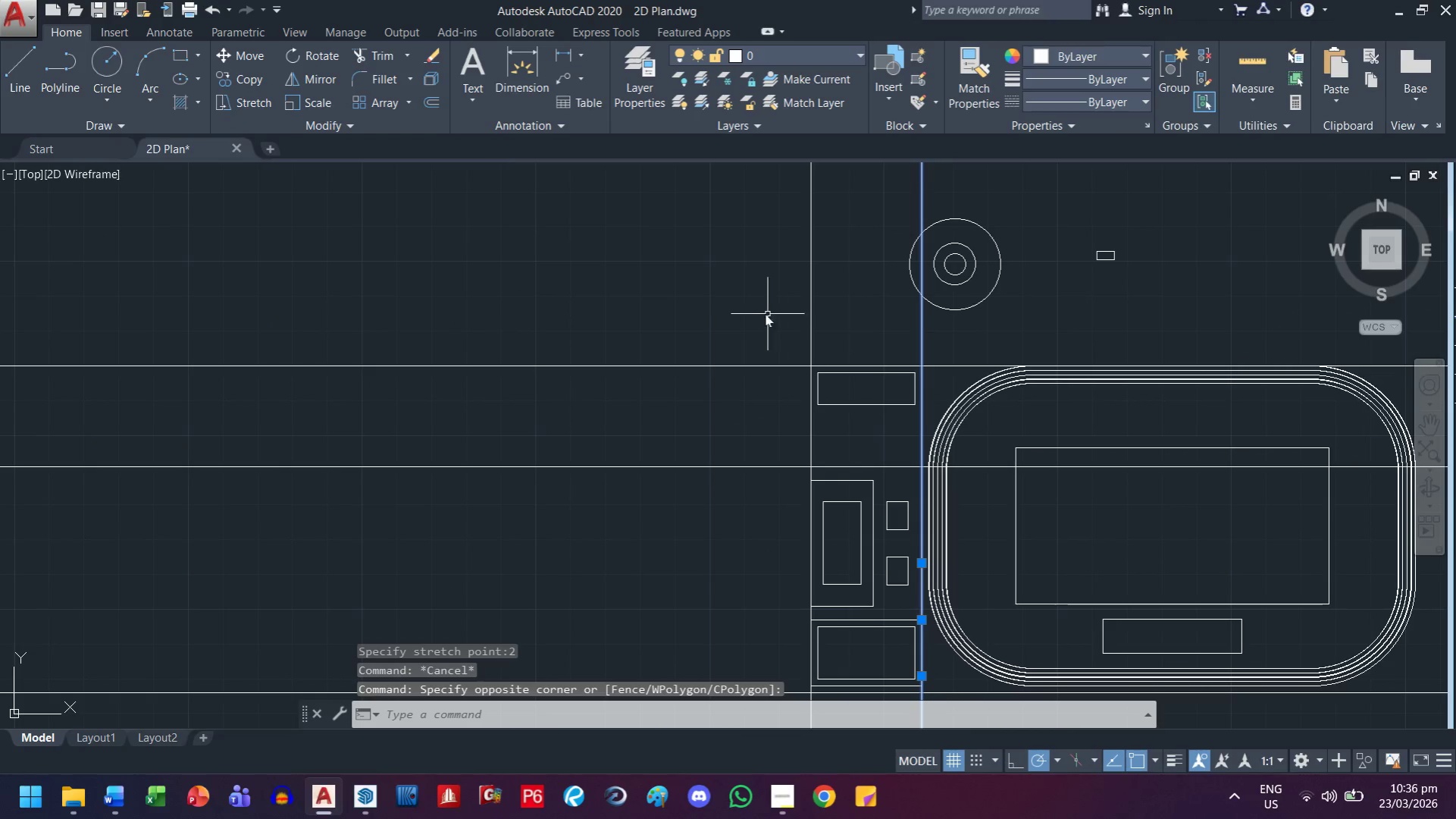 
left_click_drag(start_coordinate=[743, 315], to_coordinate=[734, 317])
 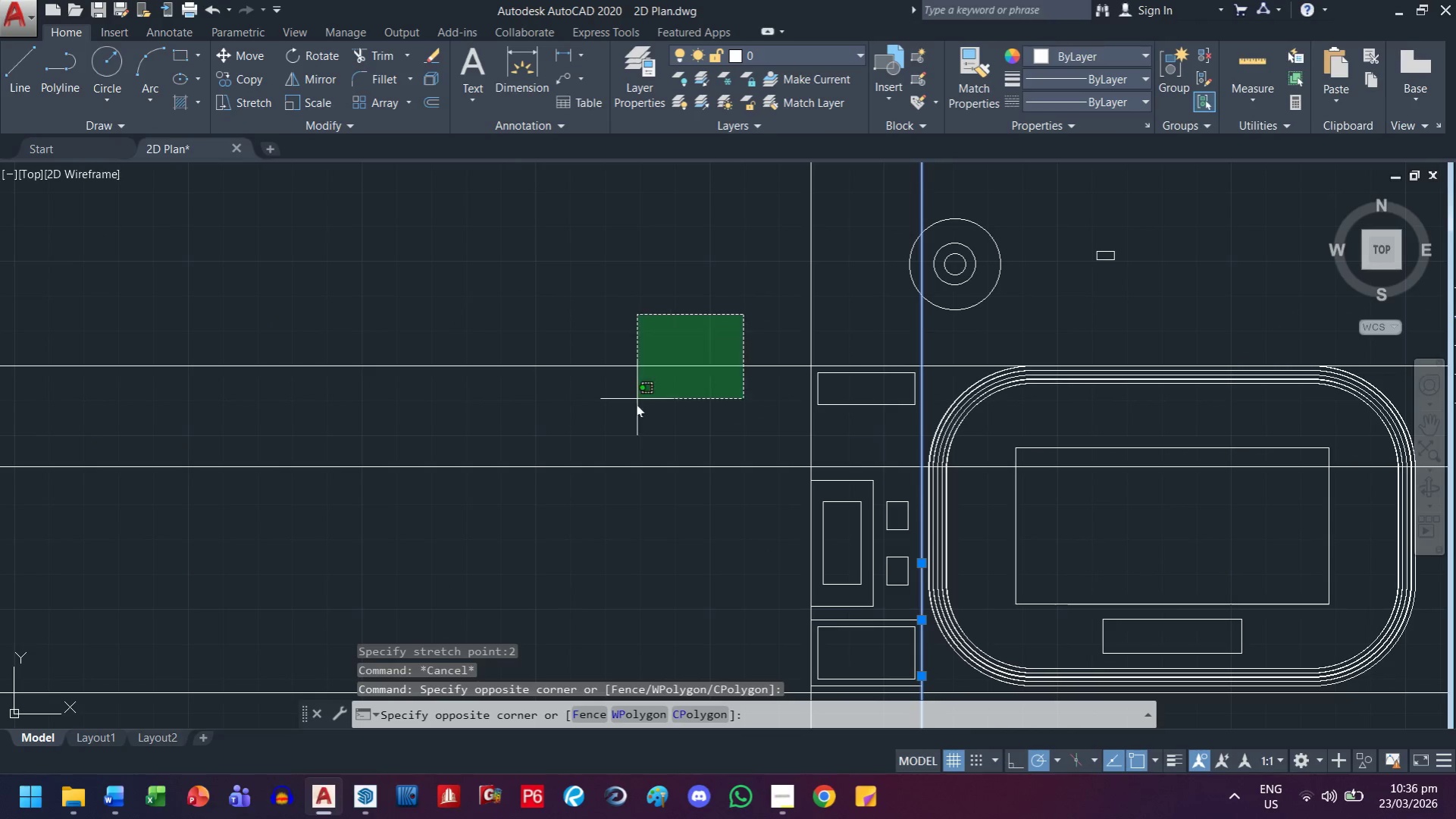 
left_click_drag(start_coordinate=[634, 413], to_coordinate=[628, 469])
 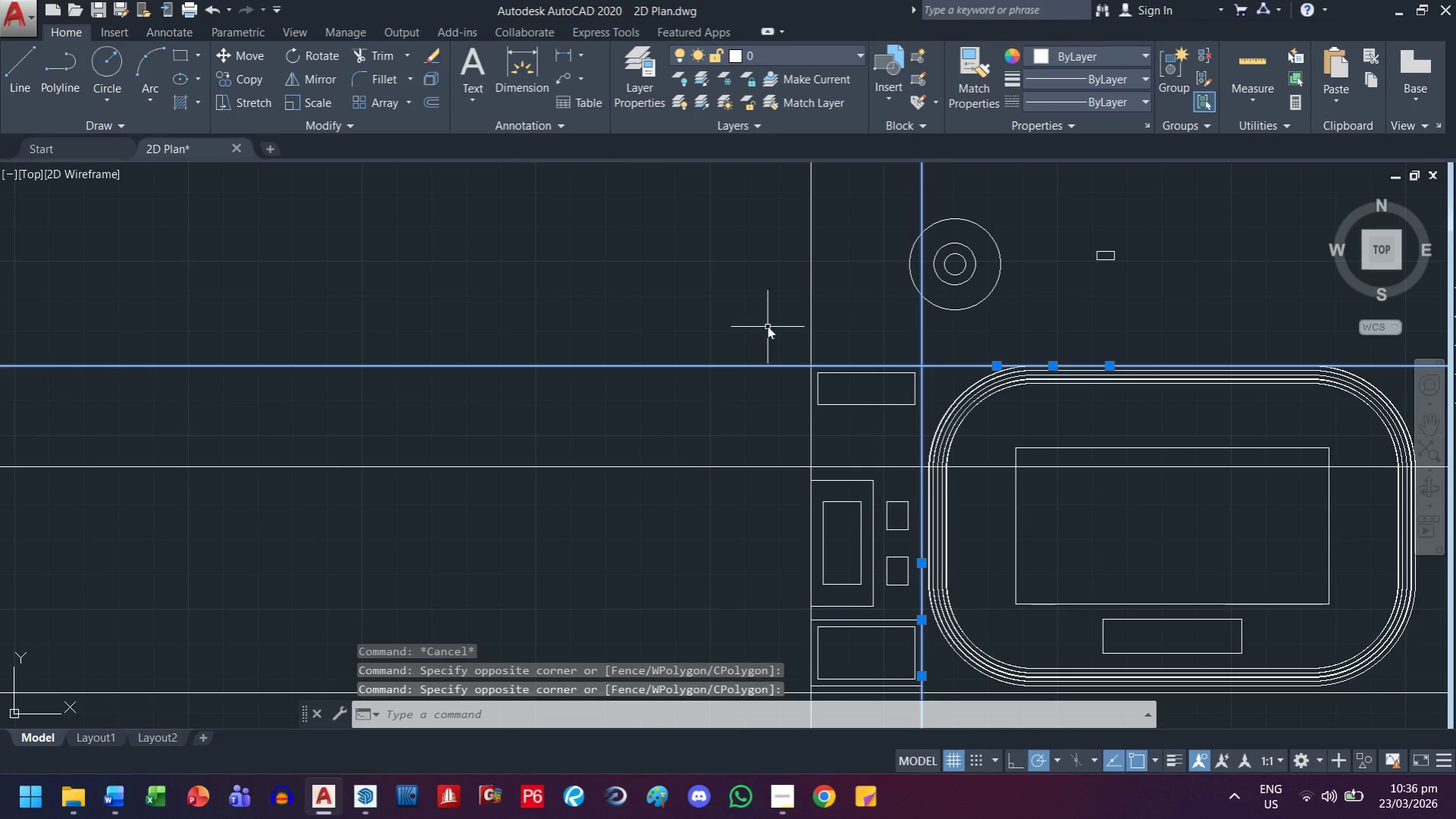 
left_click_drag(start_coordinate=[765, 325], to_coordinate=[753, 322])
 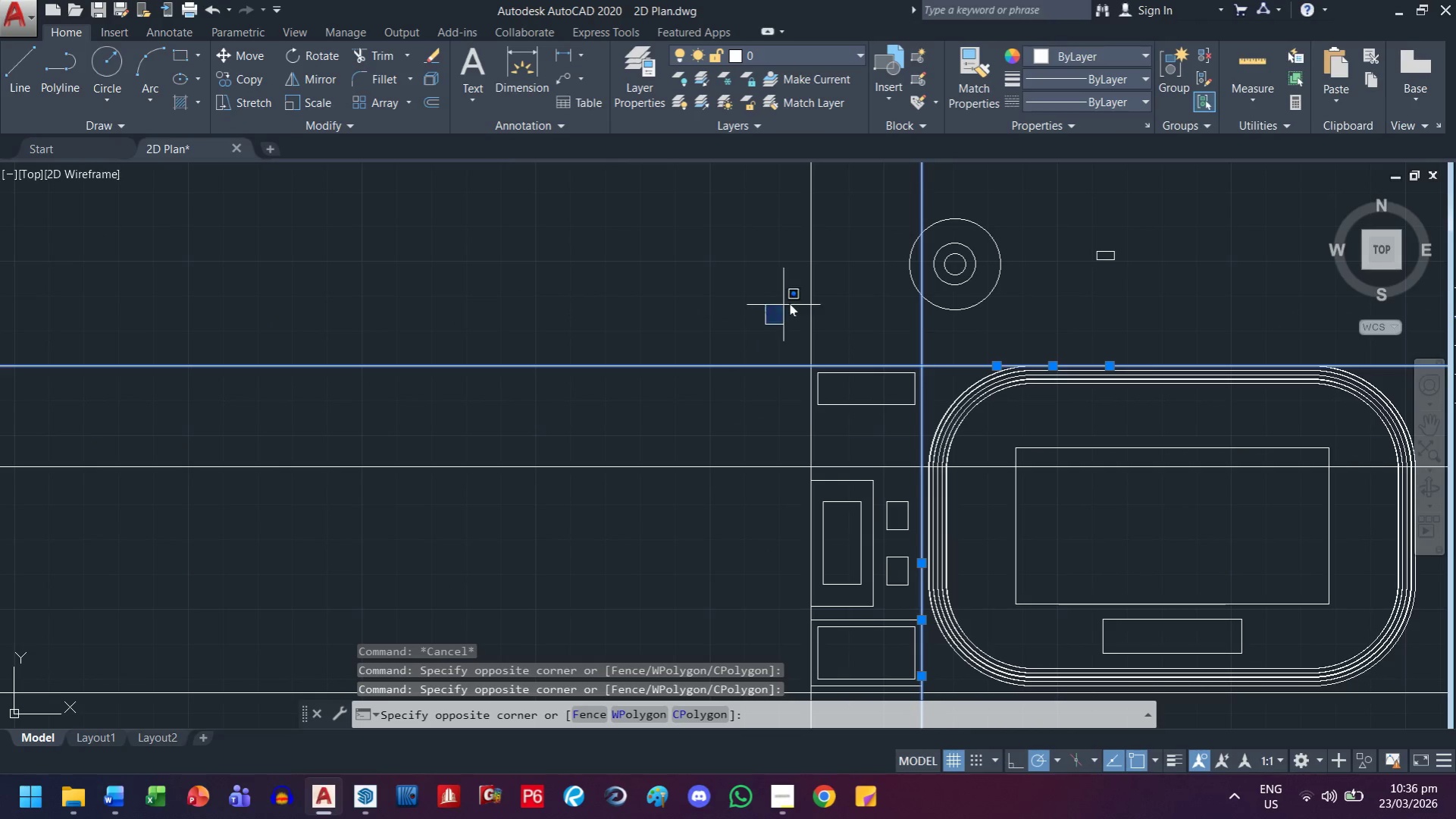 
left_click_drag(start_coordinate=[790, 301], to_coordinate=[782, 301])
 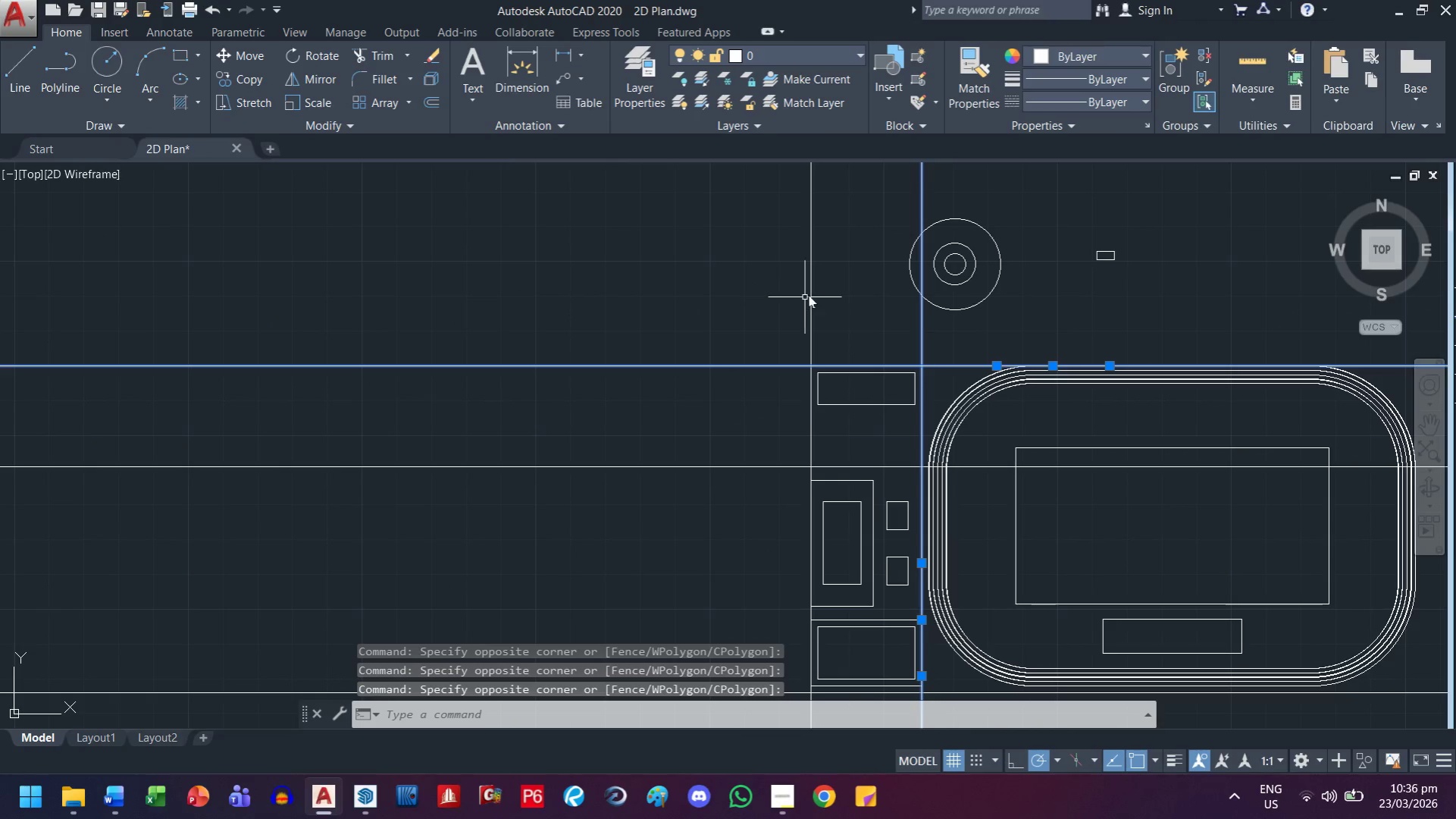 
triple_click([809, 295])
 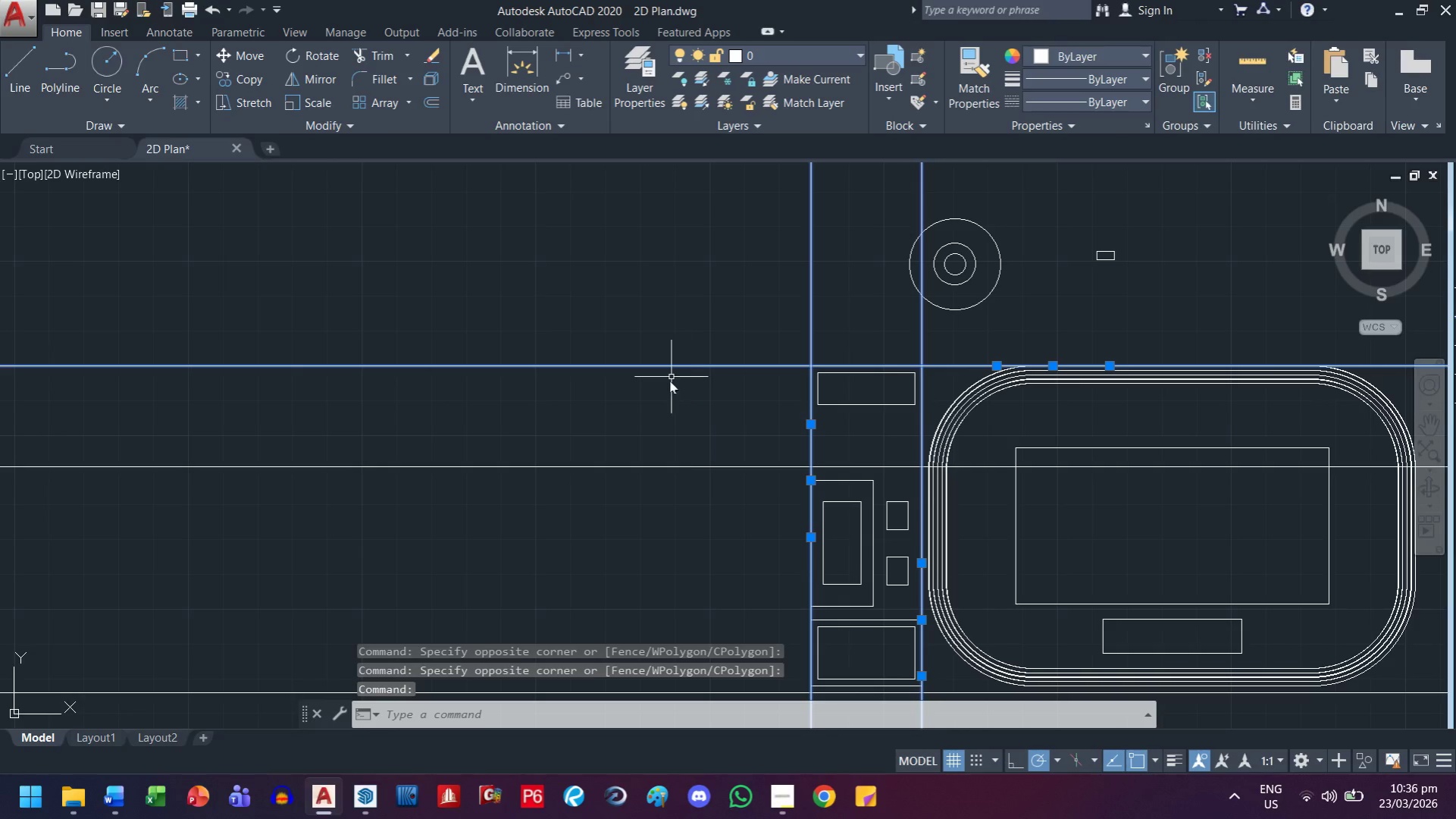 
left_click_drag(start_coordinate=[653, 466], to_coordinate=[647, 474])
 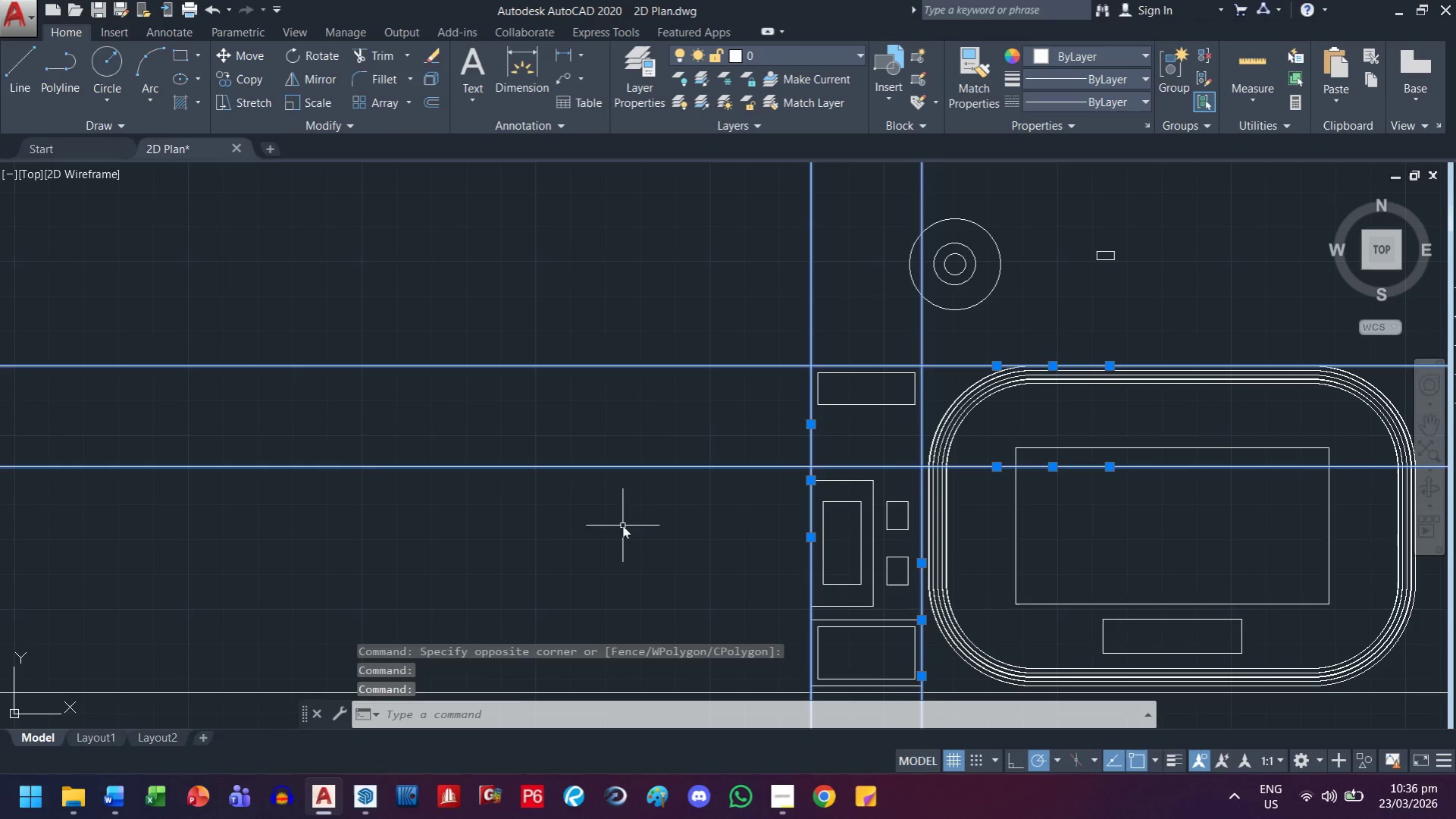 
key(Delete)
 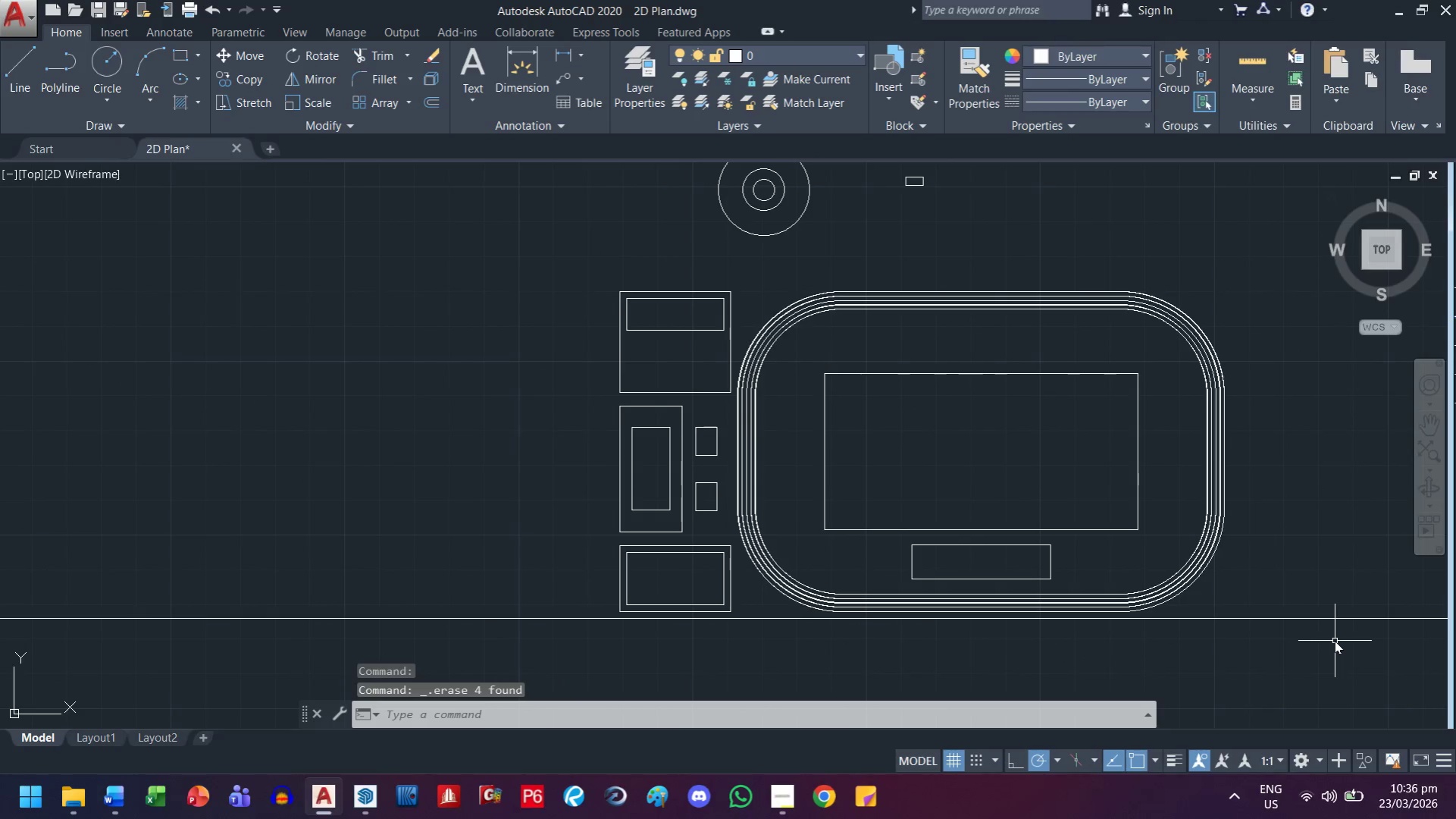 
left_click_drag(start_coordinate=[1340, 604], to_coordinate=[1326, 645])
 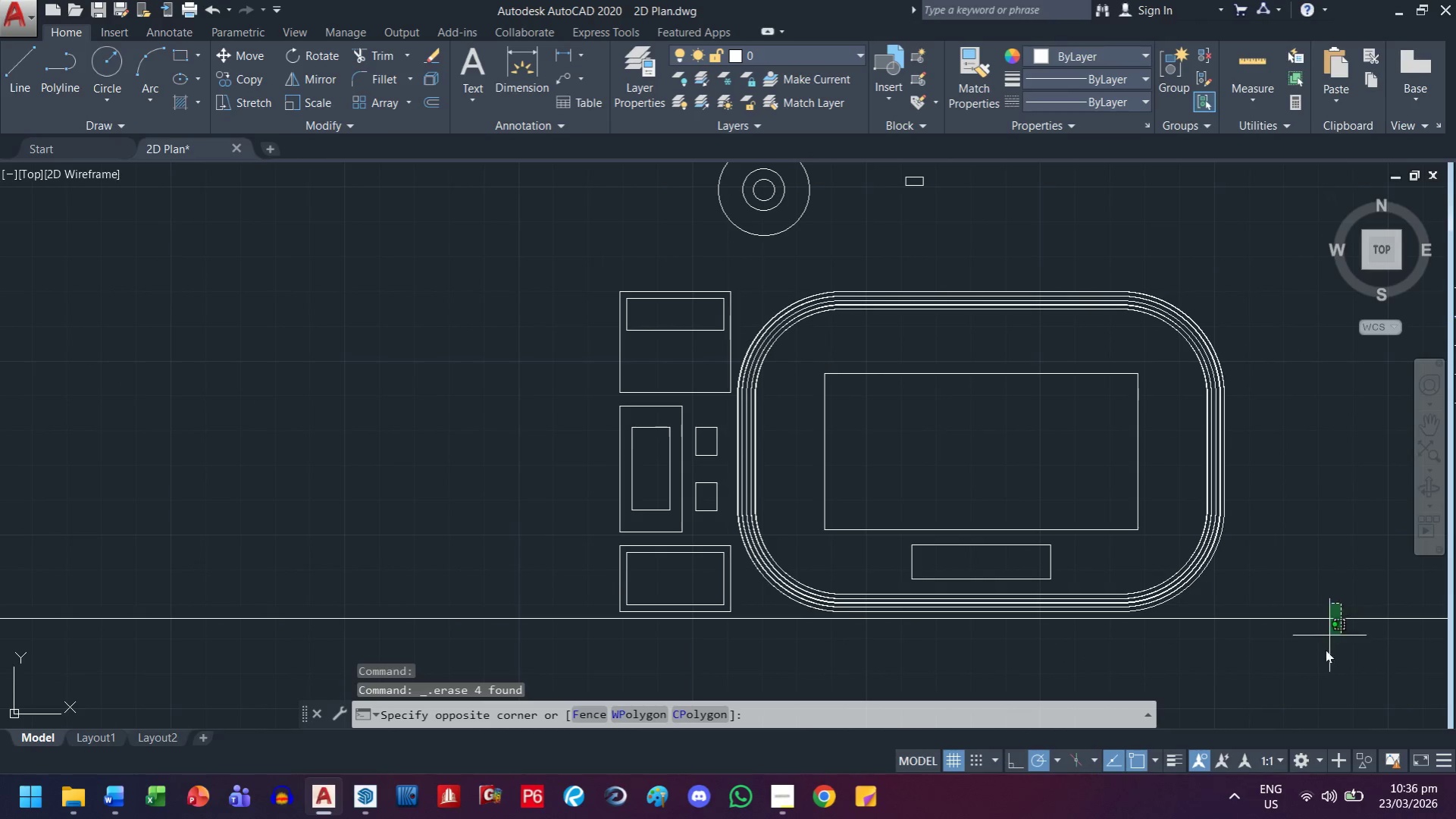 
left_click_drag(start_coordinate=[1320, 665], to_coordinate=[1317, 669])
 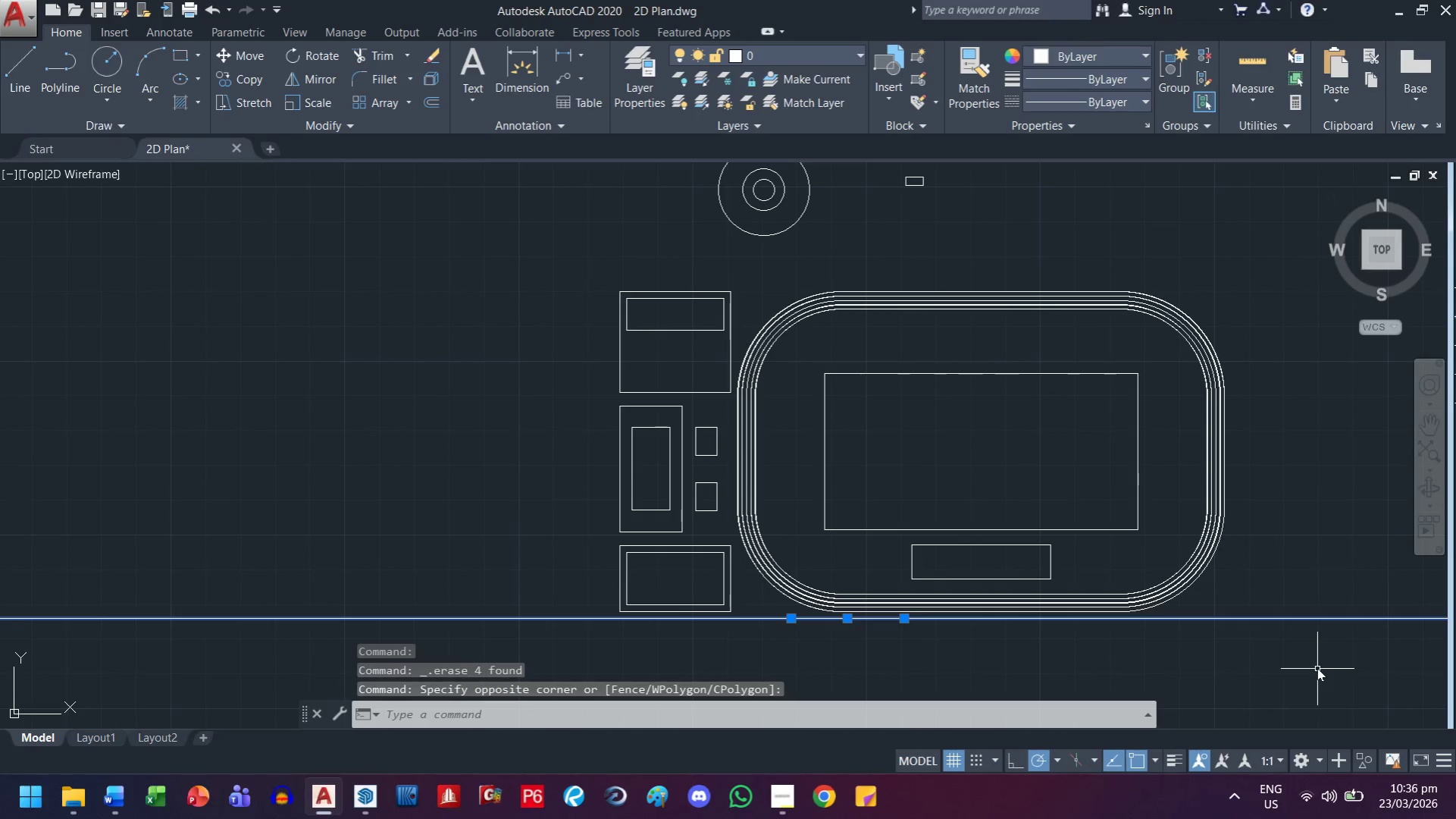 
key(Delete)
 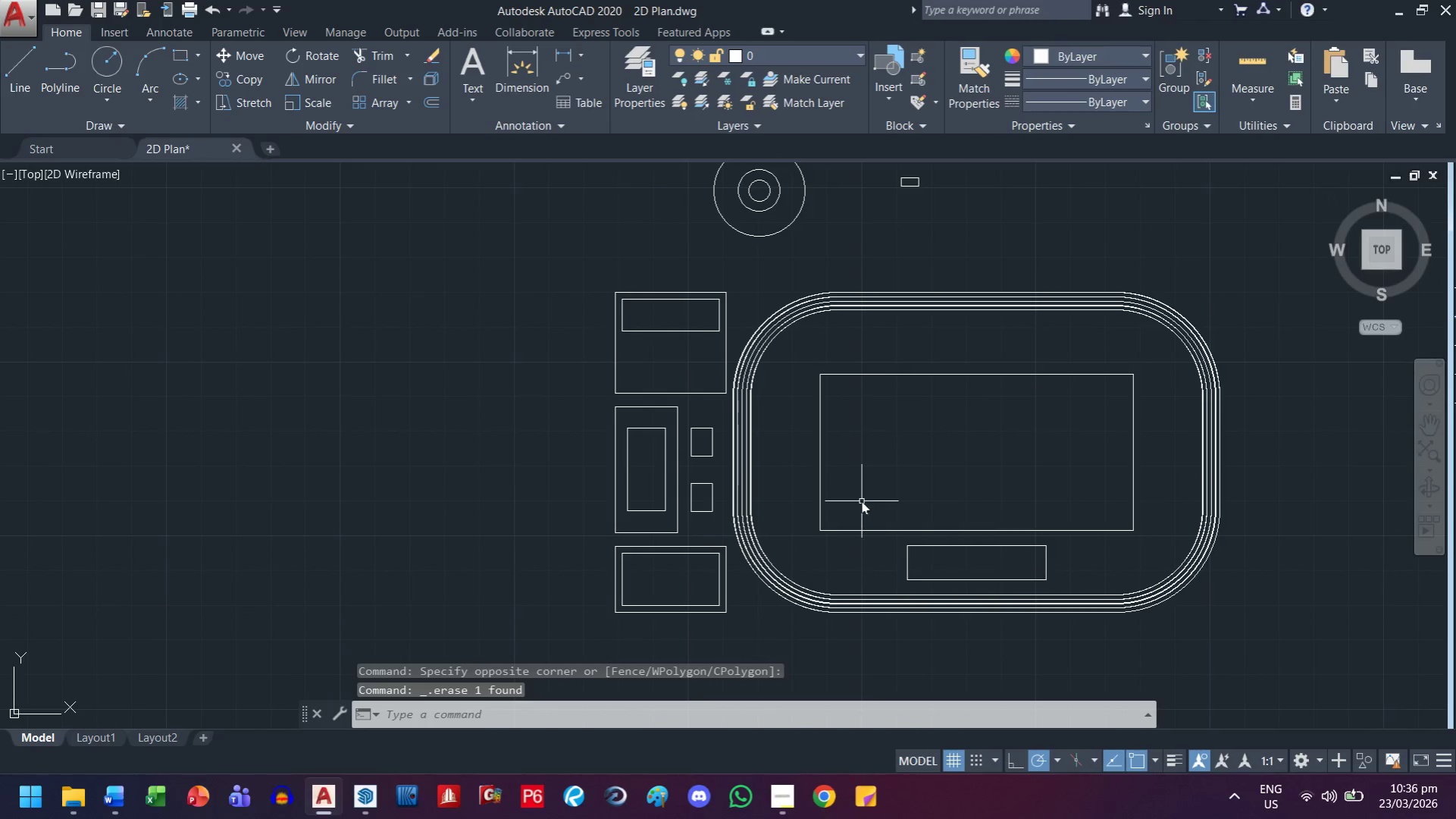 
scroll: coordinate [691, 405], scroll_direction: none, amount: 0.0
 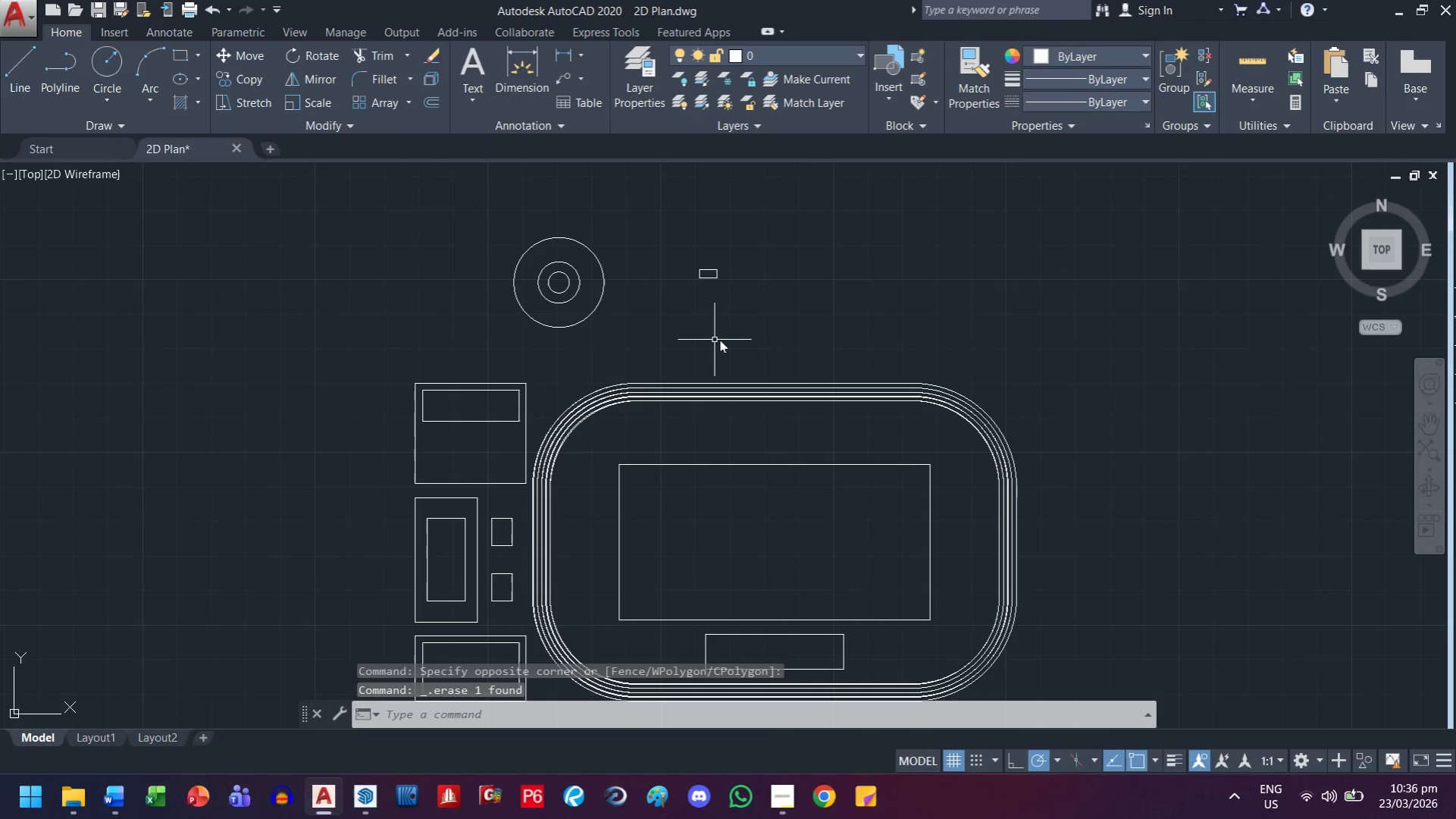 
scroll: coordinate [787, 314], scroll_direction: up, amount: 1.0
 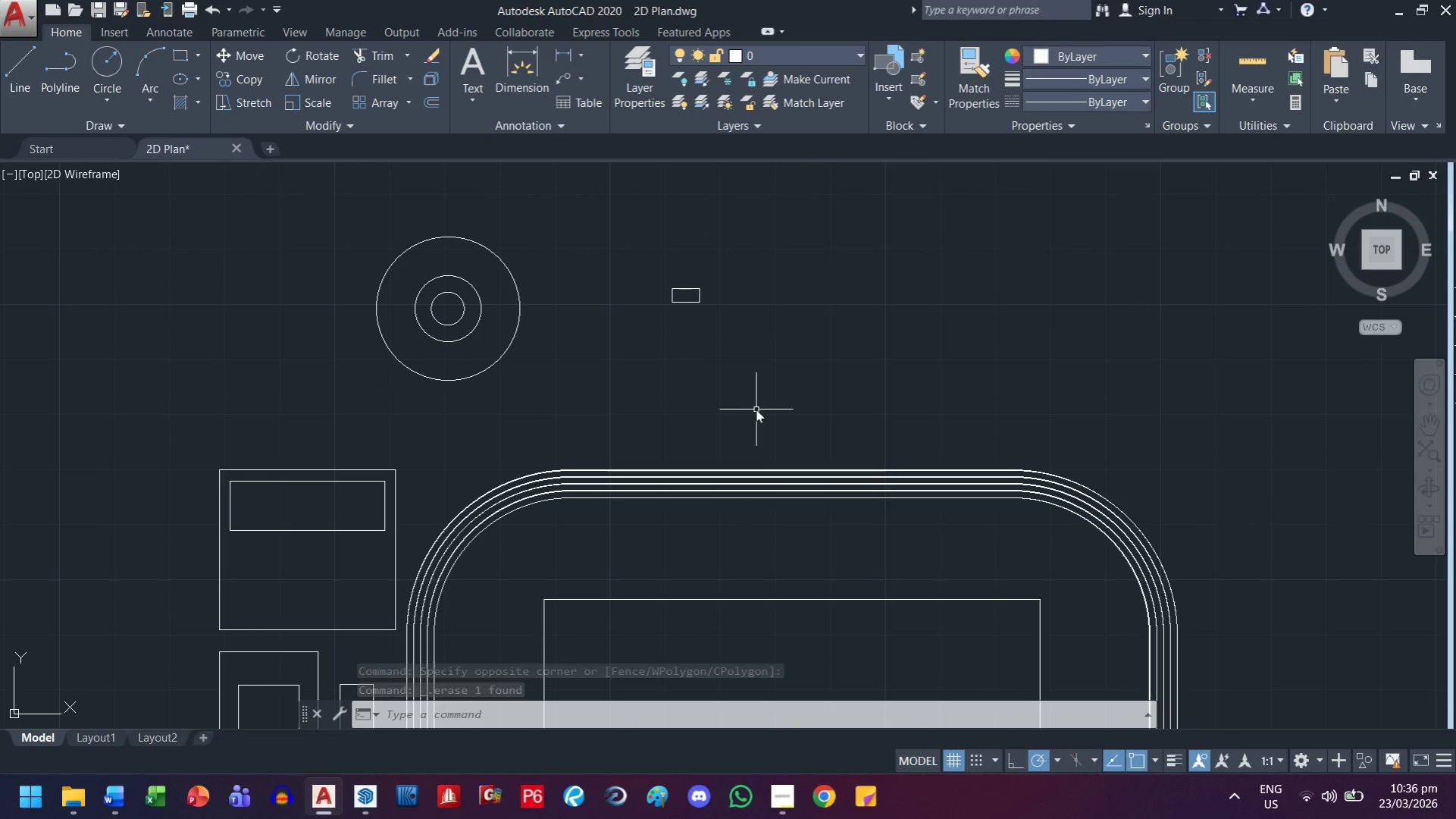 
key(L)
 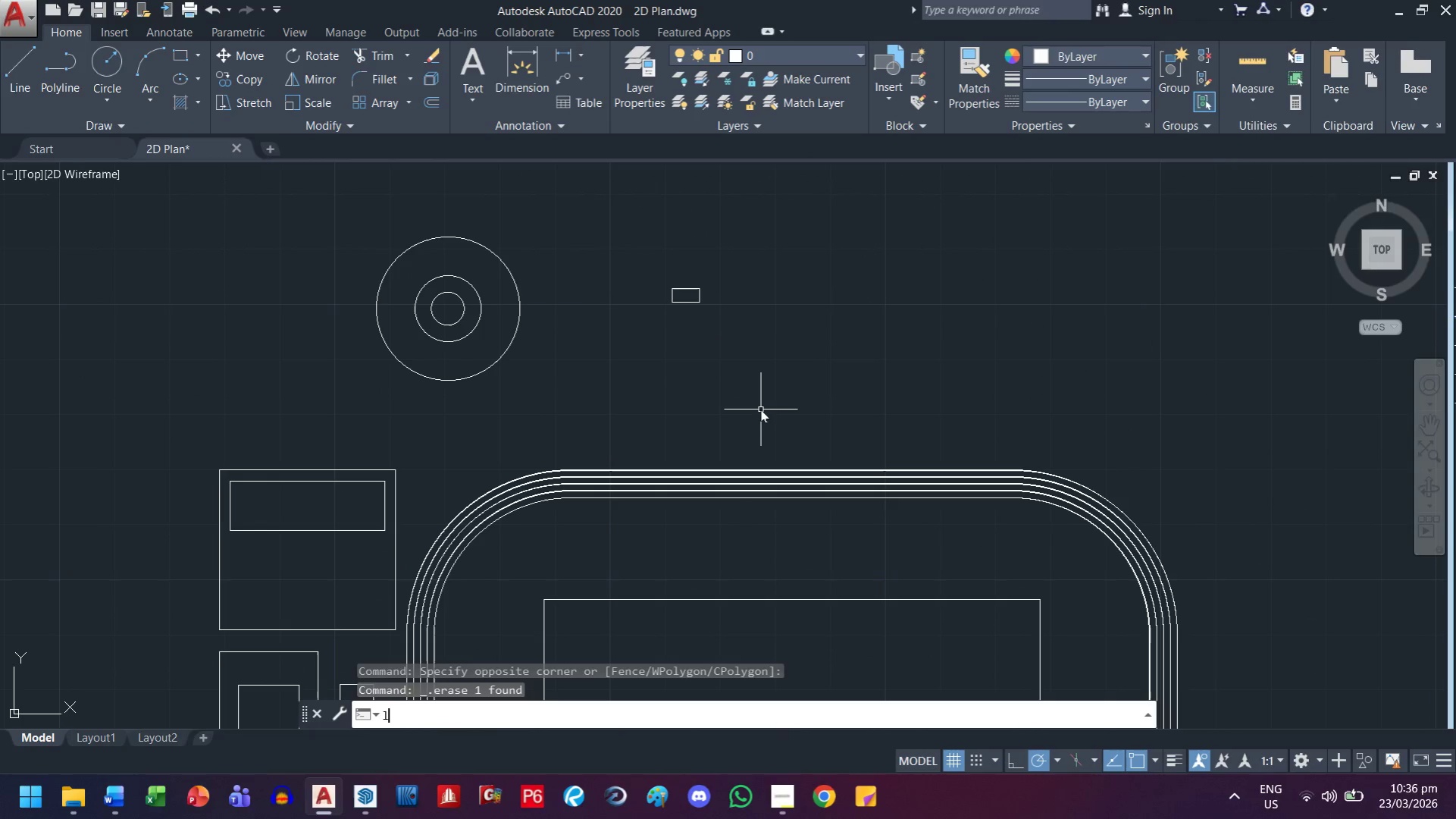 
key(Space)
 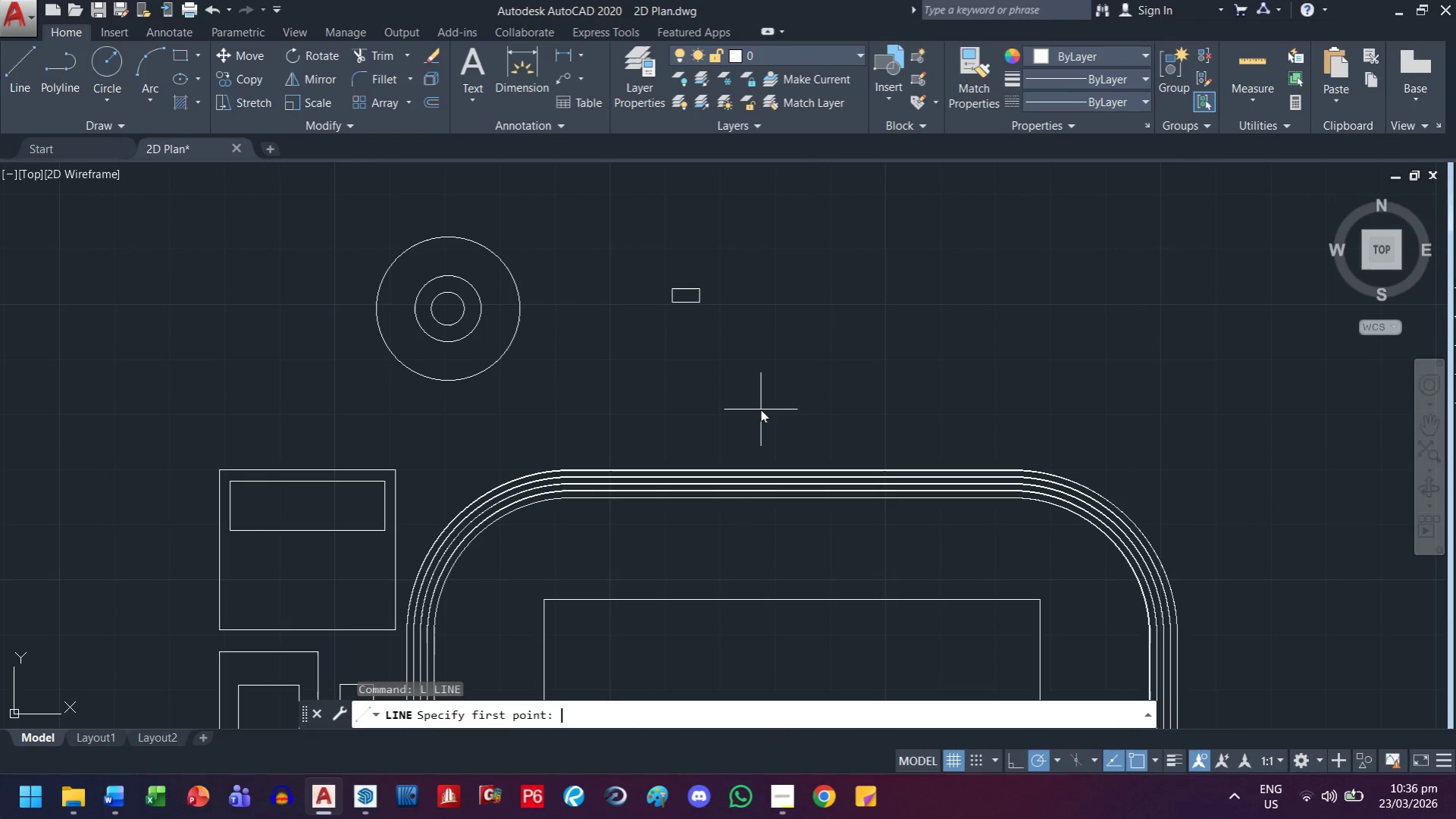 
key(H)
 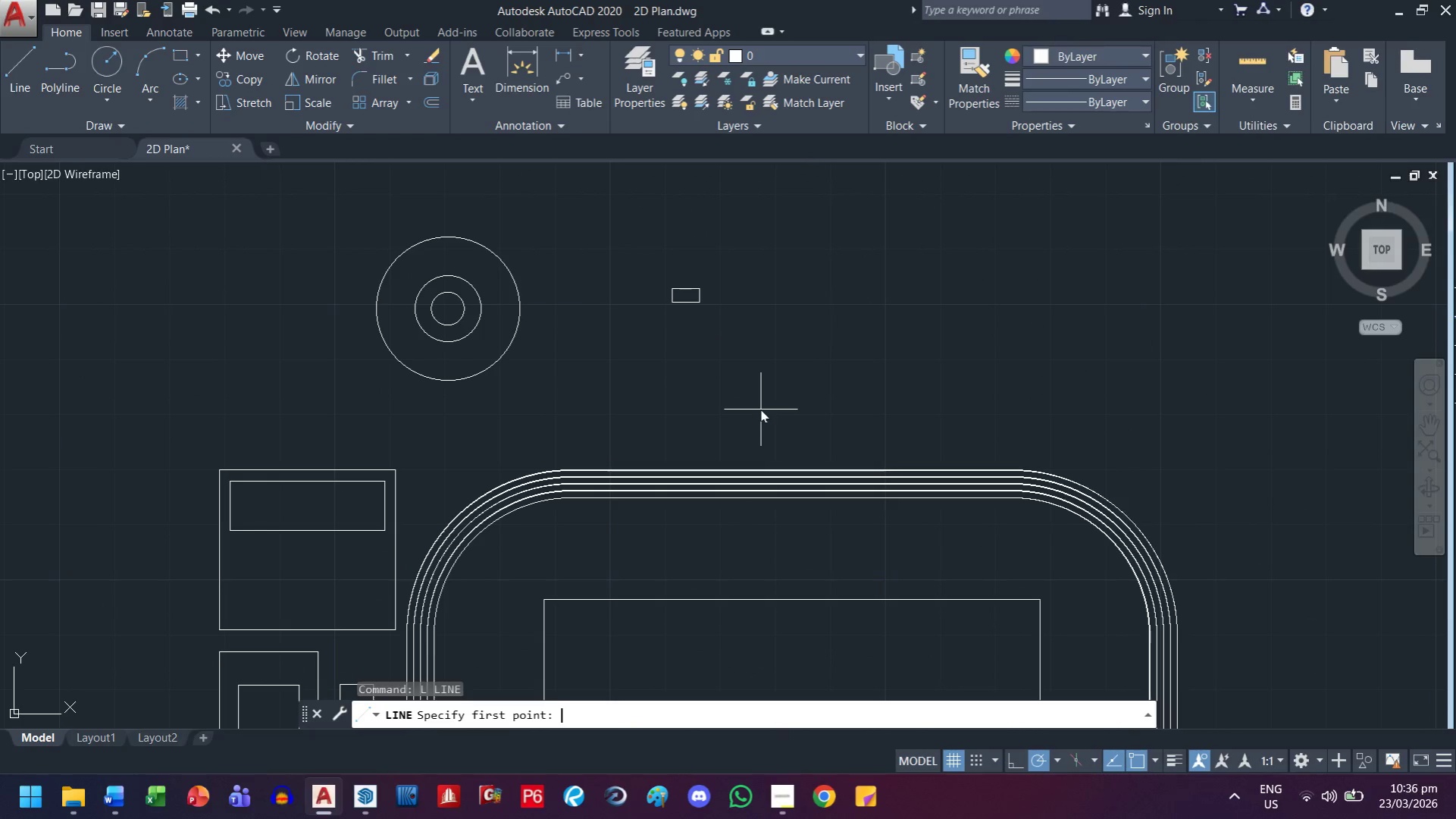 
key(Space)
 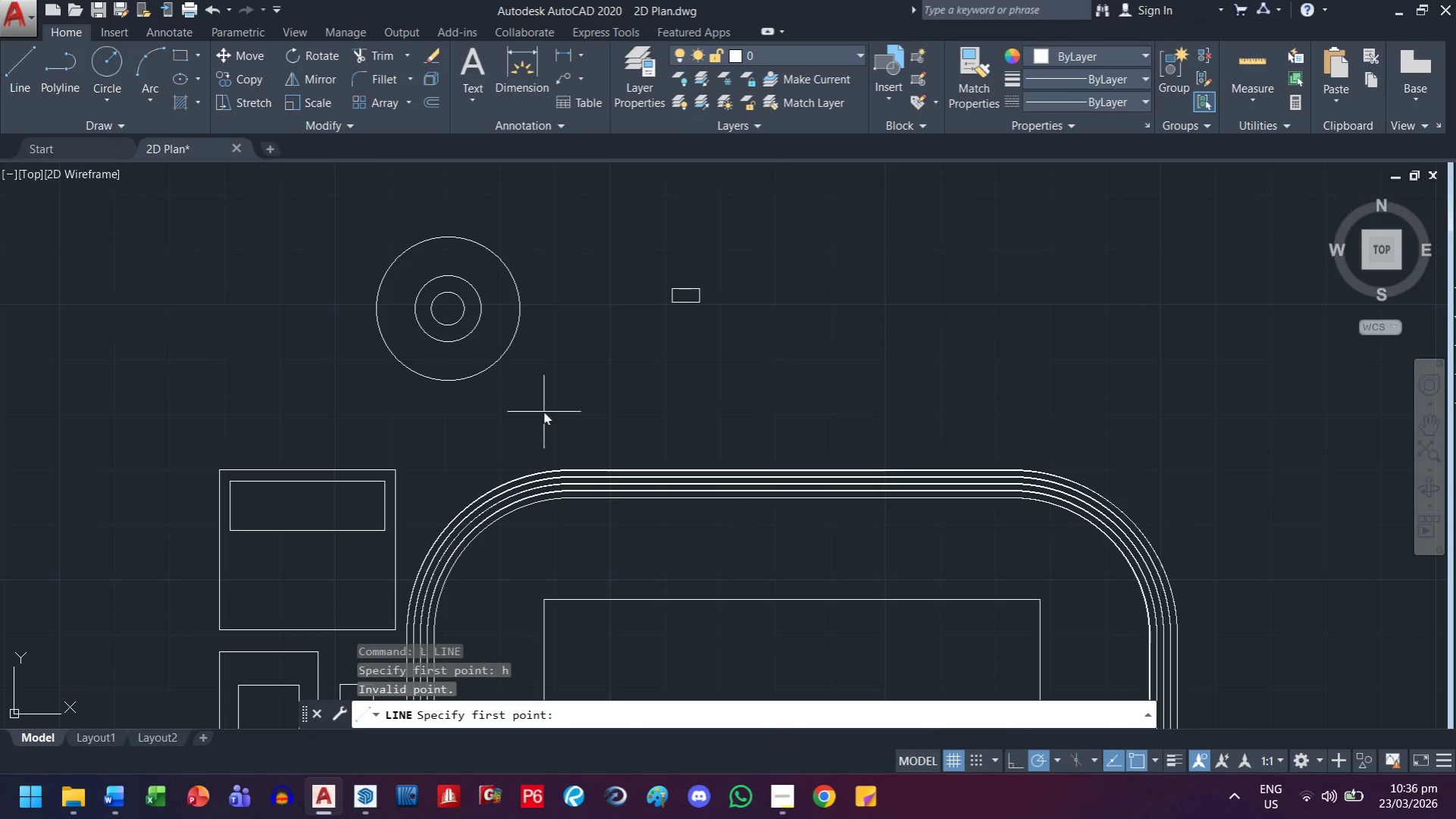 
scroll: coordinate [445, 424], scroll_direction: up, amount: 1.0
 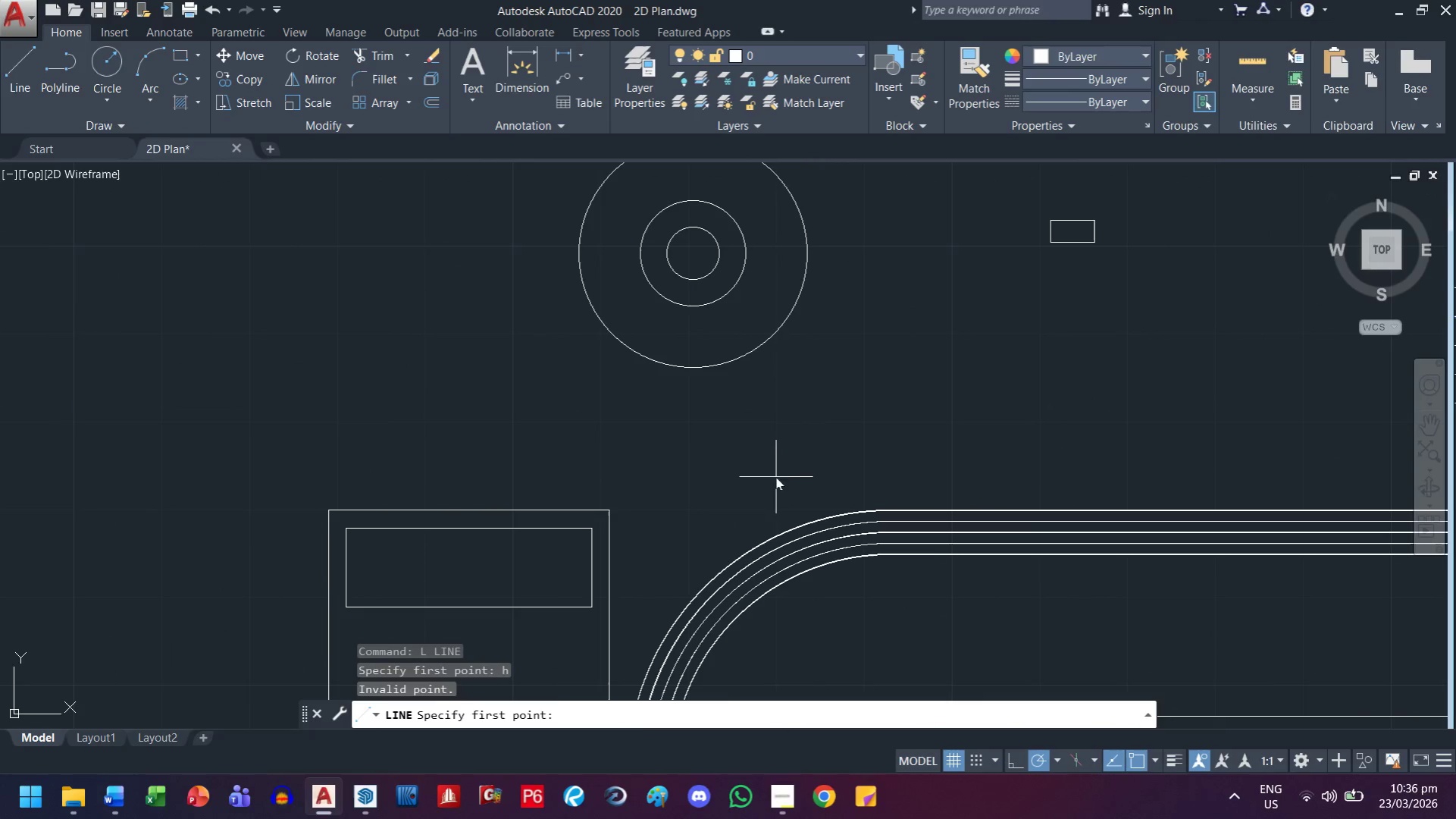 
key(Escape)
type(xl h )
 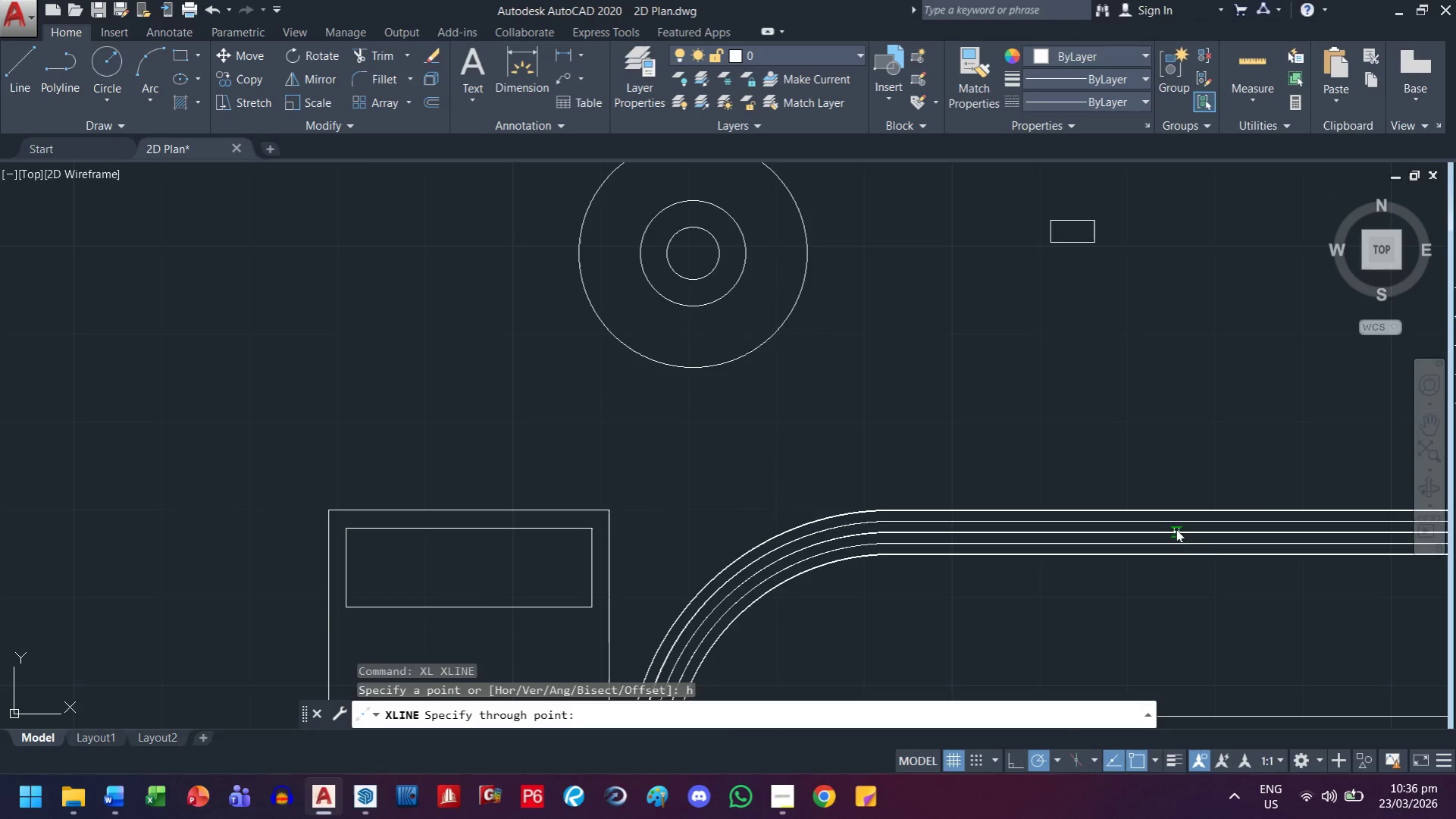 
scroll: coordinate [943, 521], scroll_direction: up, amount: 7.0
 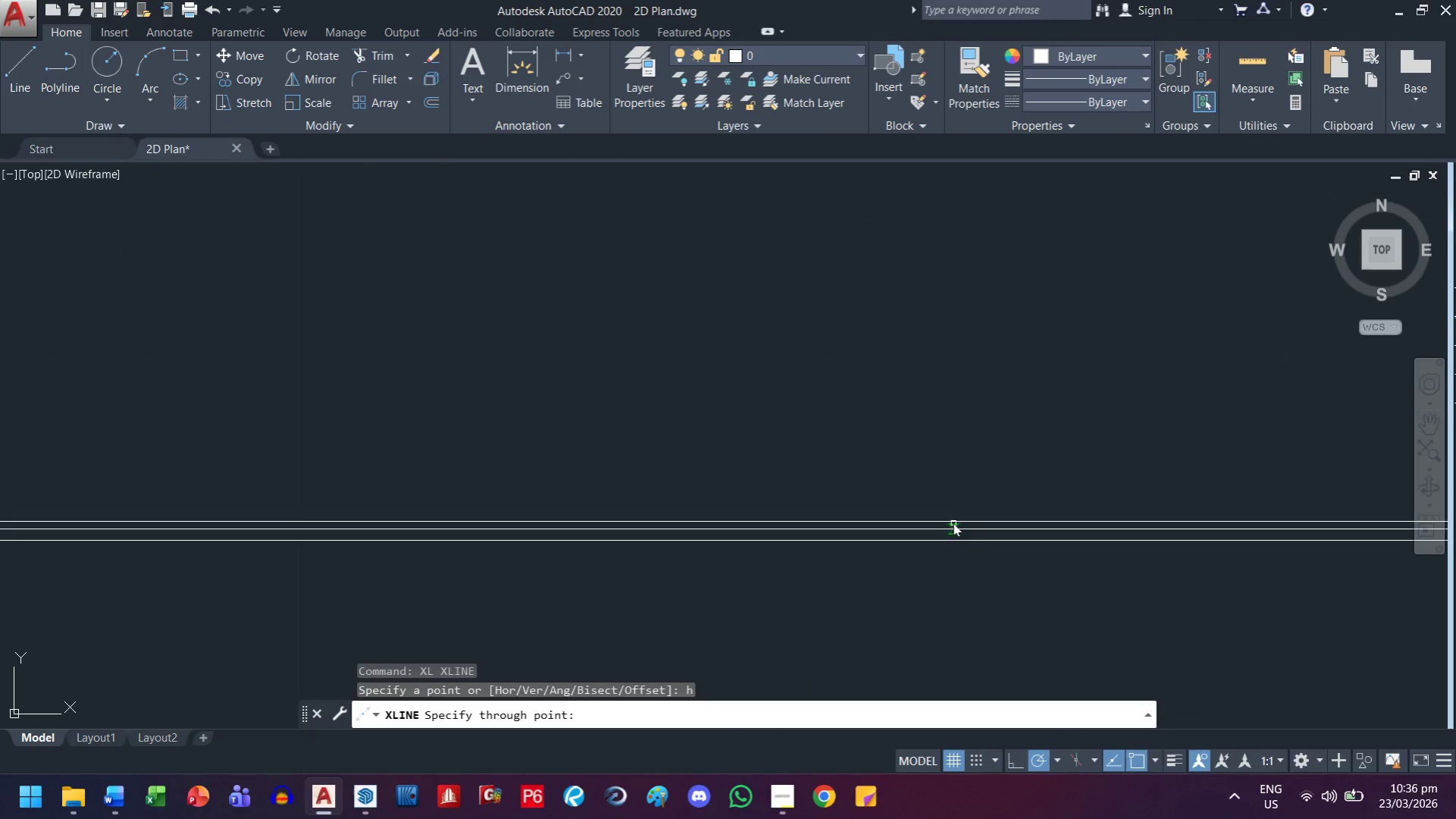 
left_click([952, 527])
 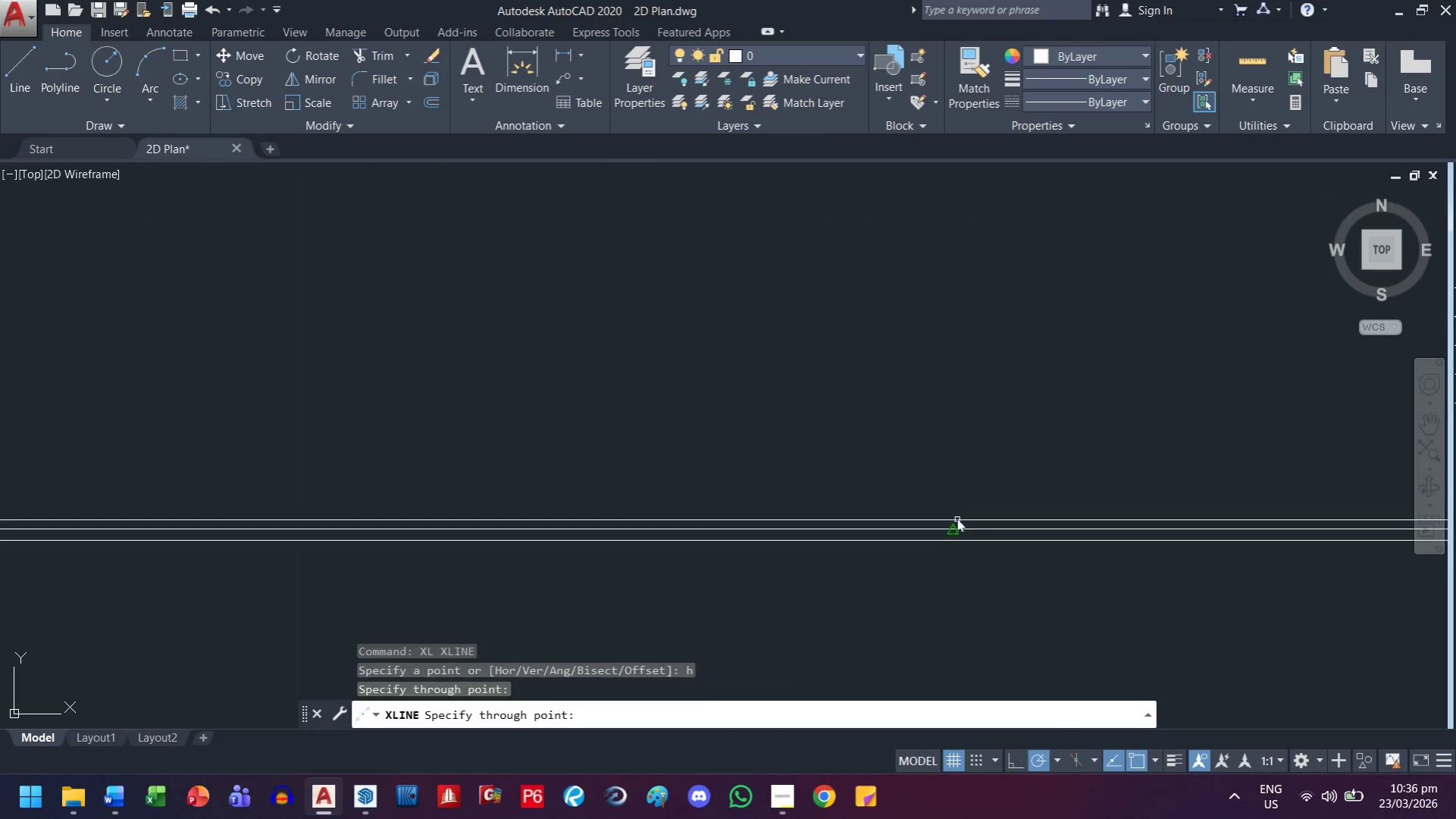 
scroll: coordinate [568, 474], scroll_direction: down, amount: 7.0
 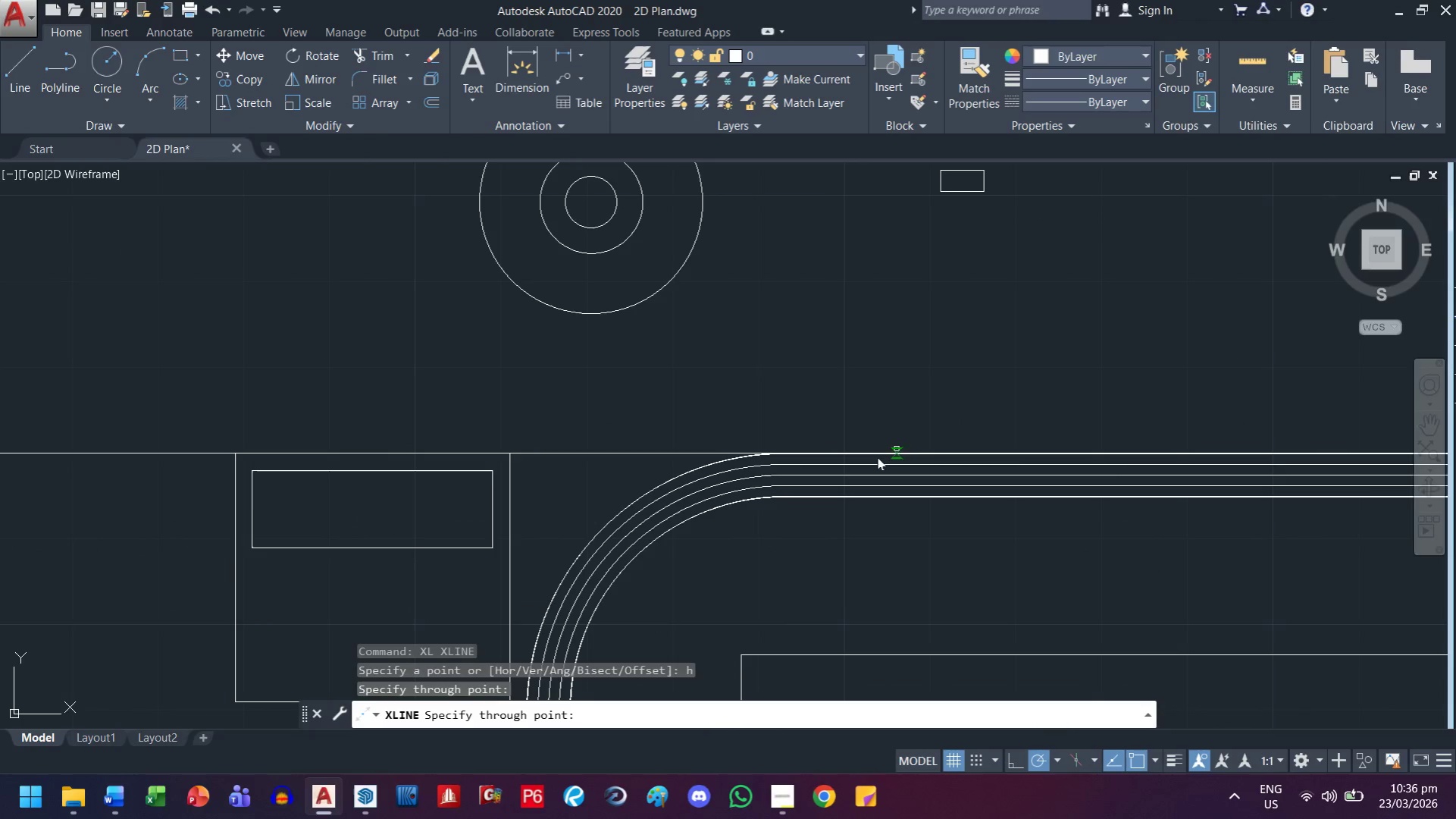 
key(Escape)
 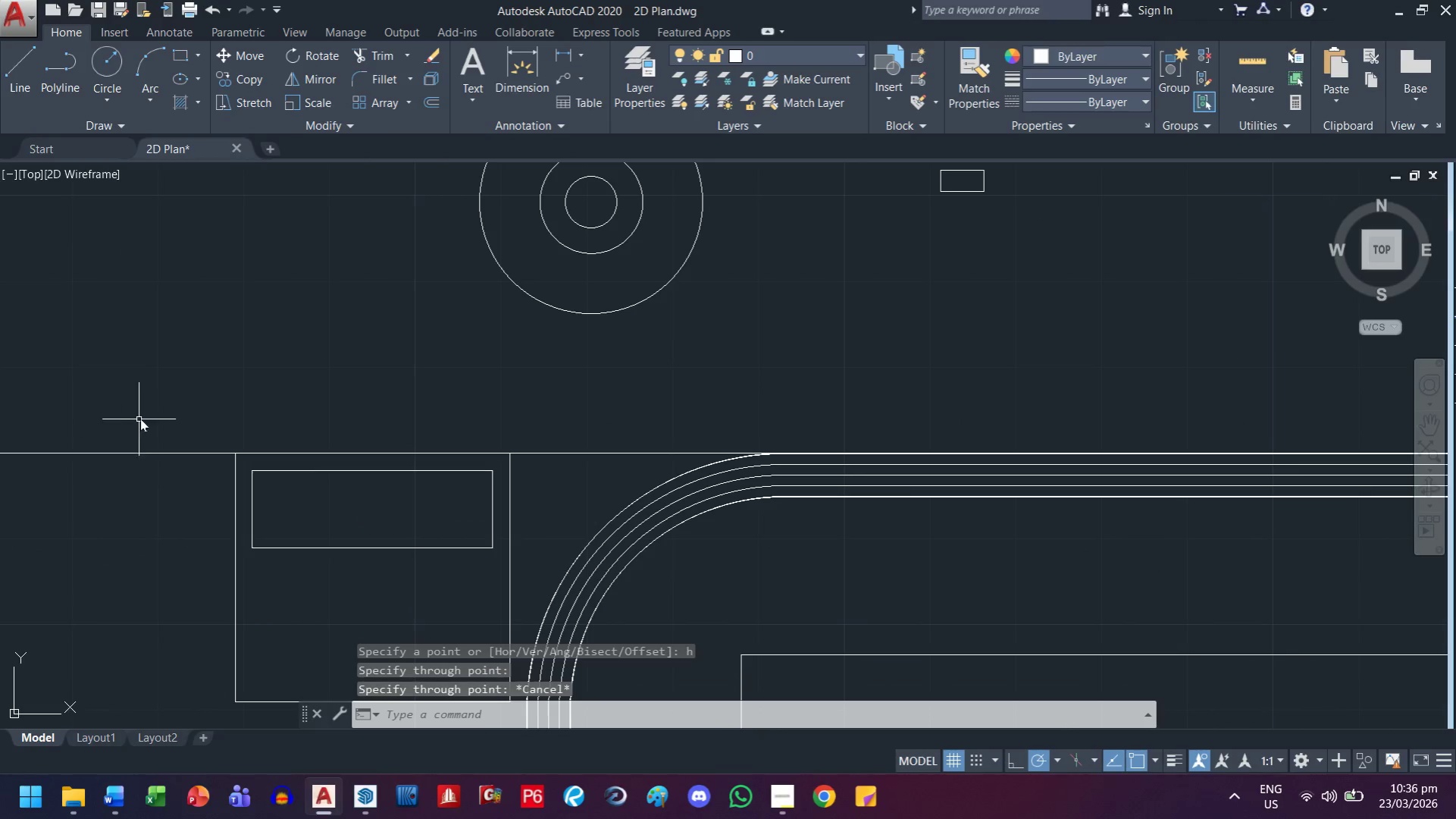 
left_click_drag(start_coordinate=[140, 416], to_coordinate=[120, 435])
 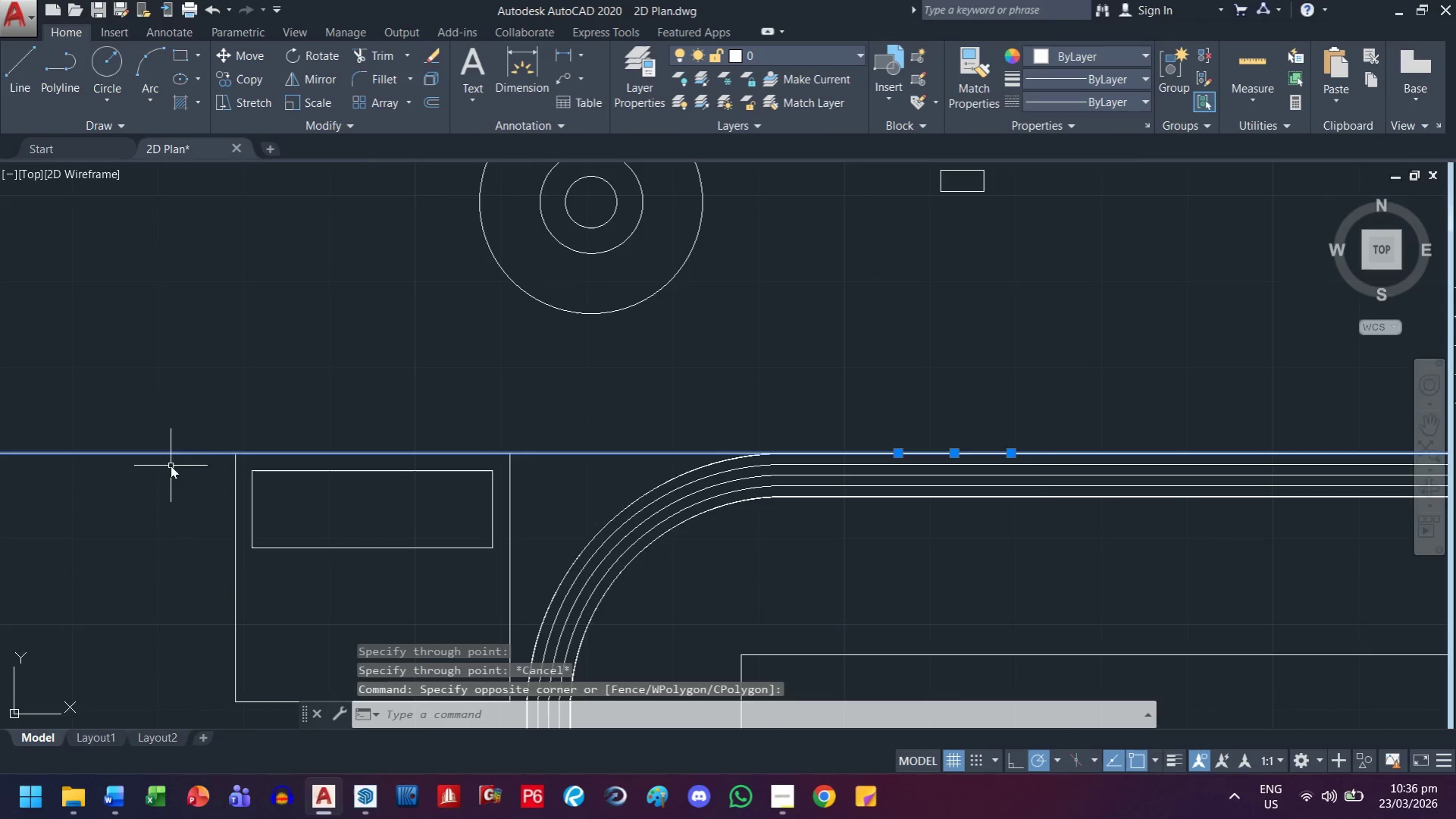 
key(M)
 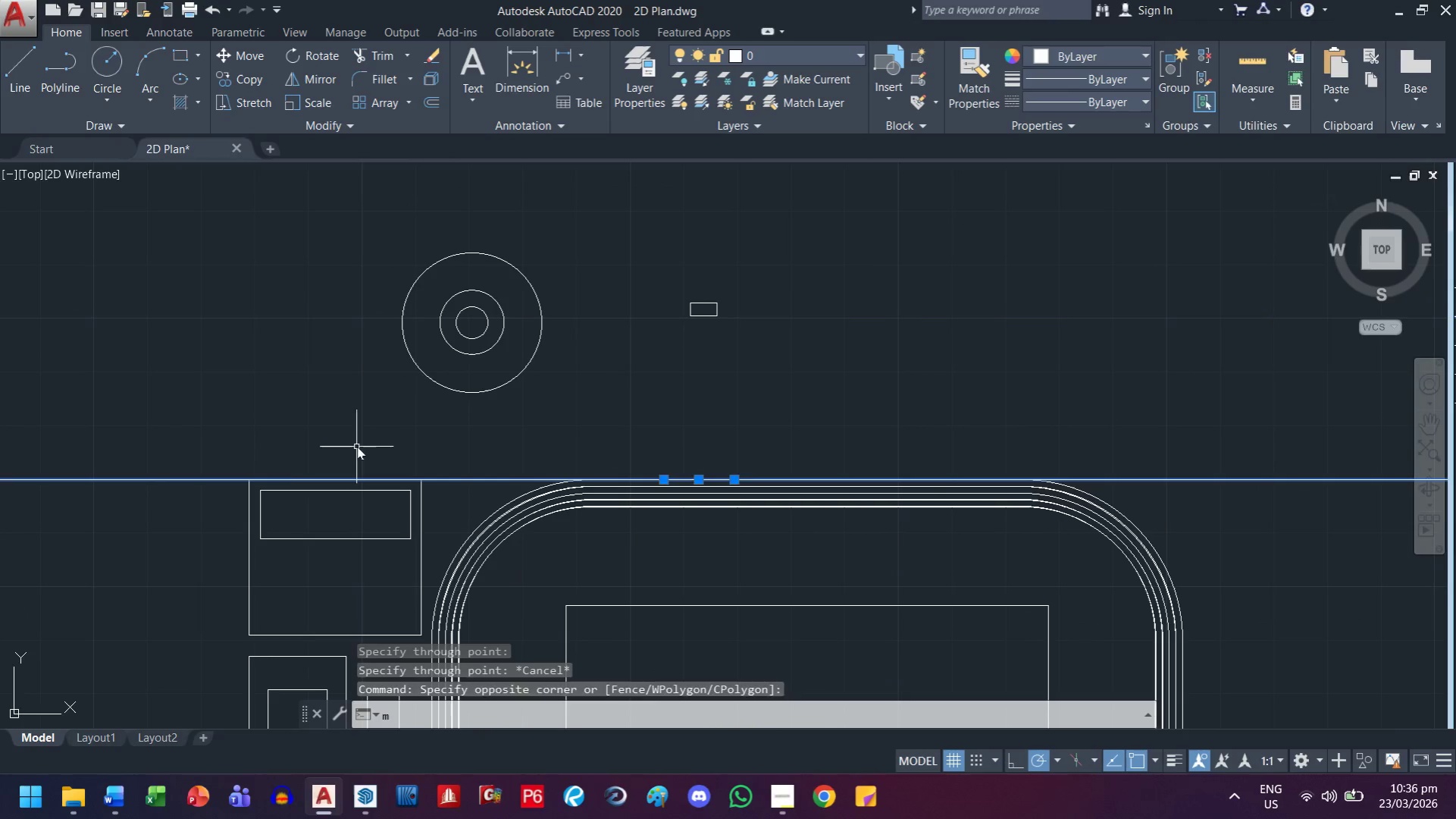 
key(Space)
 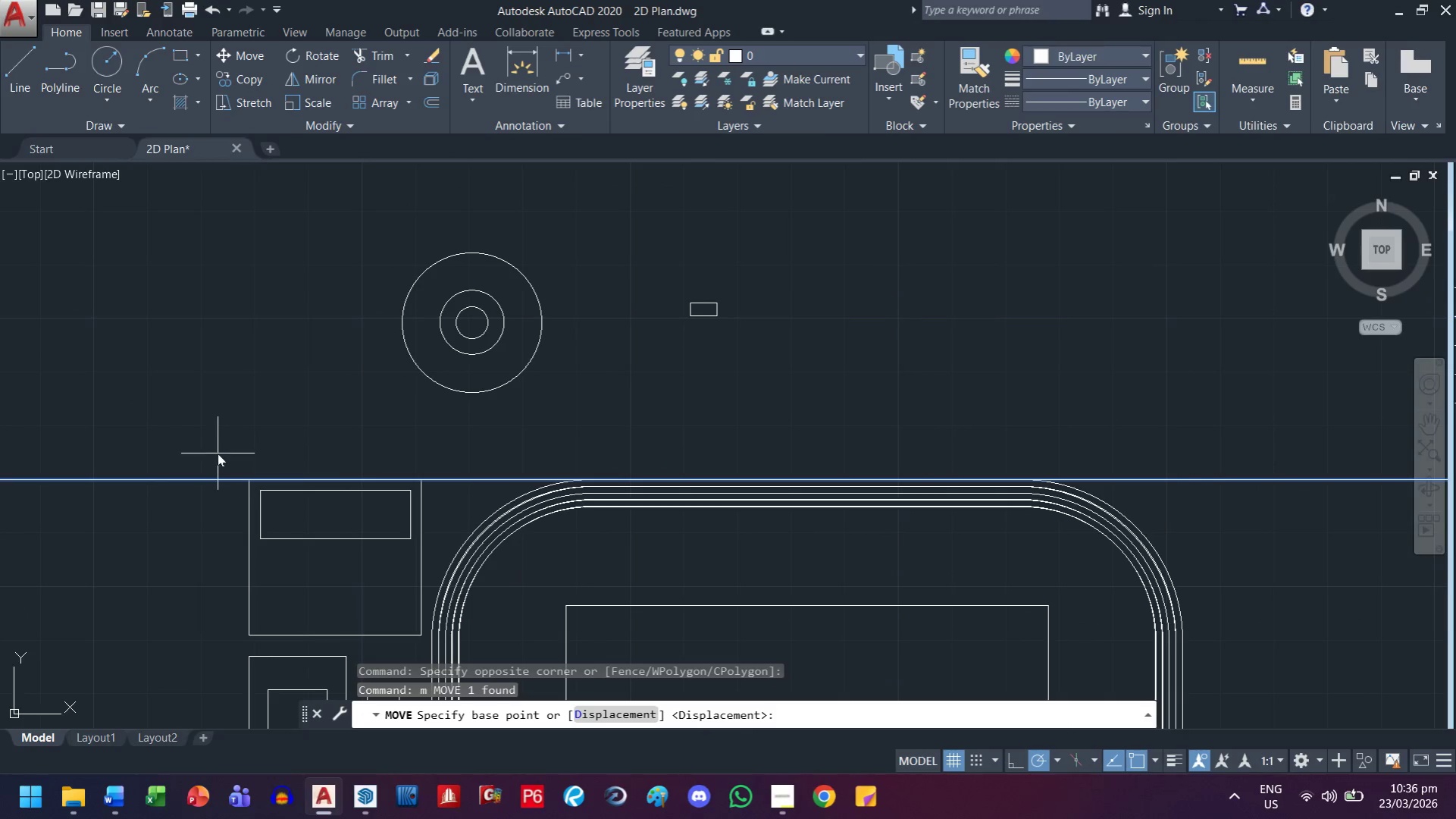 
scroll: coordinate [231, 453], scroll_direction: down, amount: 1.0
 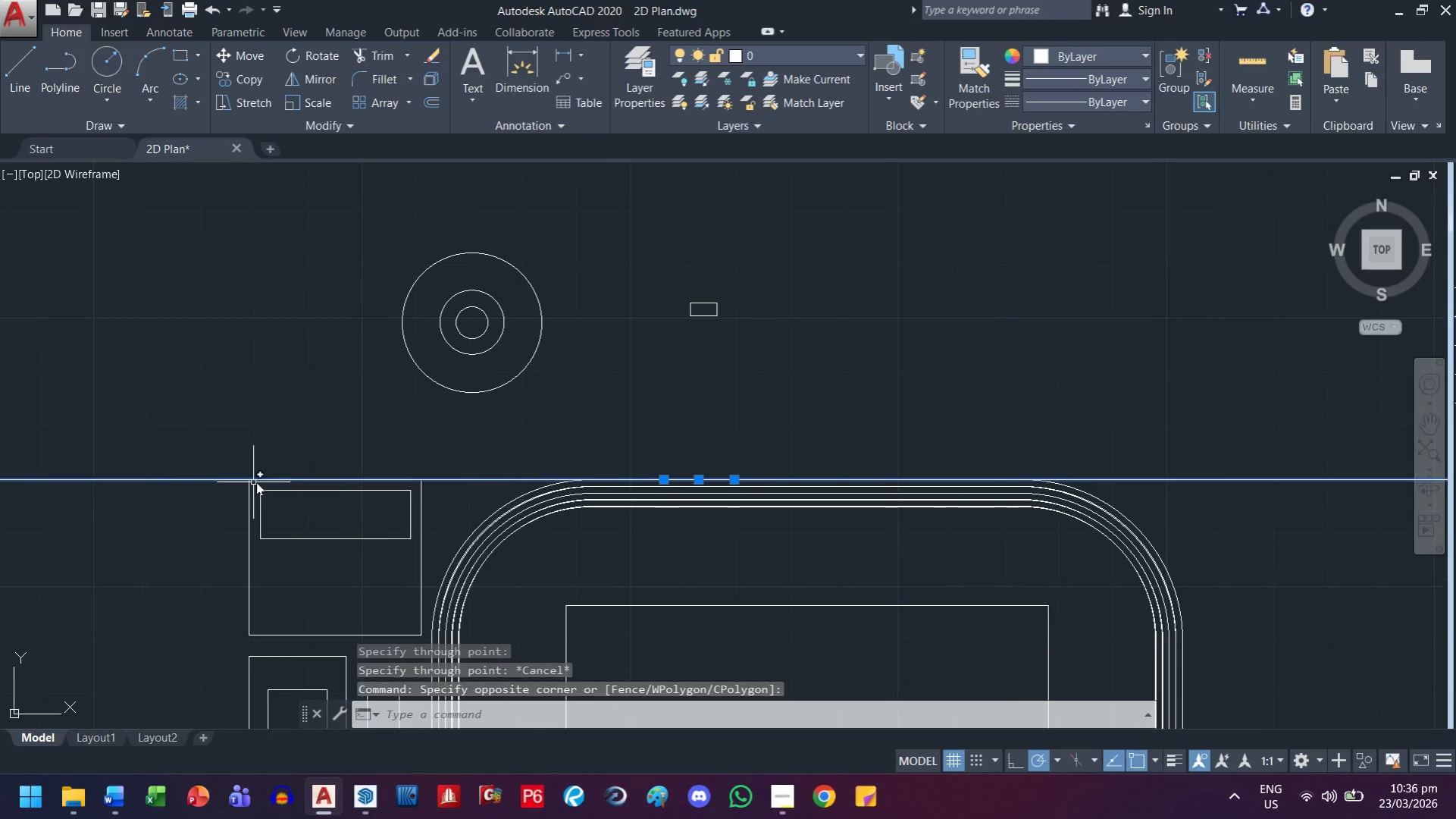 
left_click([217, 449])
 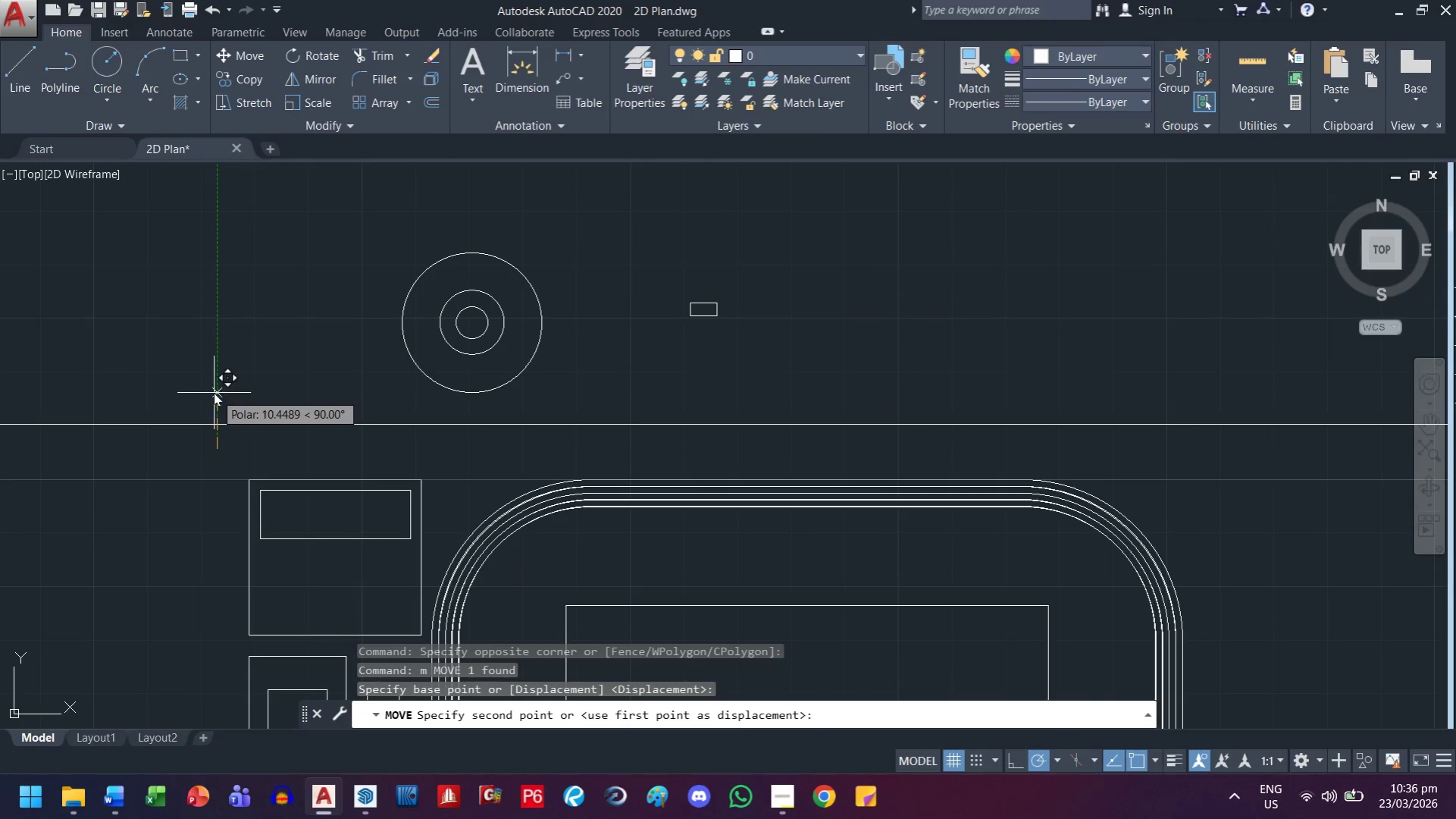 
key(2)
 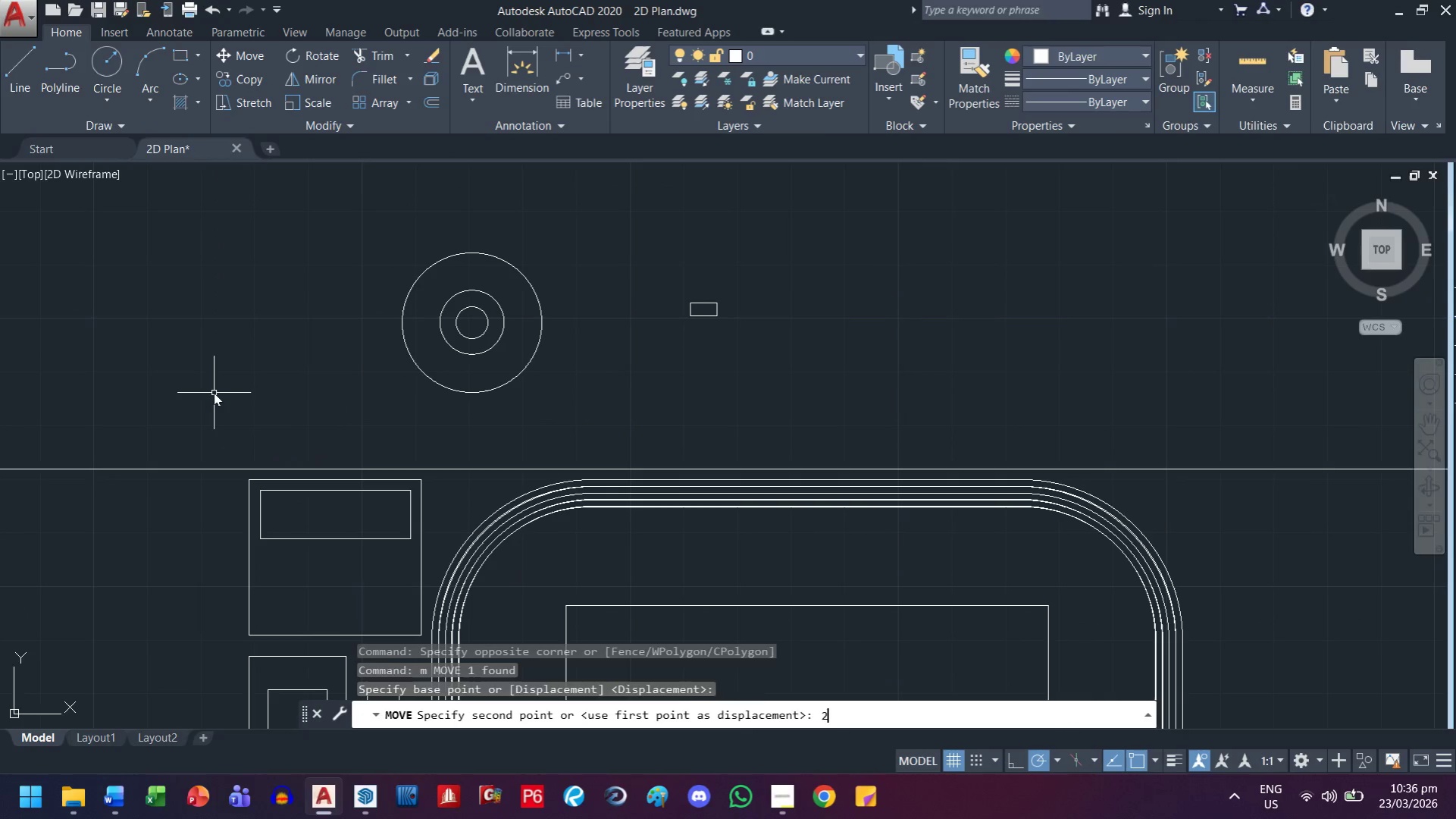 
key(Enter)
 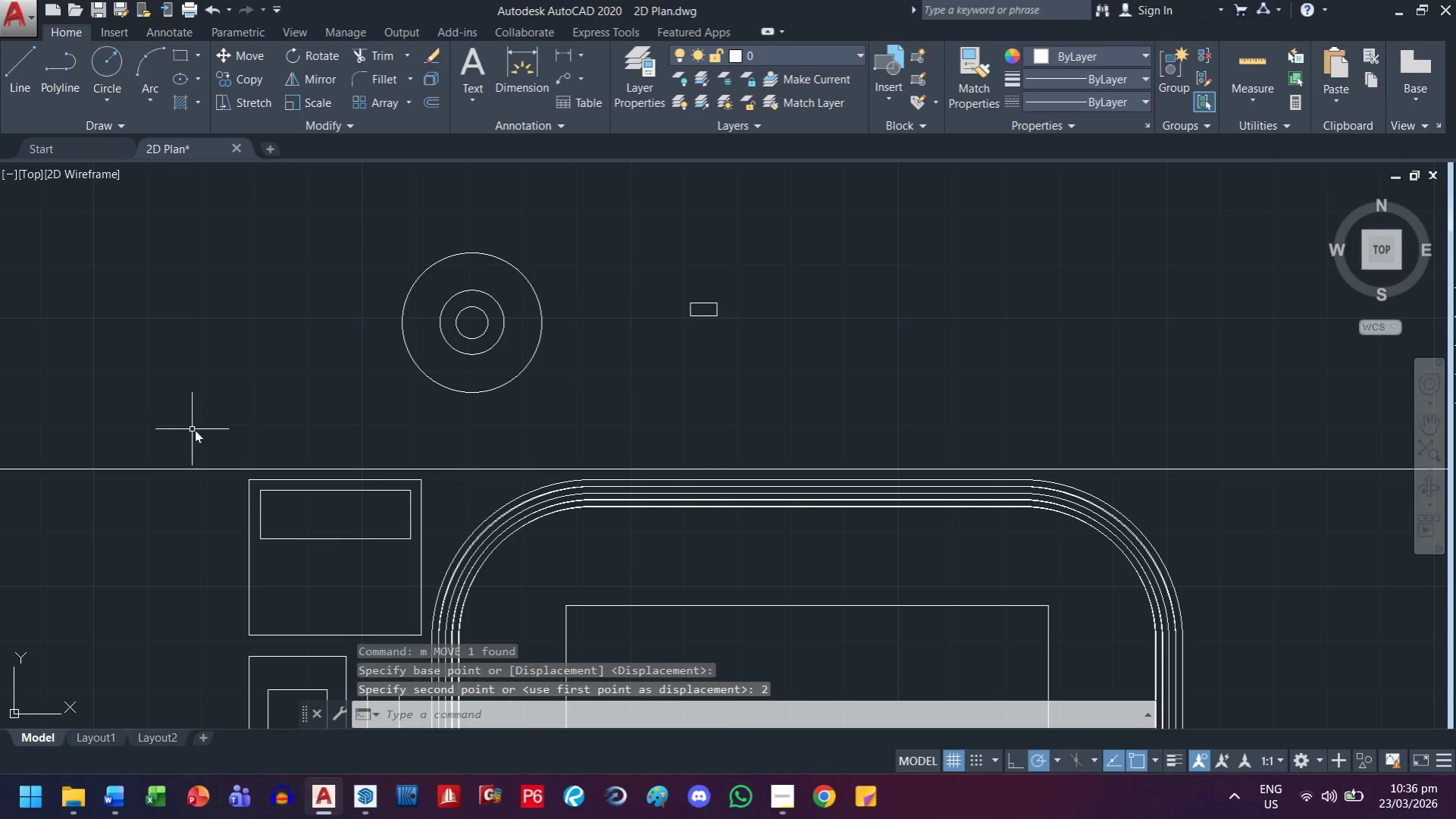 
left_click_drag(start_coordinate=[590, 509], to_coordinate=[578, 492])
 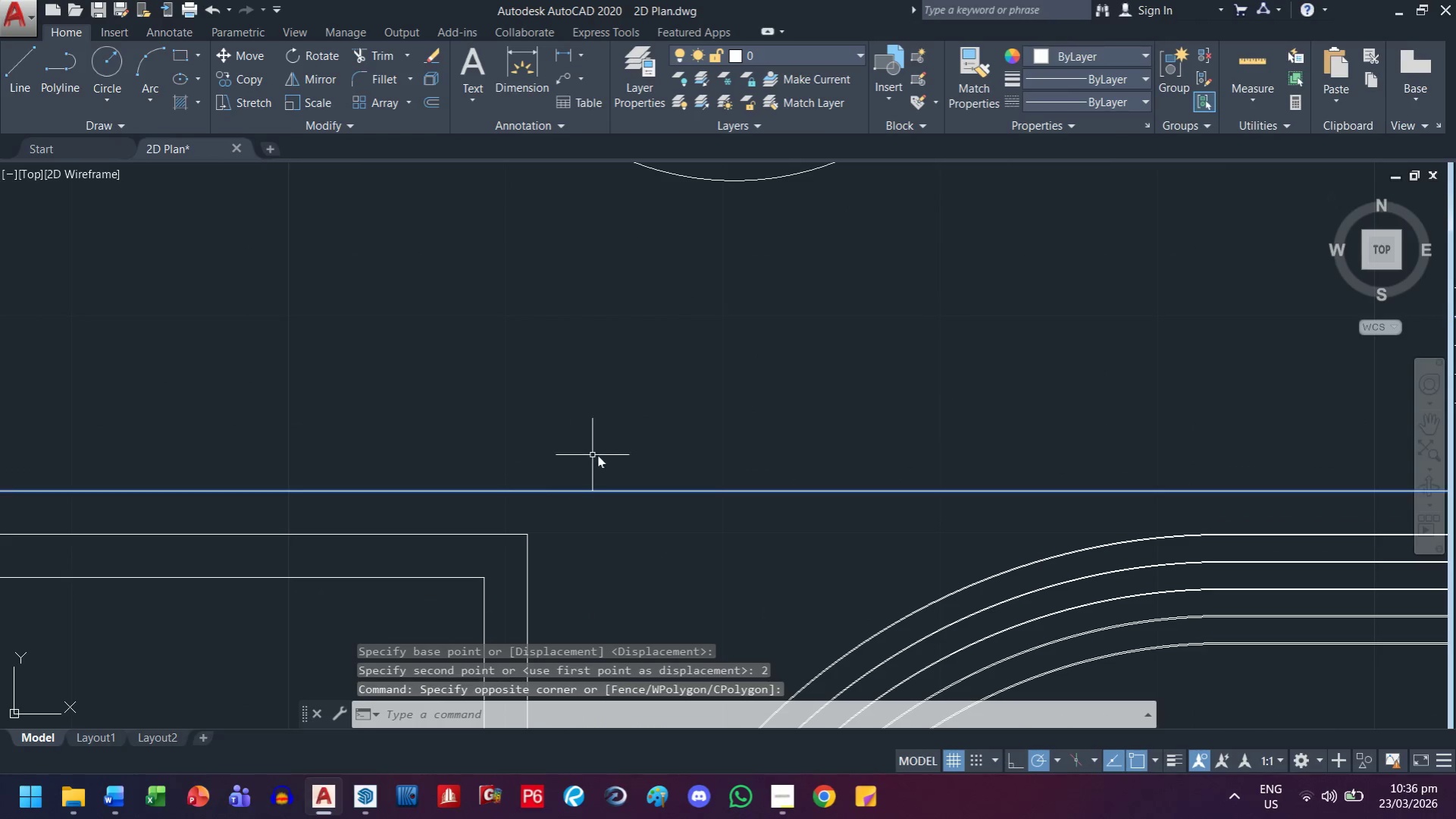 
scroll: coordinate [516, 501], scroll_direction: up, amount: 3.0
 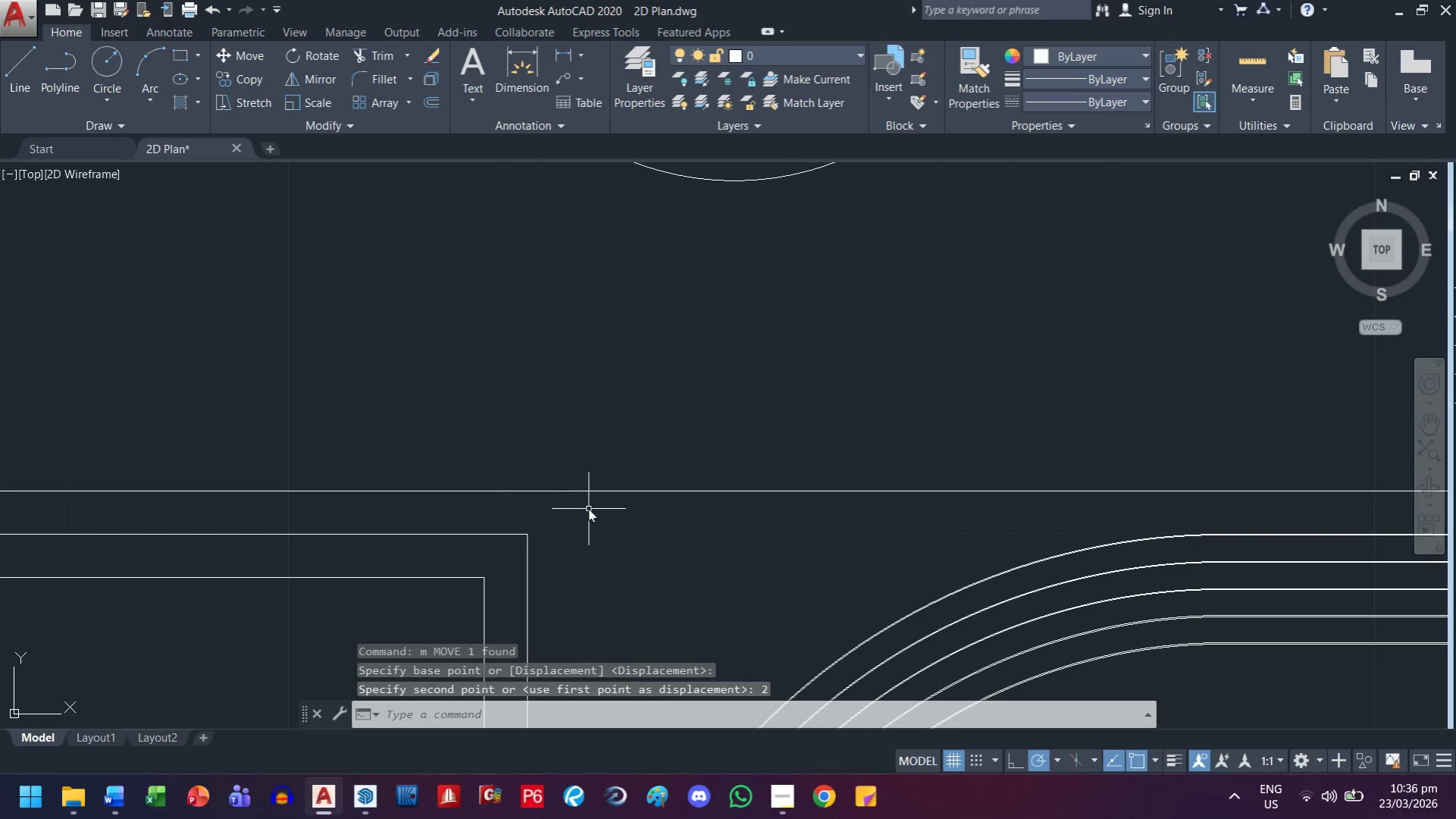 
scroll: coordinate [611, 457], scroll_direction: down, amount: 3.0
 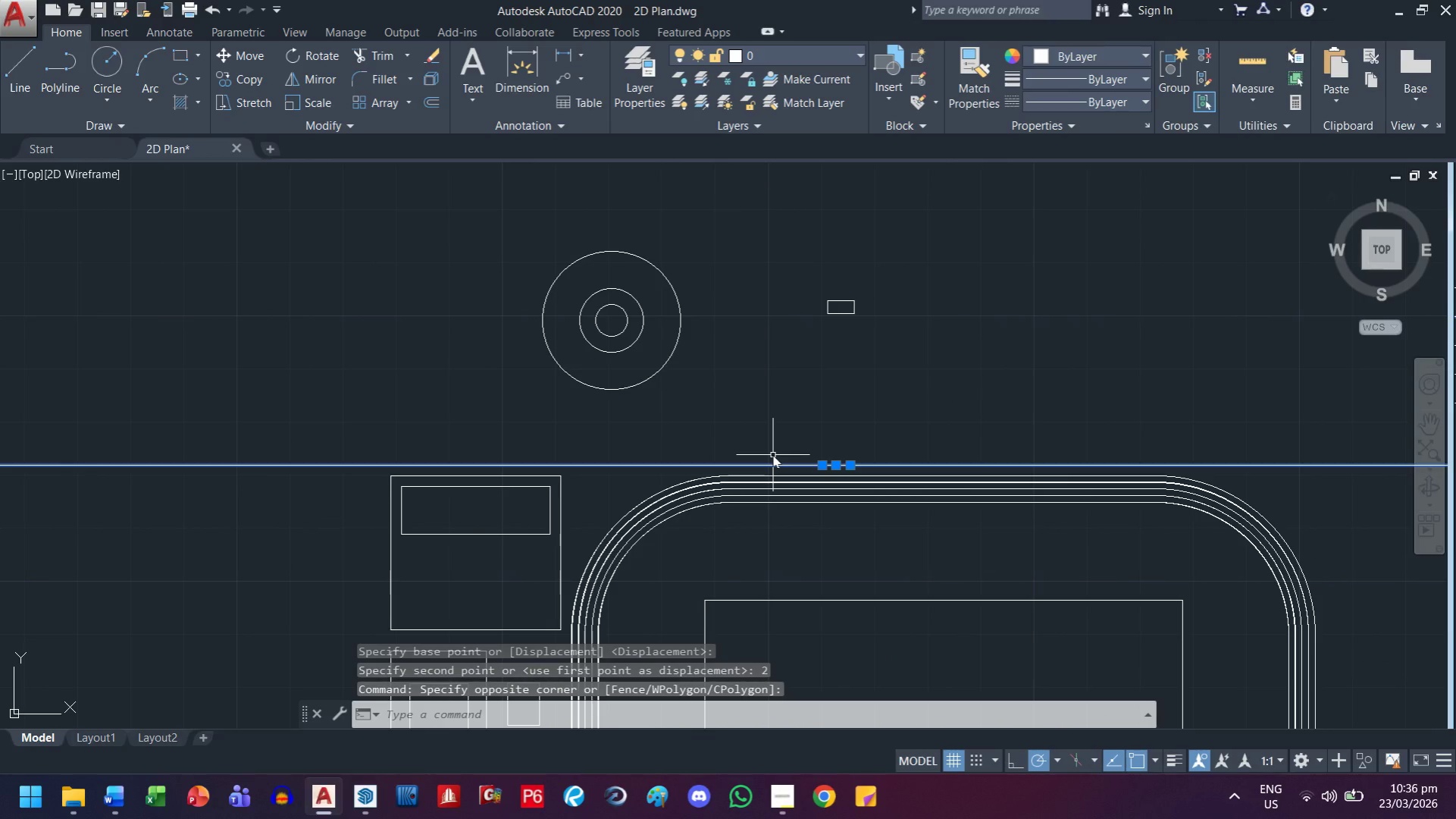 
key(M)
 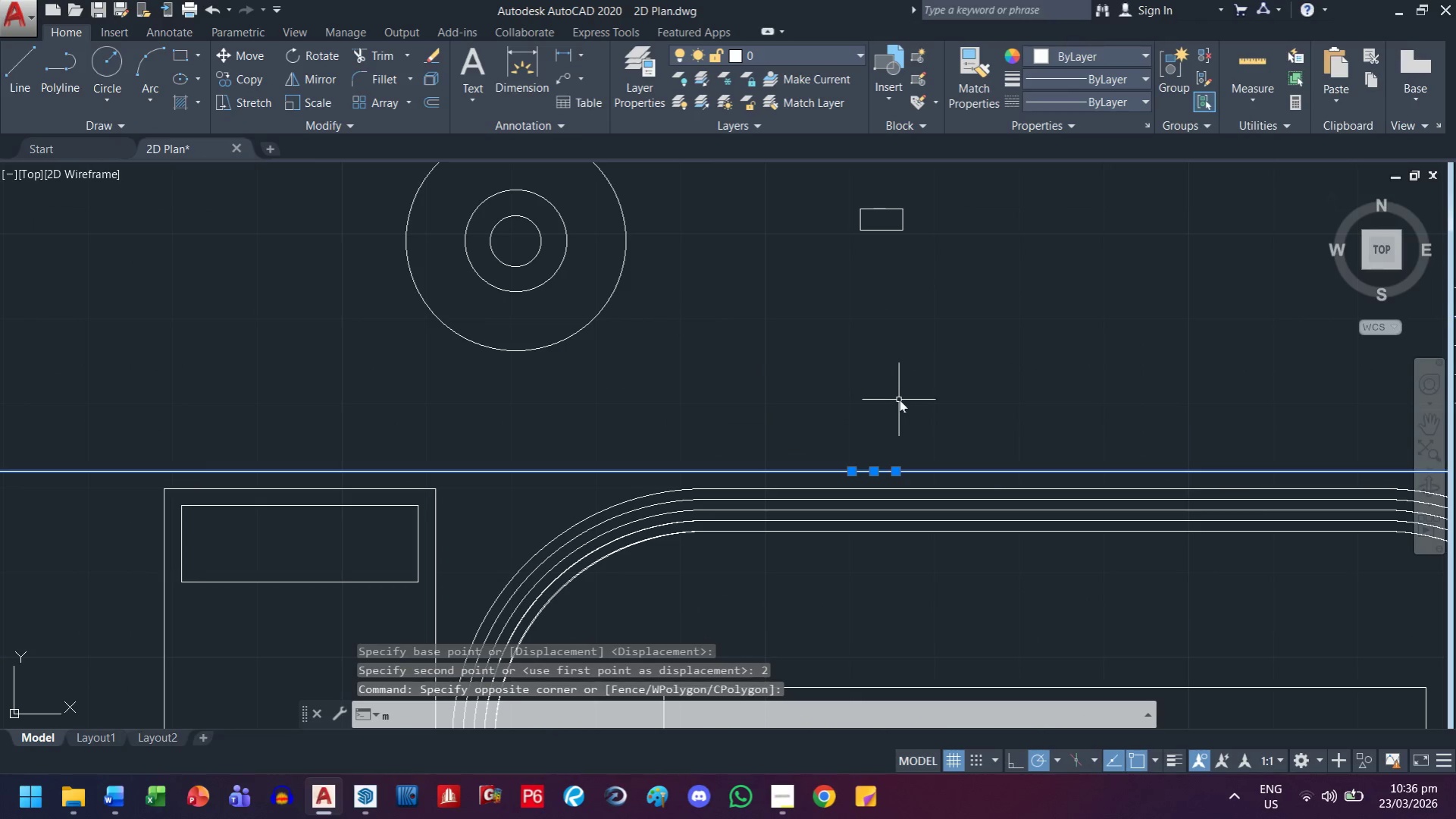 
key(Space)
 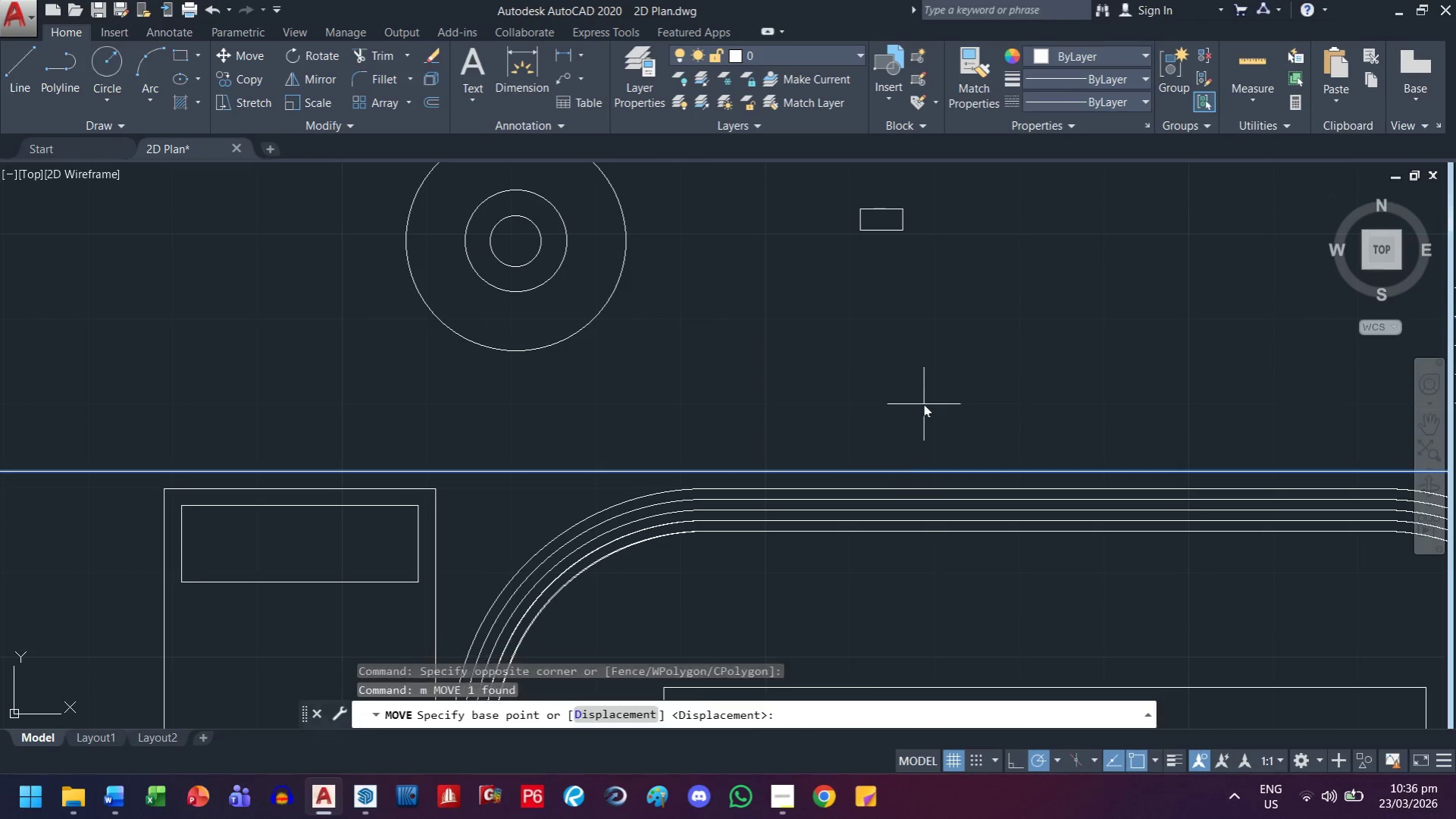 
scroll: coordinate [769, 454], scroll_direction: up, amount: 1.0
 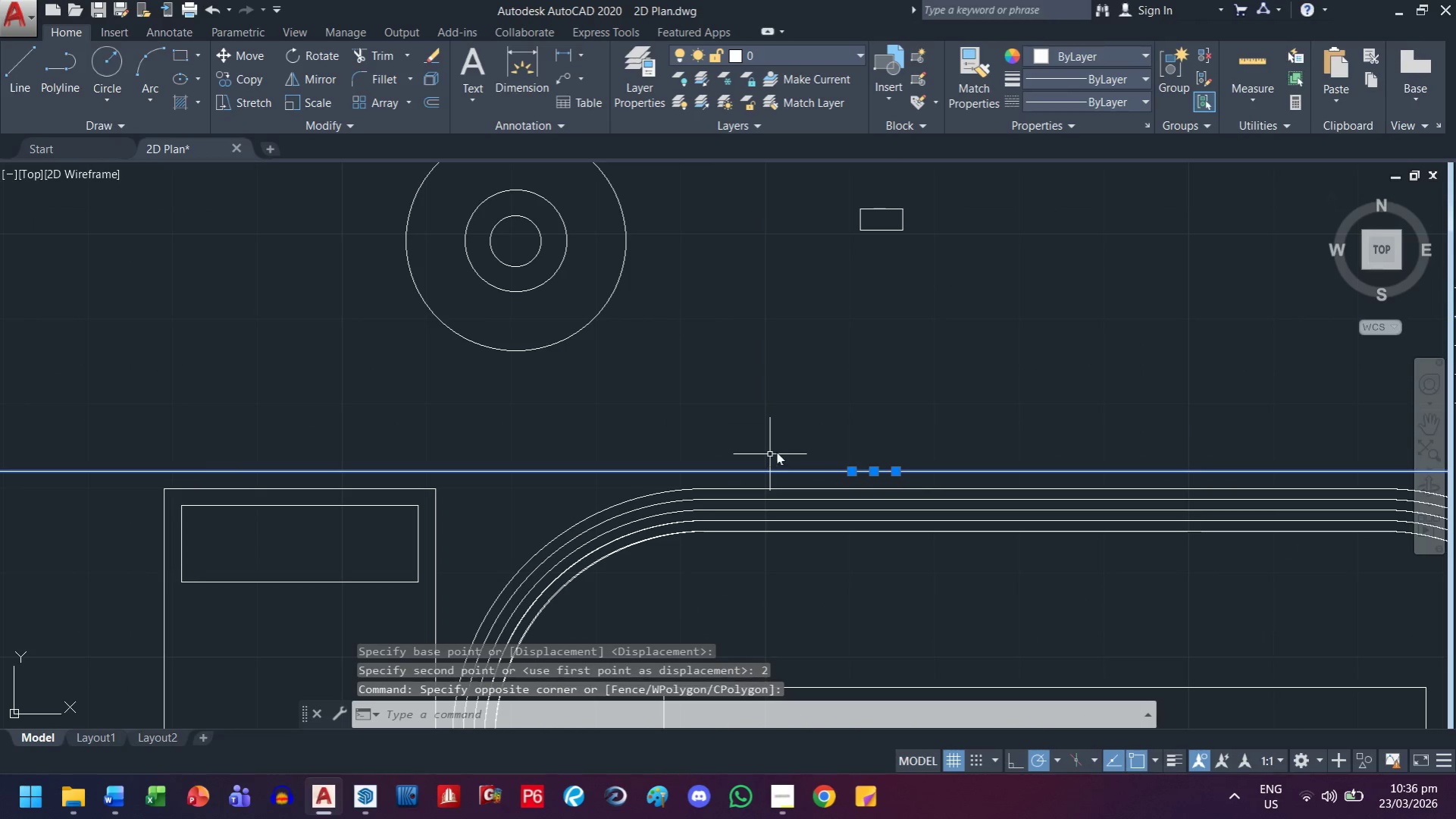 
left_click([923, 404])
 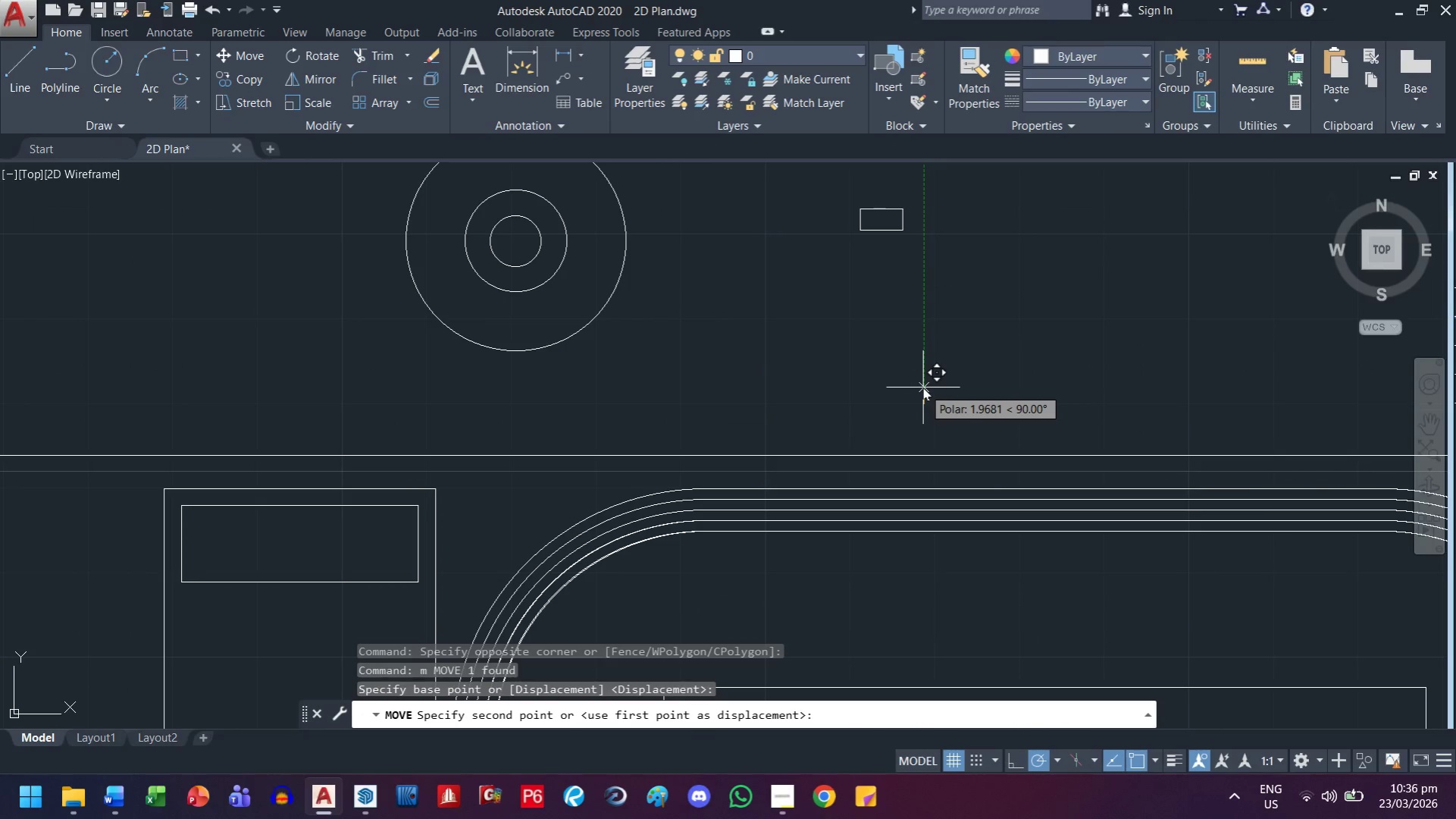 
key(2)
 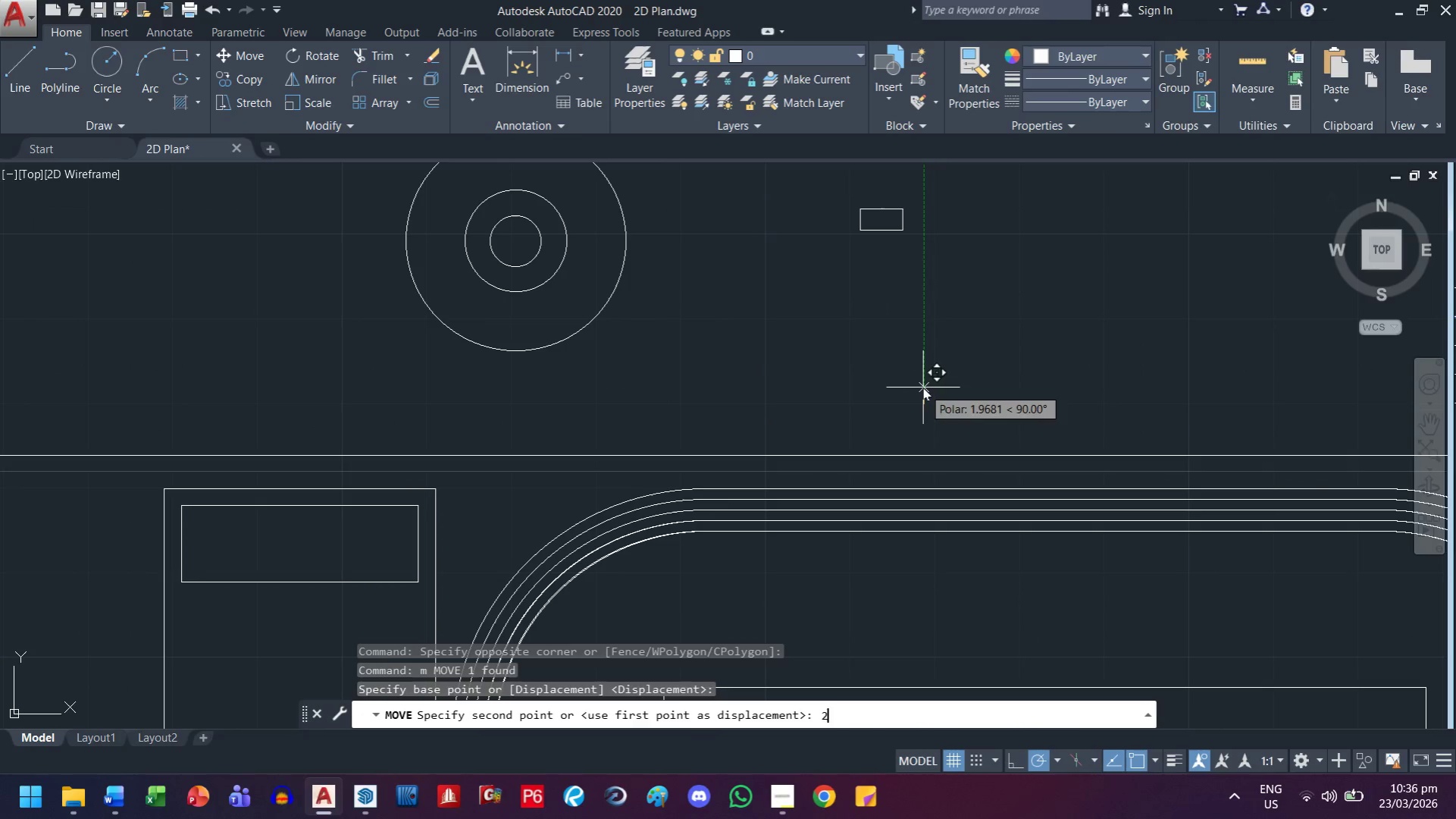 
key(Space)
 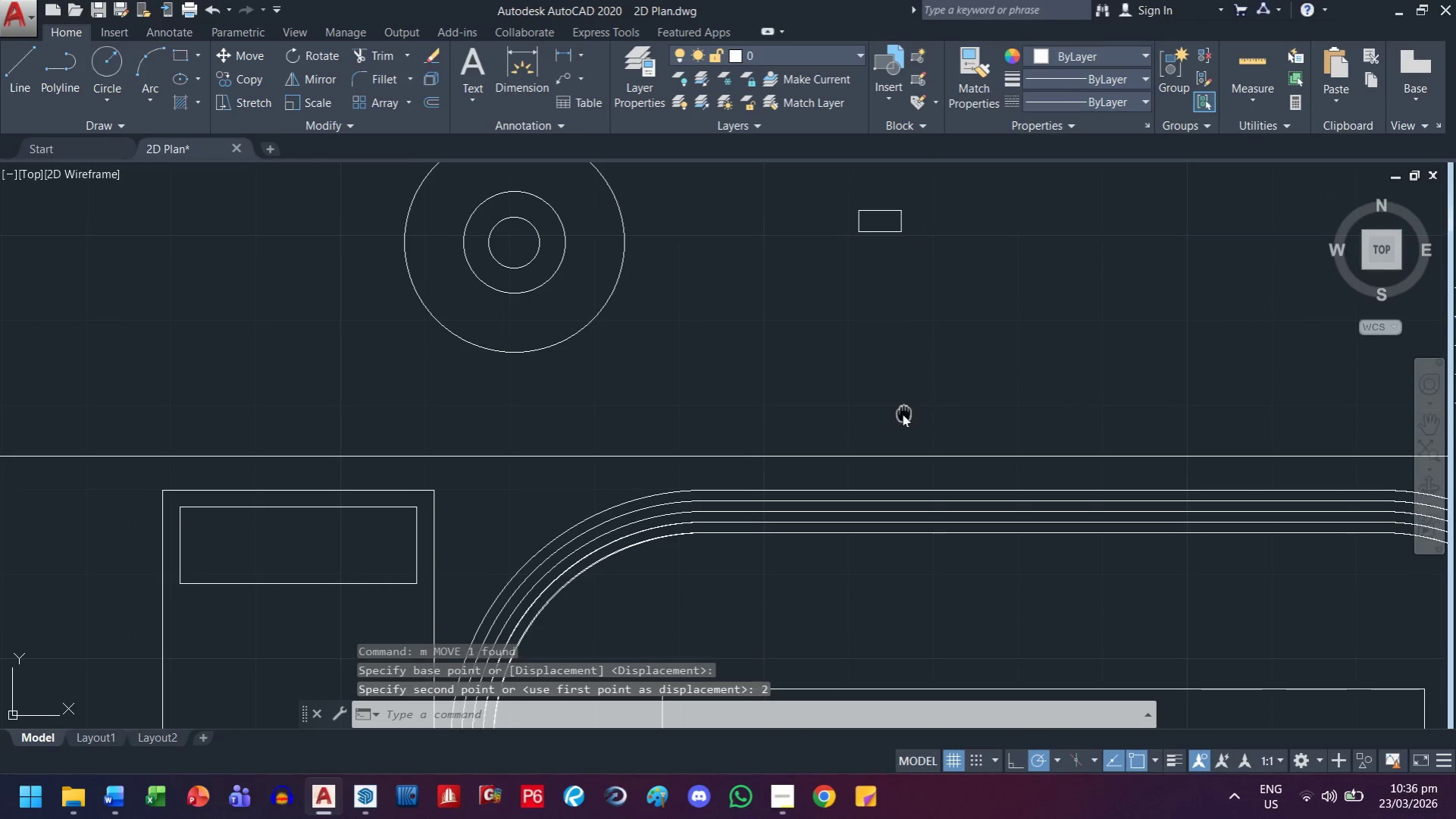 
left_click_drag(start_coordinate=[904, 508], to_coordinate=[902, 504])
 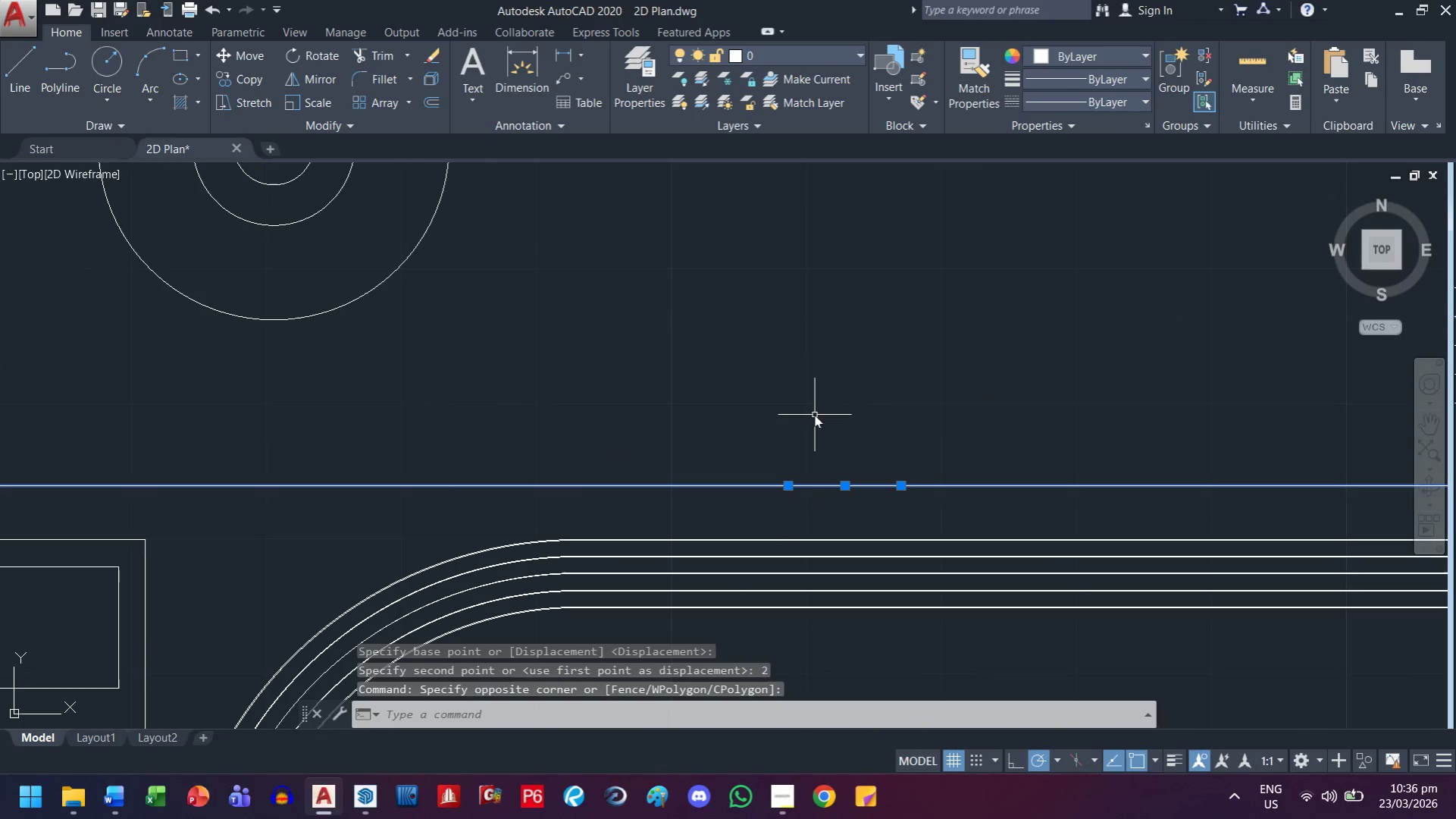 
scroll: coordinate [897, 417], scroll_direction: up, amount: 1.0
 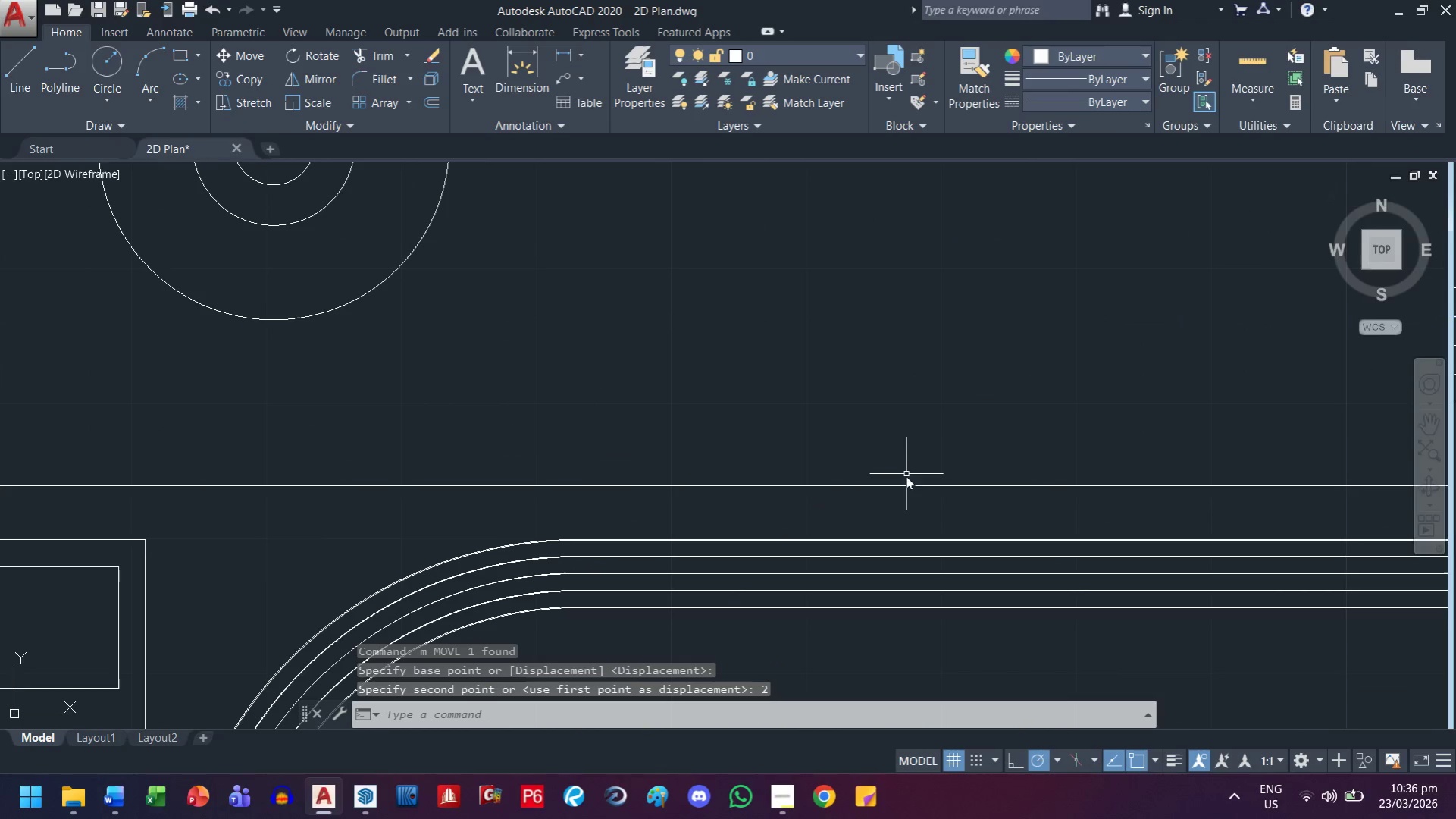 
type(co )
 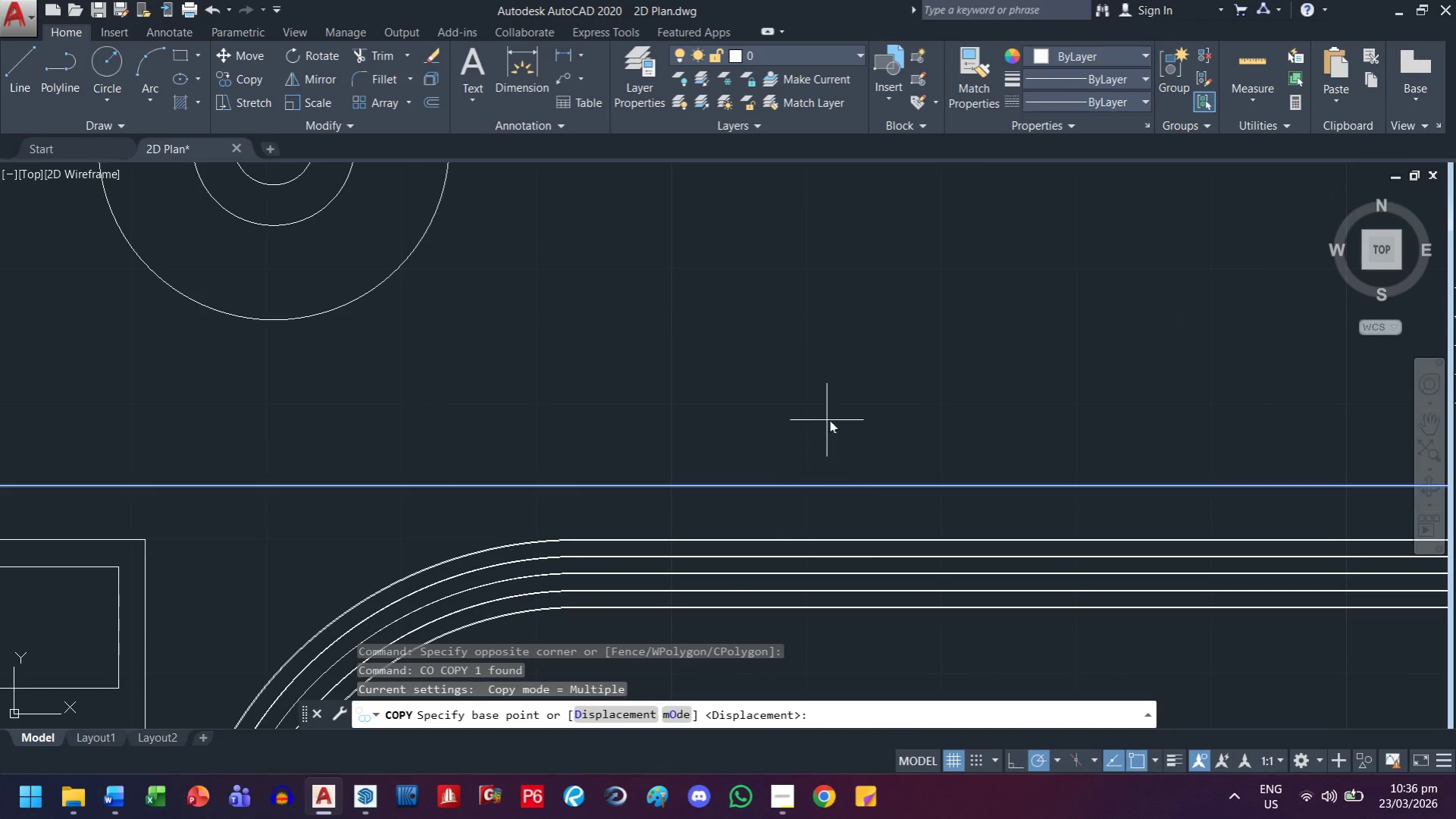 
left_click([835, 420])
 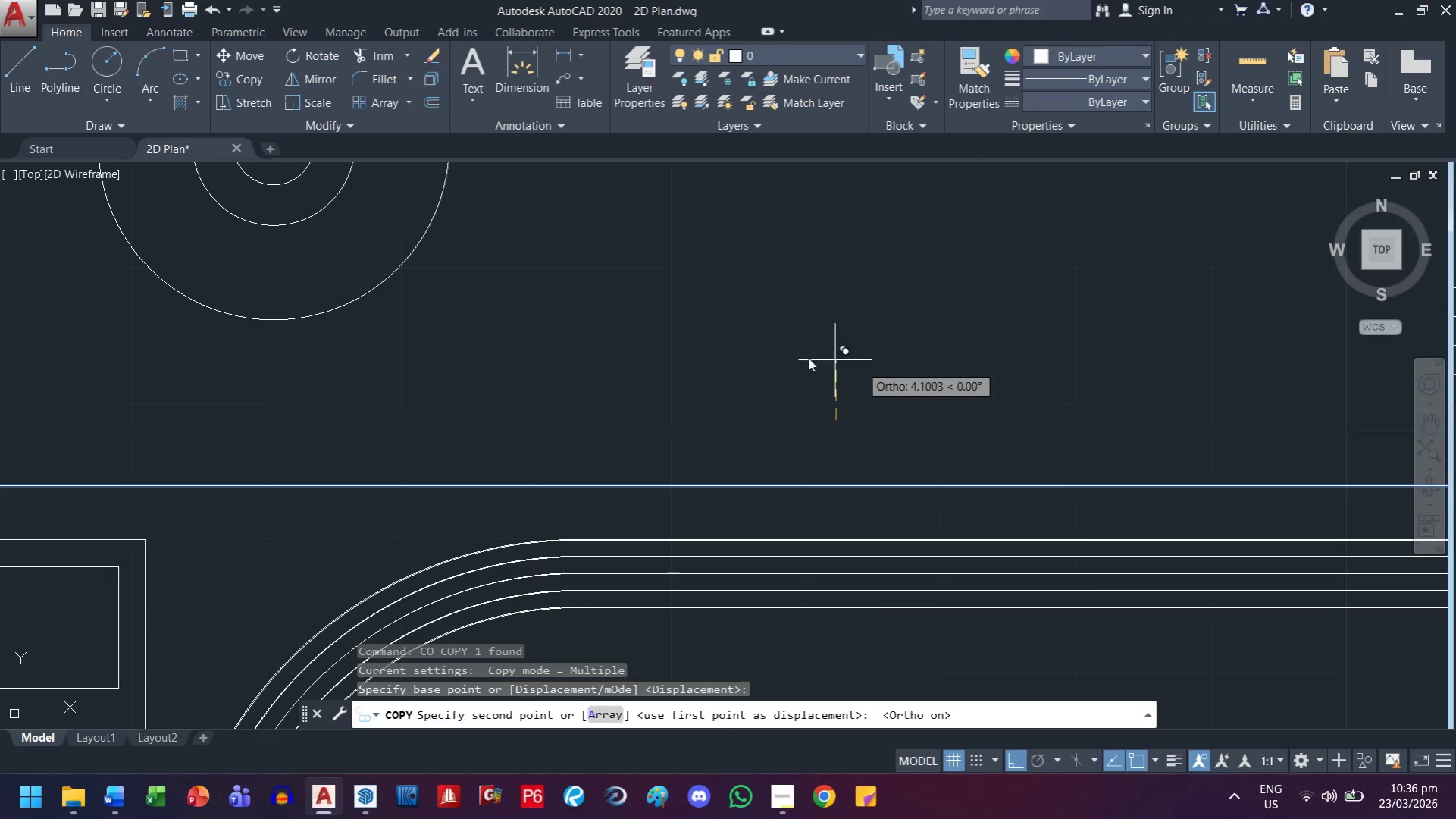 
key(2)
 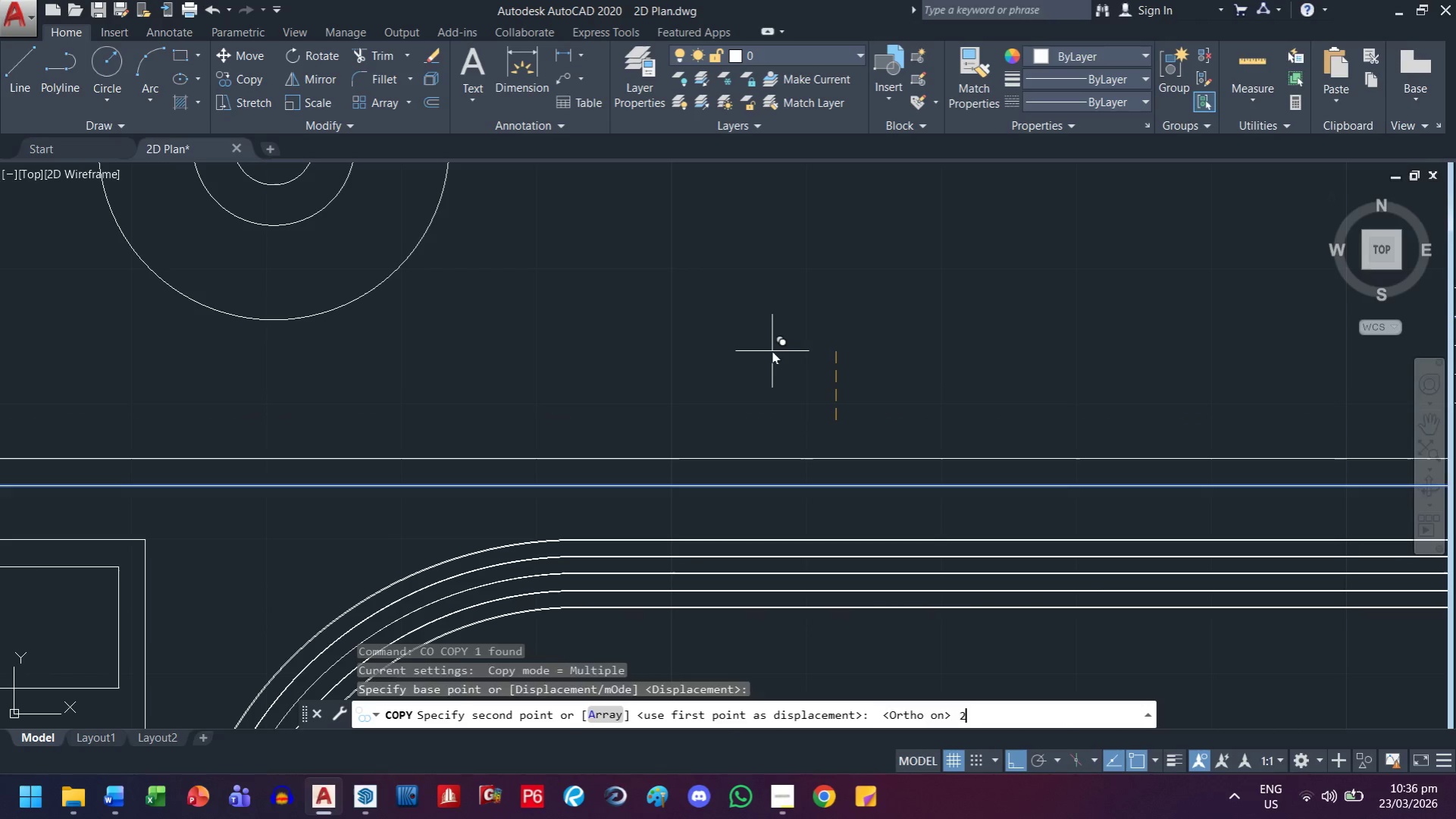 
key(Enter)
 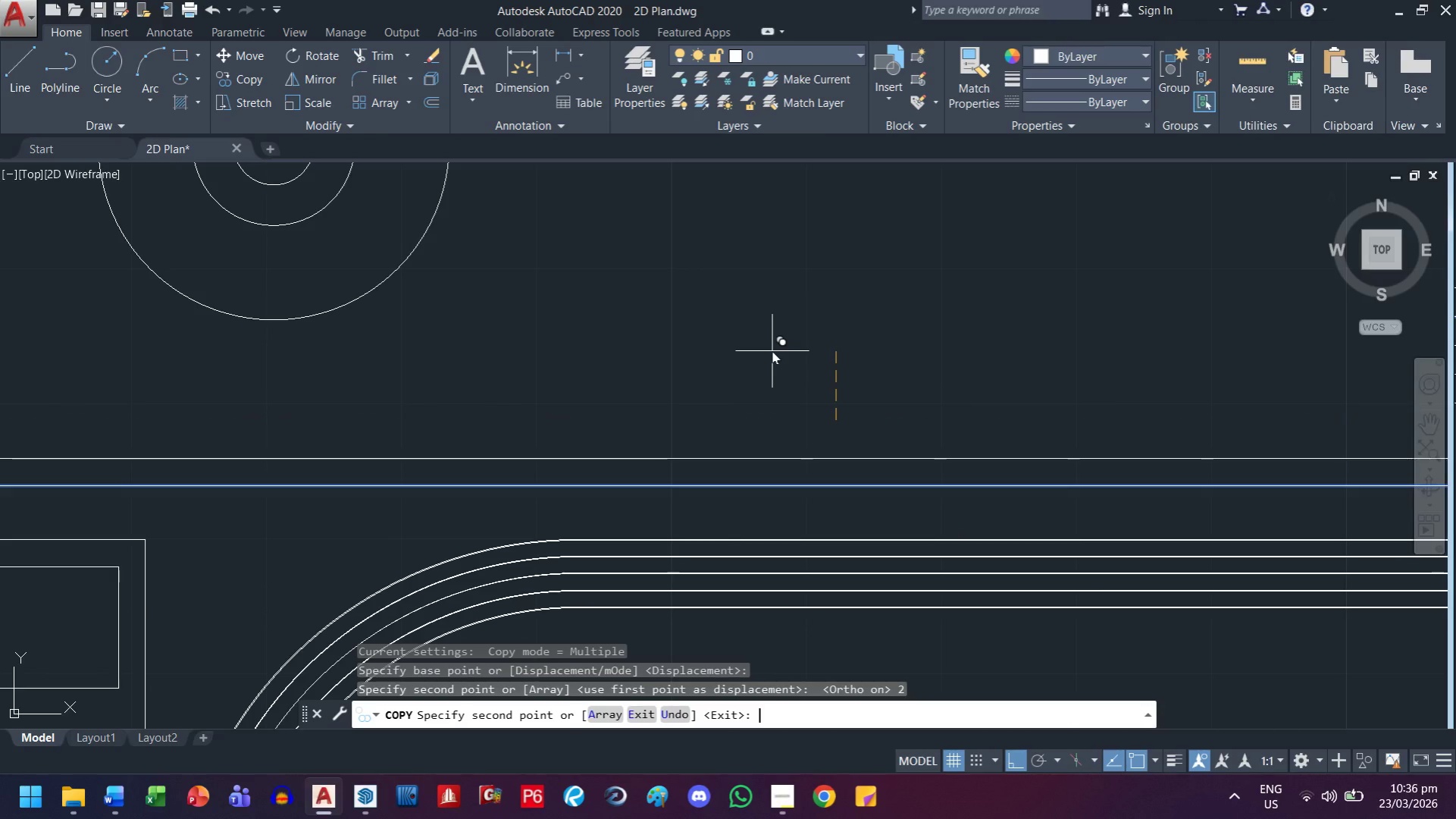 
key(Escape)
 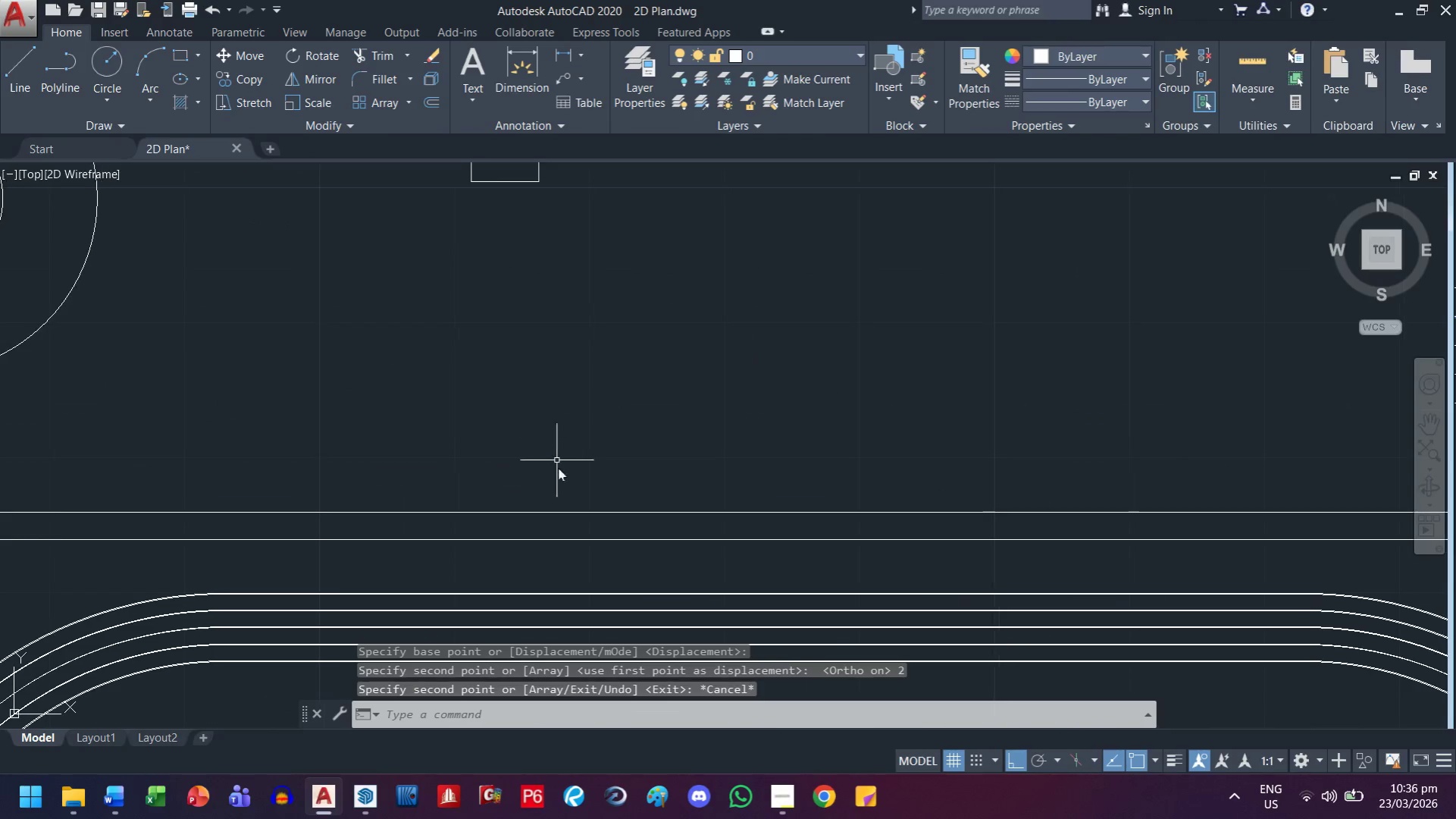 
scroll: coordinate [540, 497], scroll_direction: down, amount: 1.0
 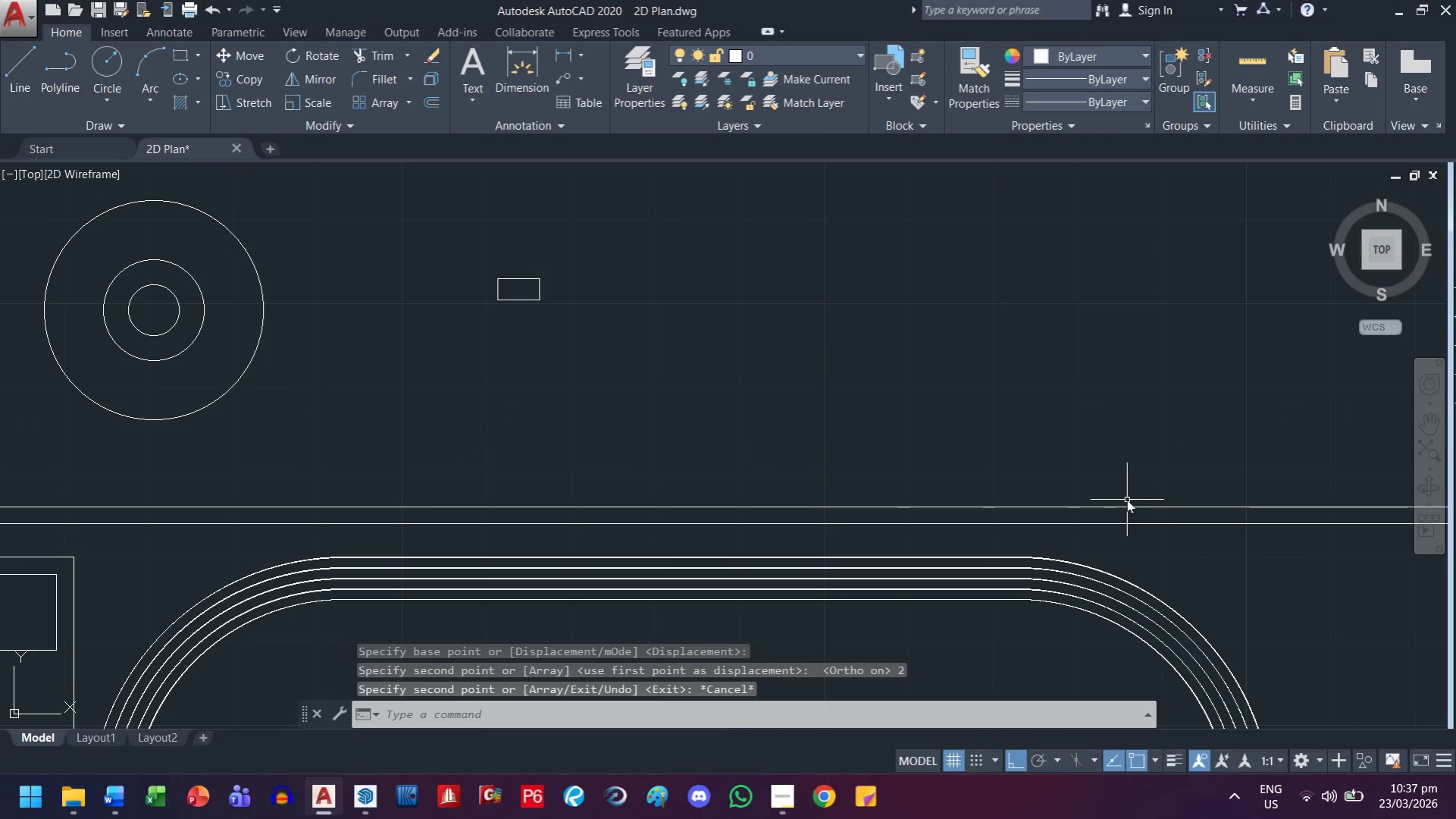 
scroll: coordinate [1117, 507], scroll_direction: none, amount: 0.0
 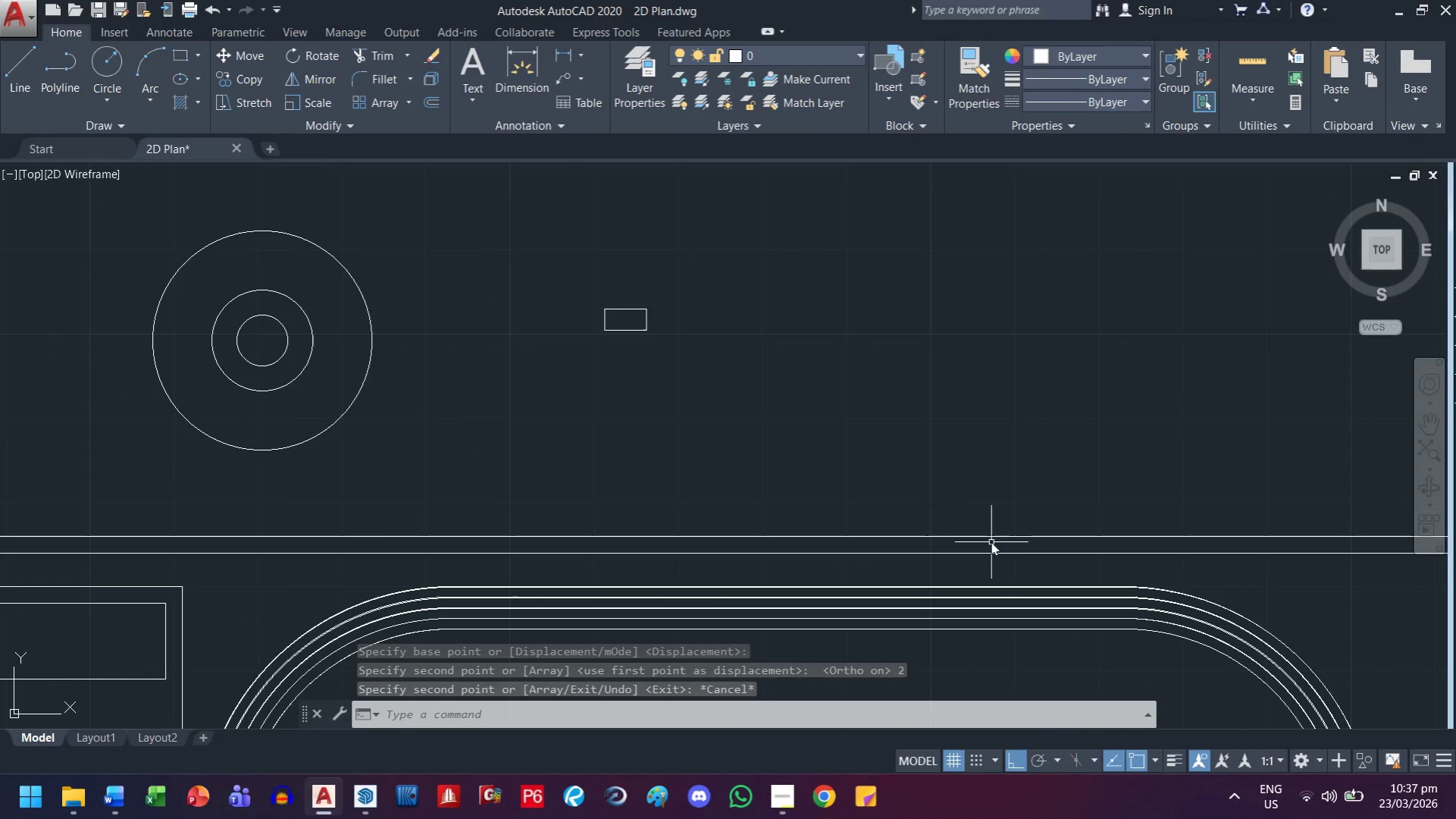 
left_click_drag(start_coordinate=[990, 542], to_coordinate=[967, 537])
 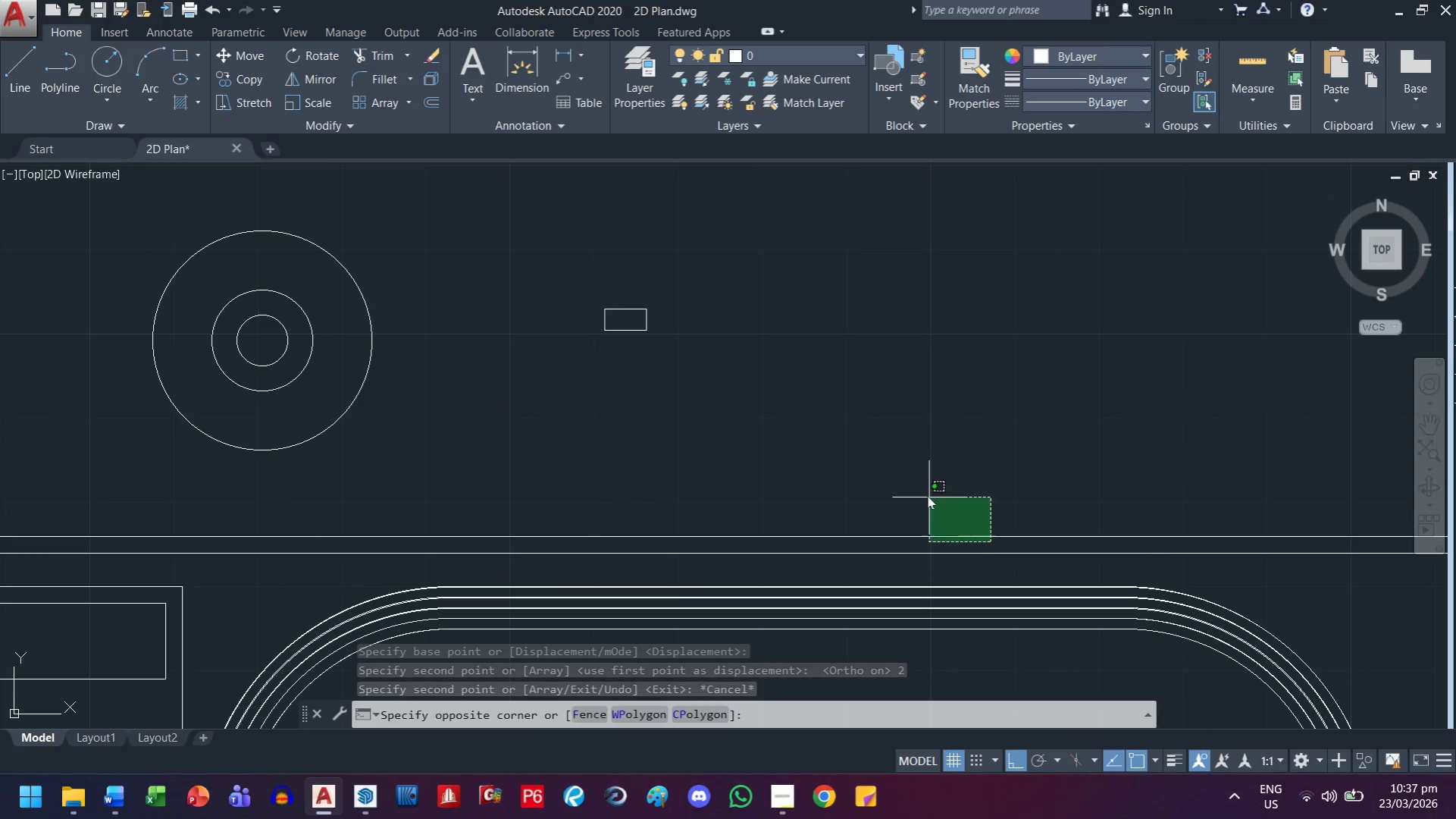 
double_click([927, 496])
 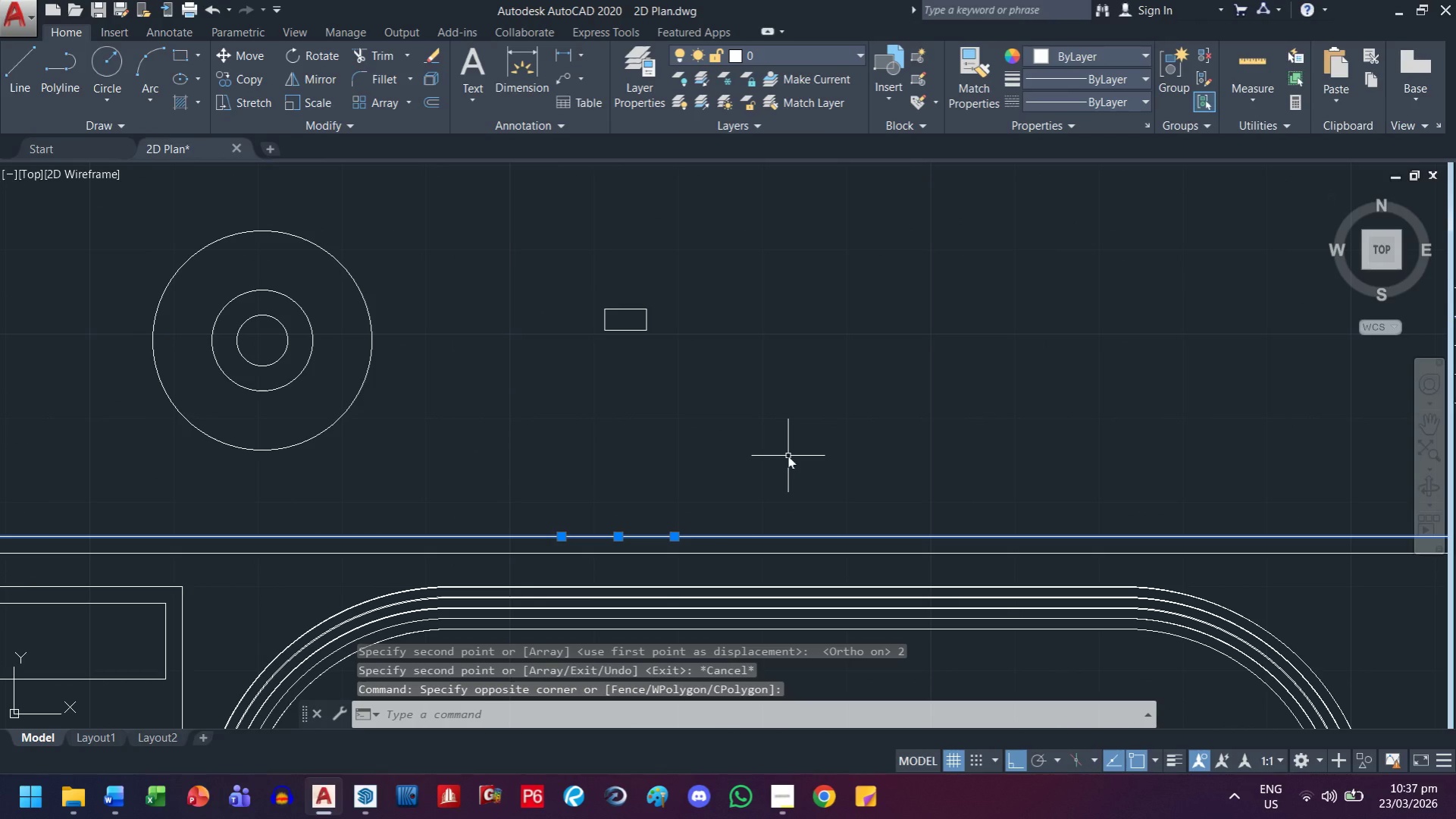 
key(Escape)
 